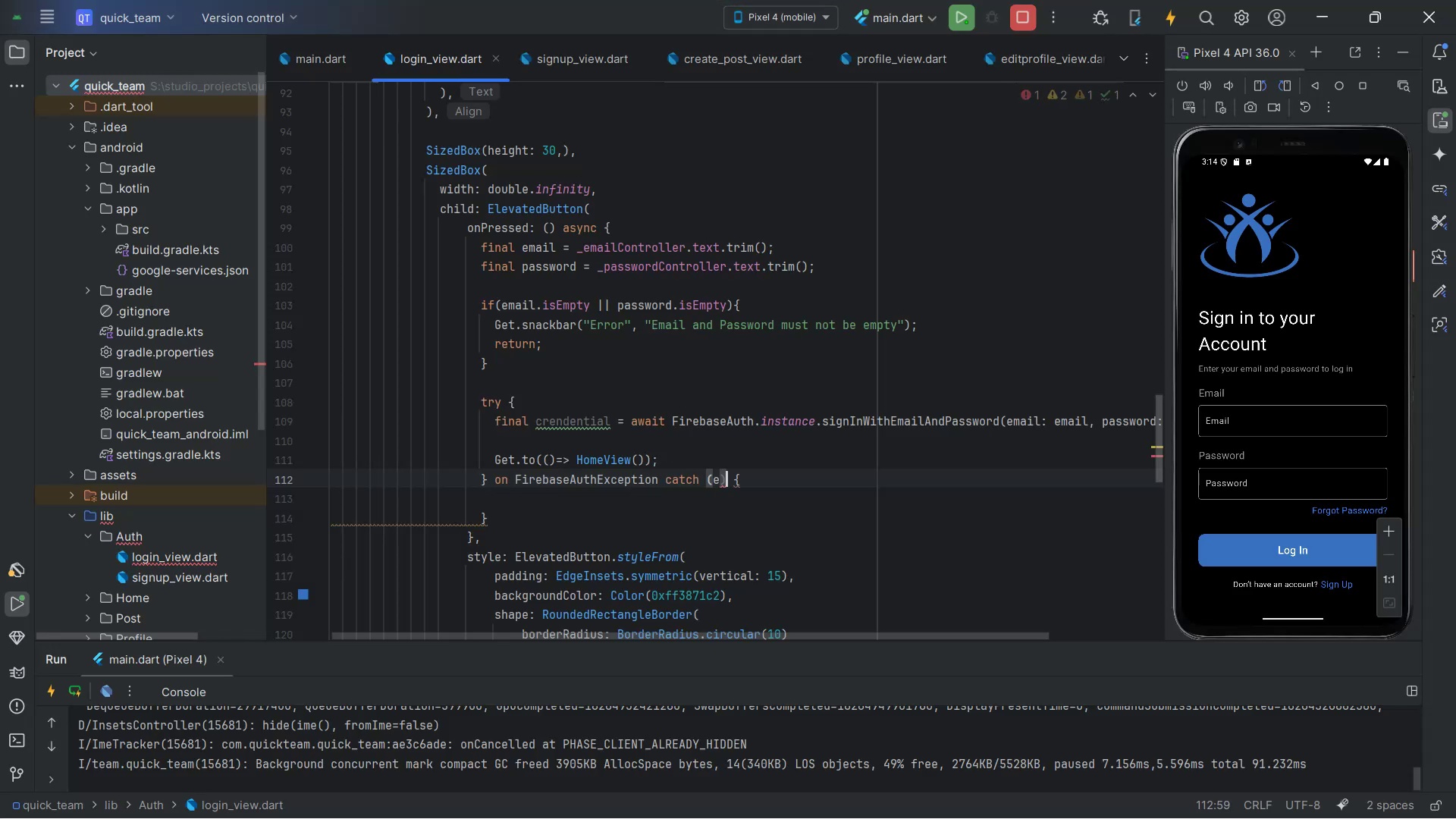 
 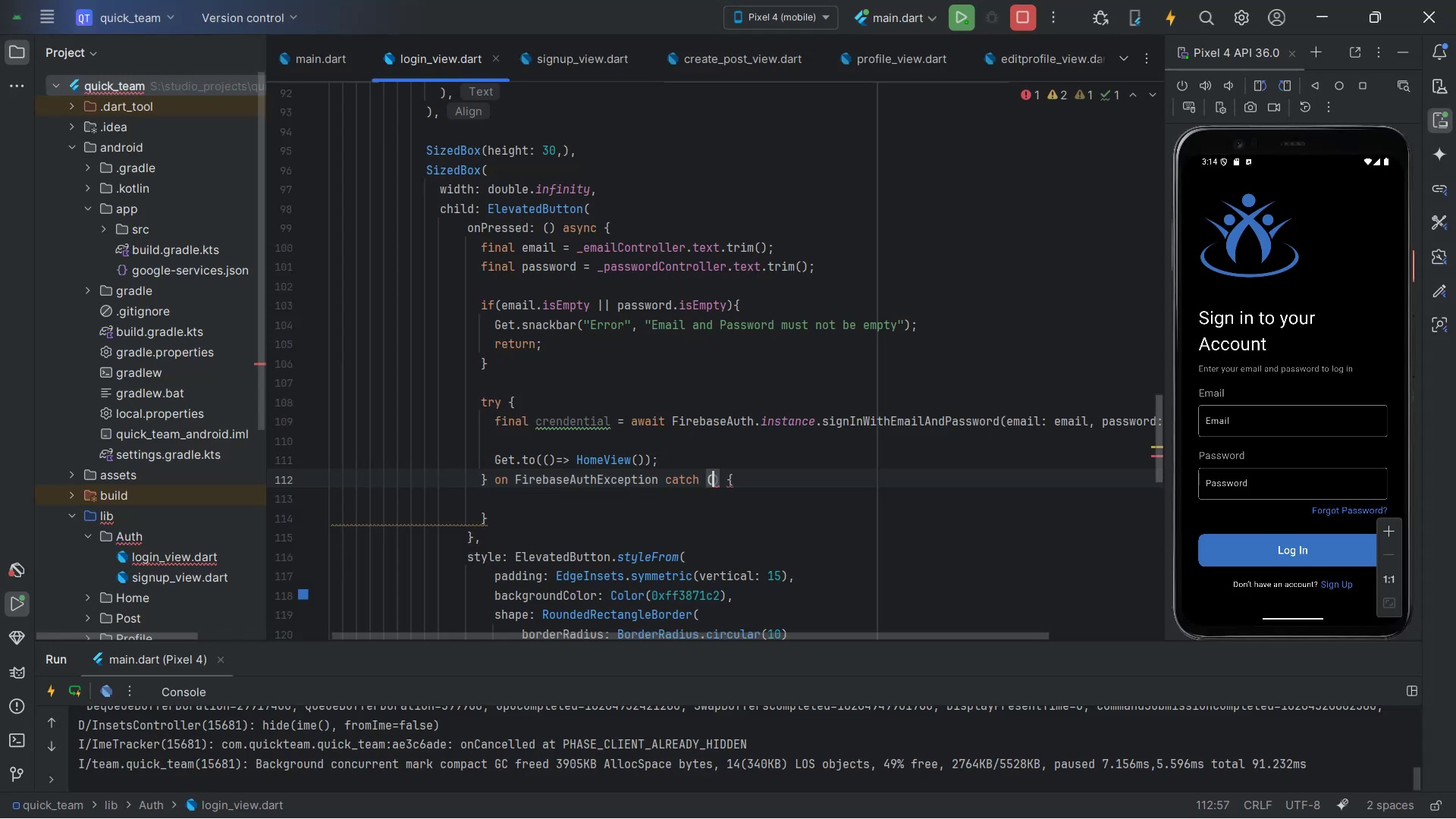 
key(ArrowRight)
 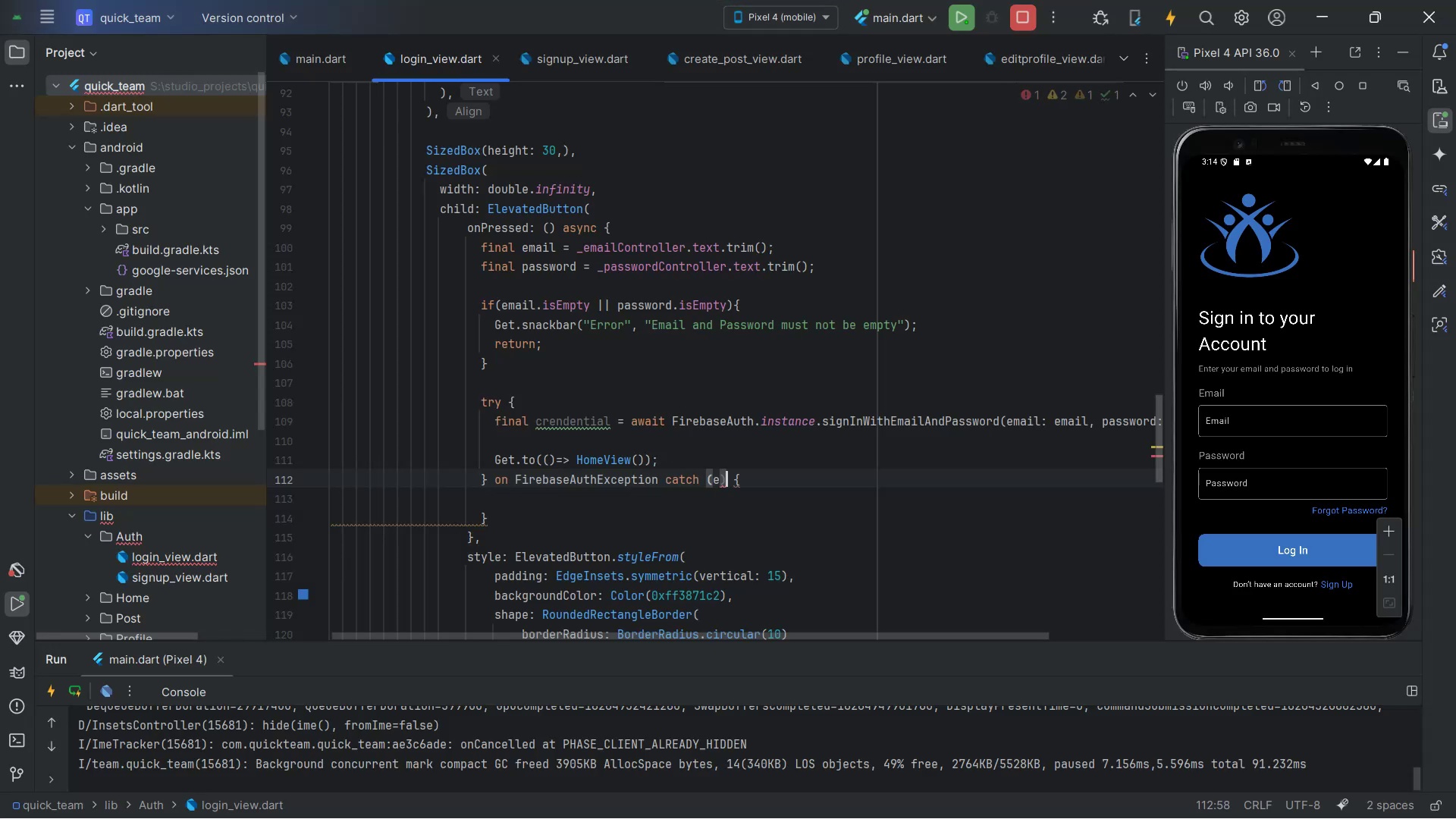 
key(ArrowDown)
 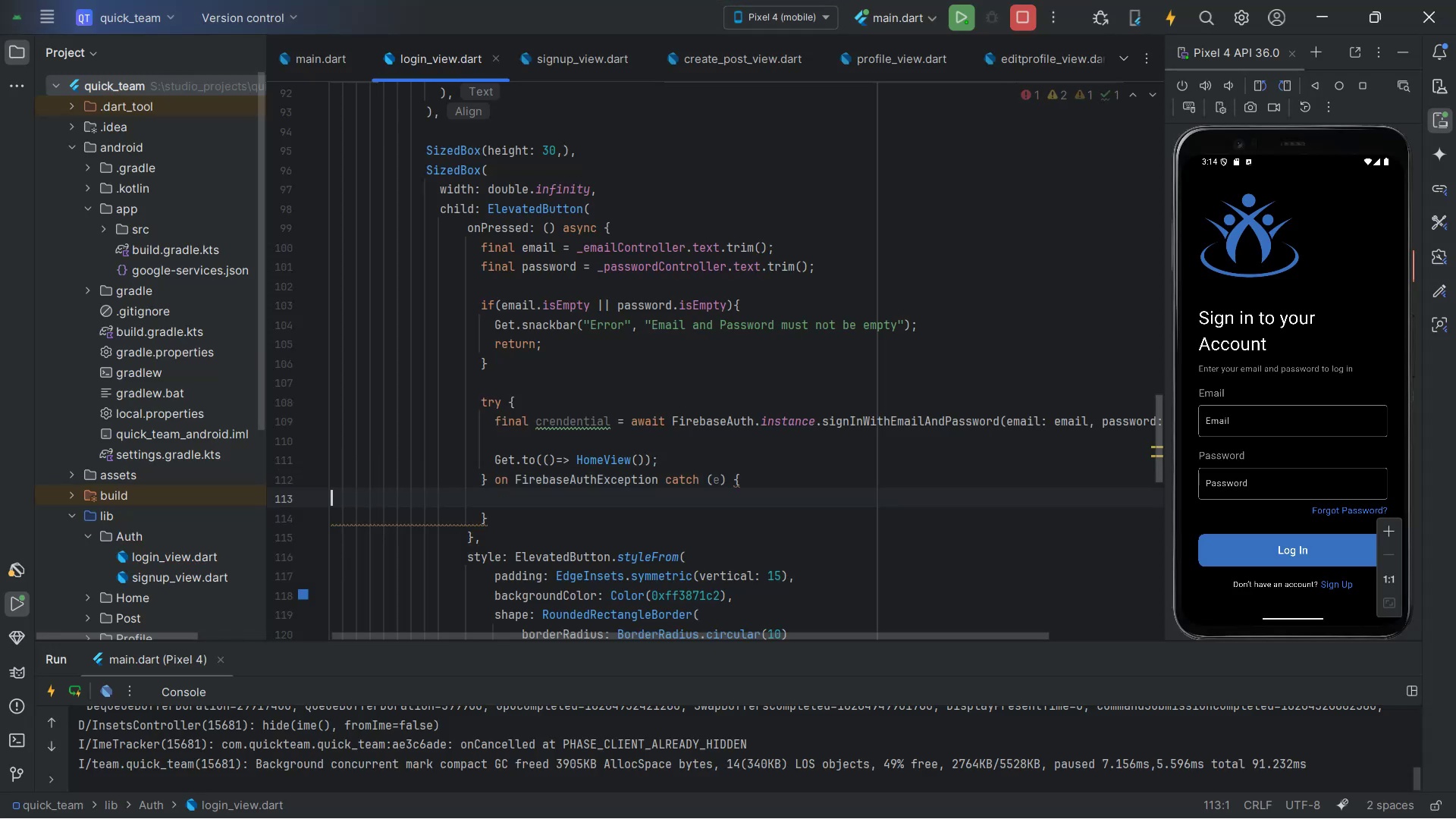 
key(Backspace)
 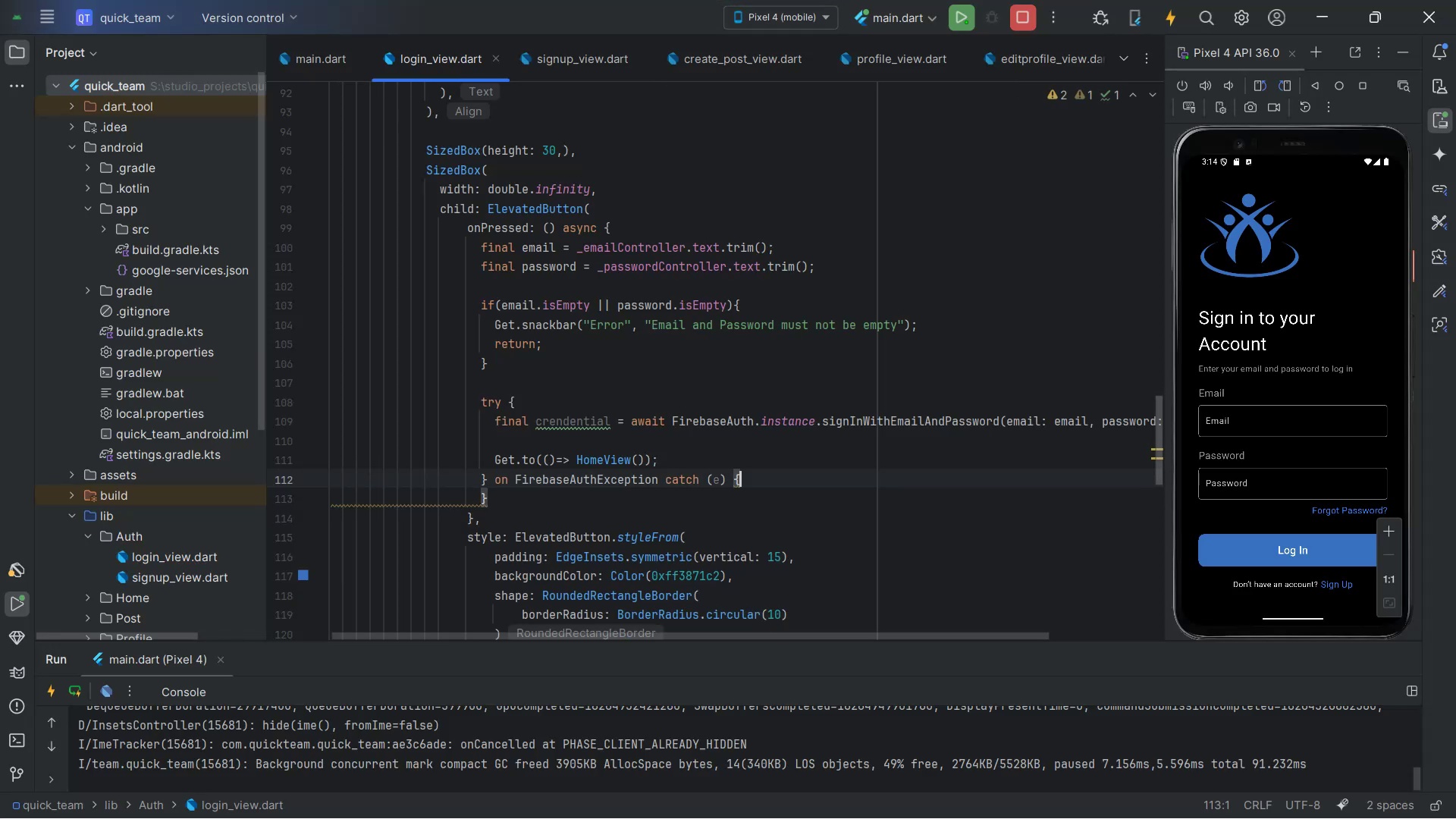 
key(Enter)
 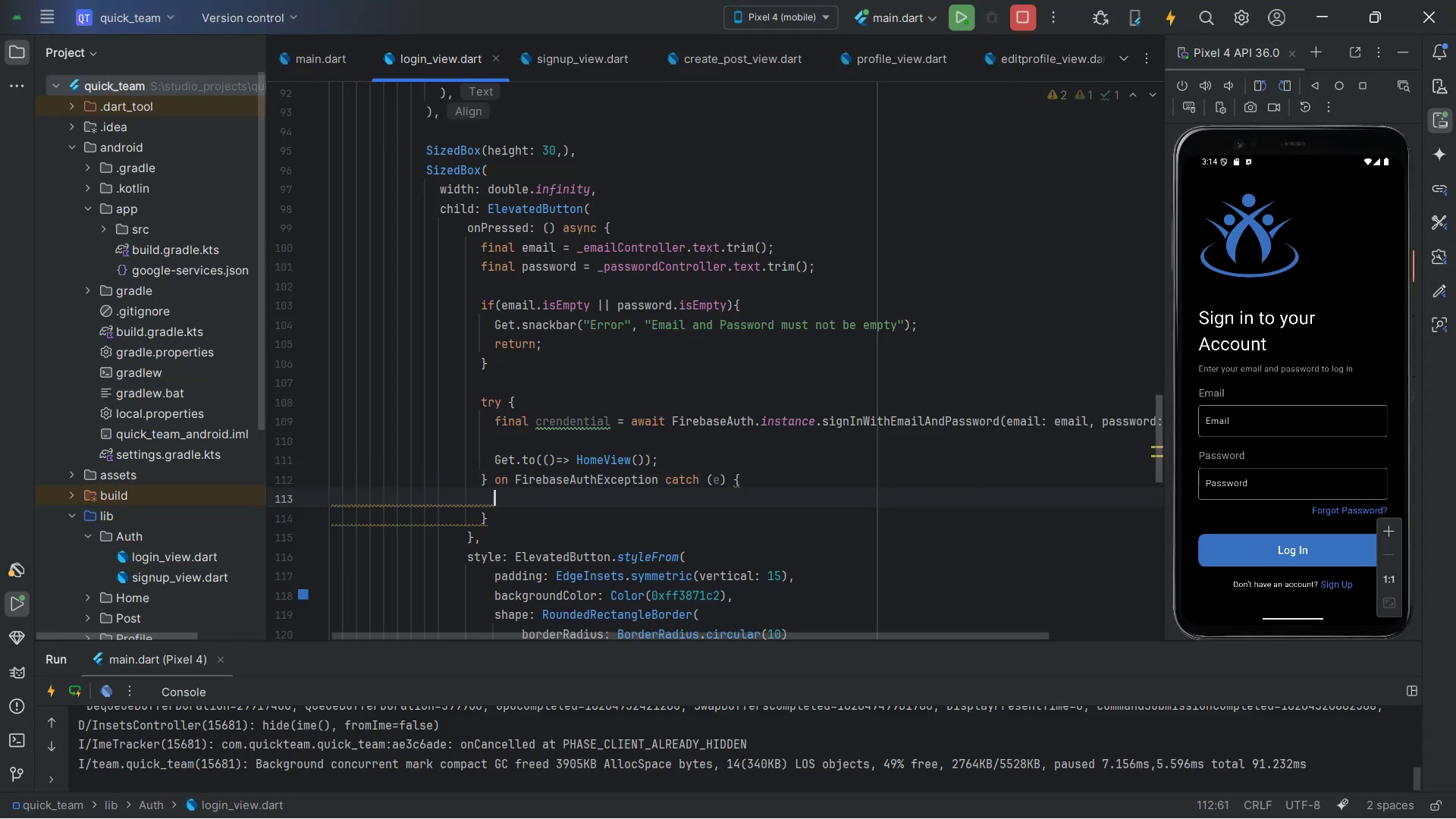 
key(Alt+AltLeft)
 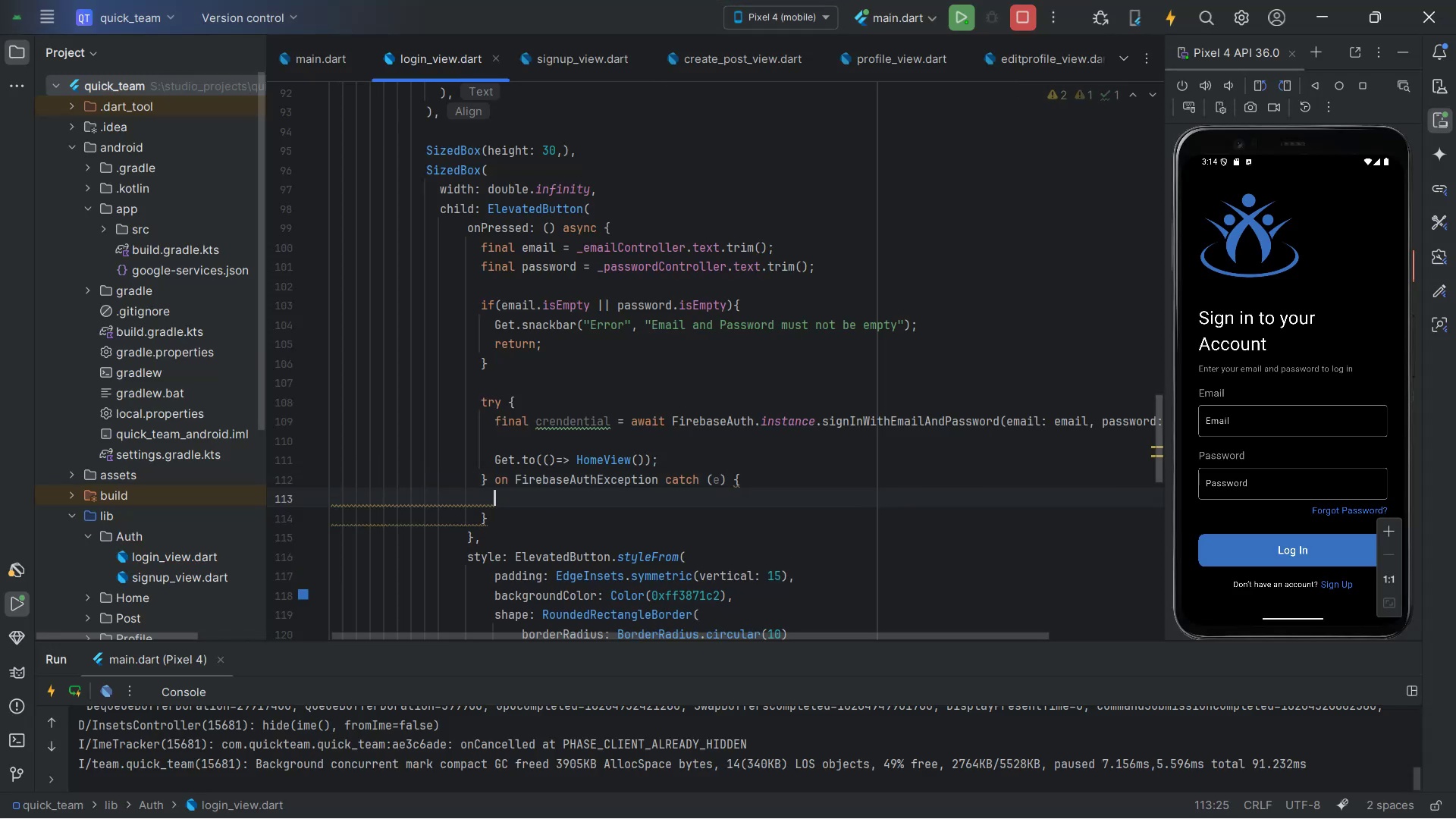 
key(Alt+Tab)
 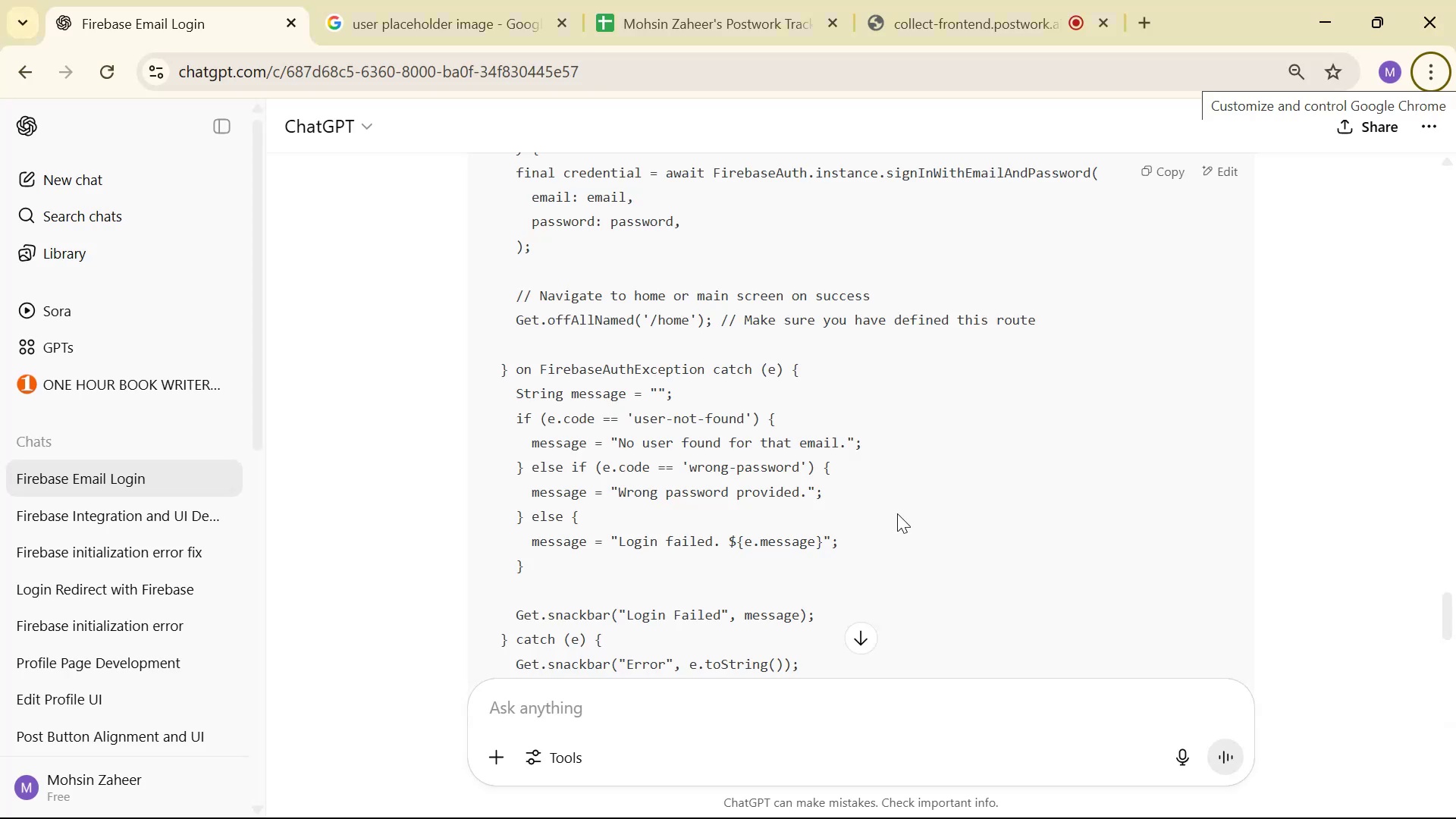 
key(Alt+AltLeft)
 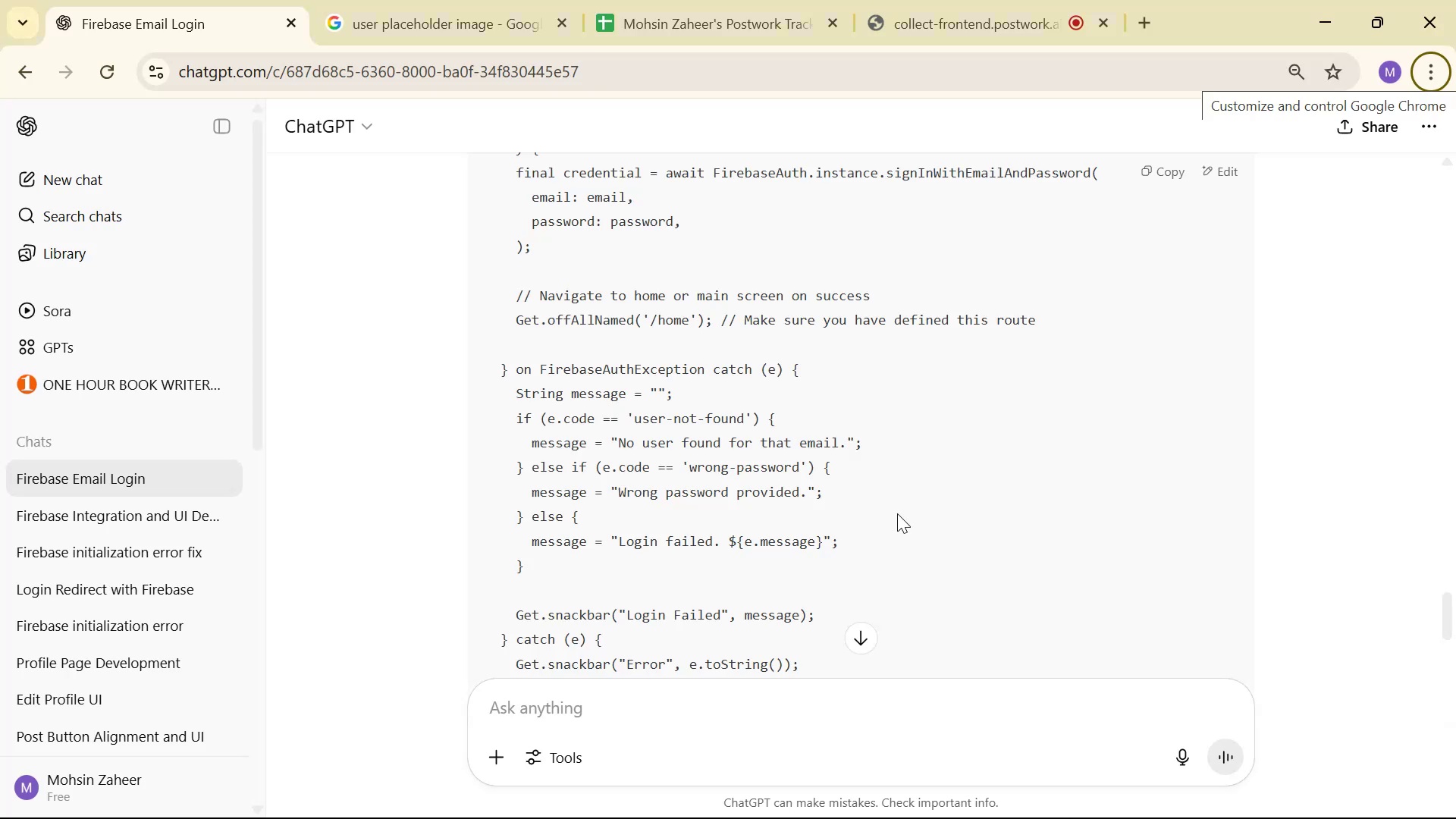 
key(Tab)
type(Str)
 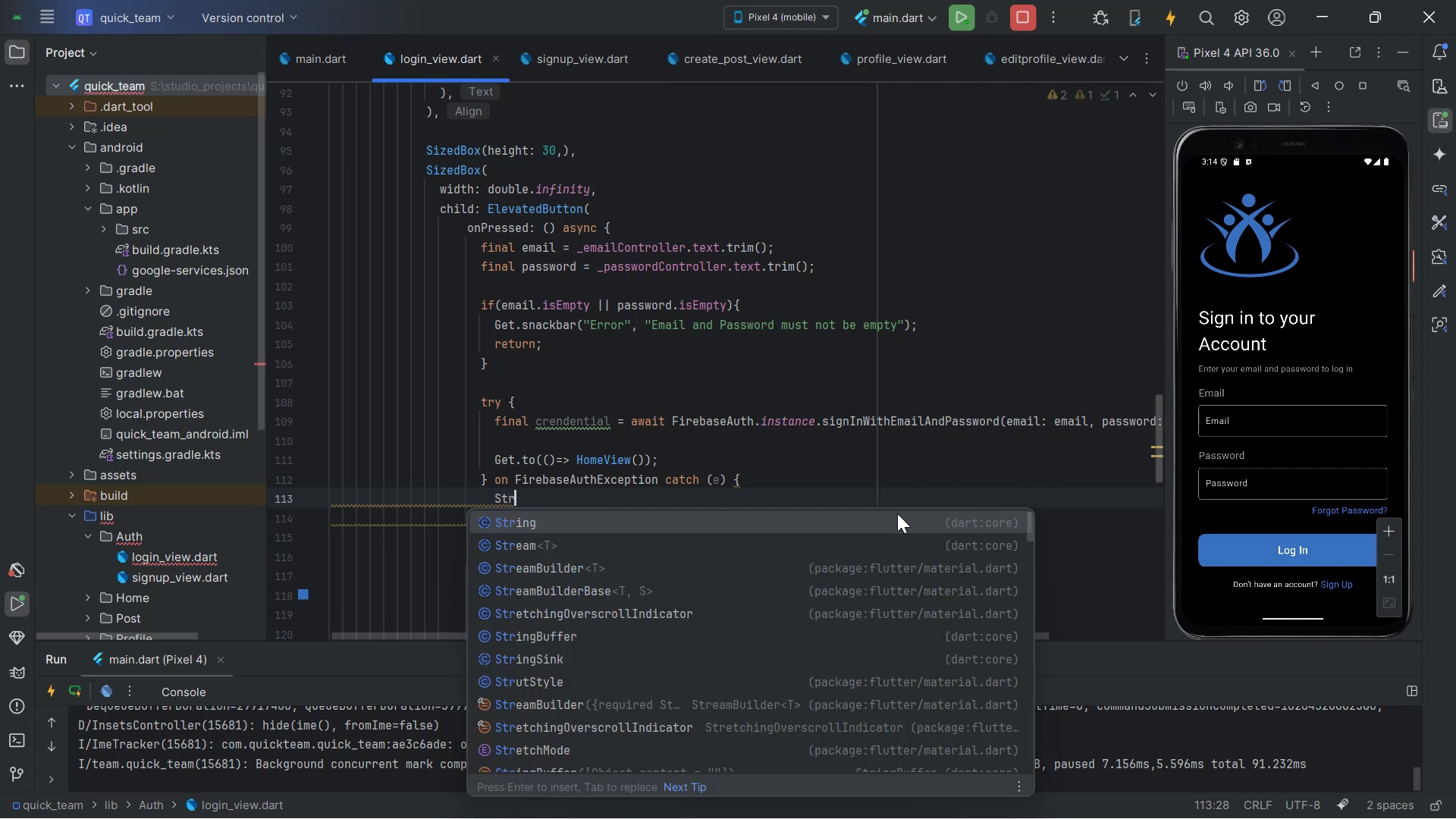 
key(Enter)
 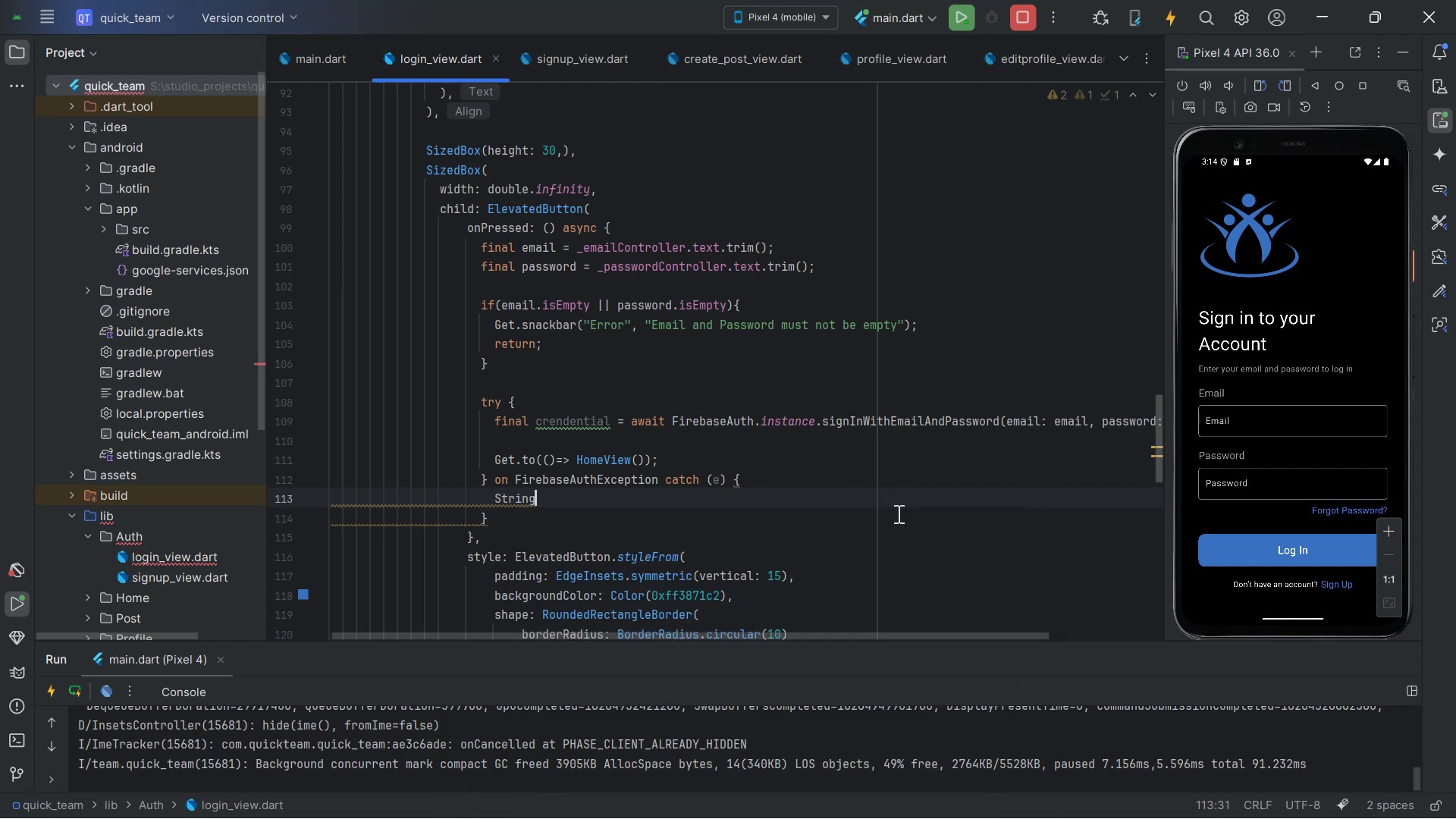 
key(Space)
 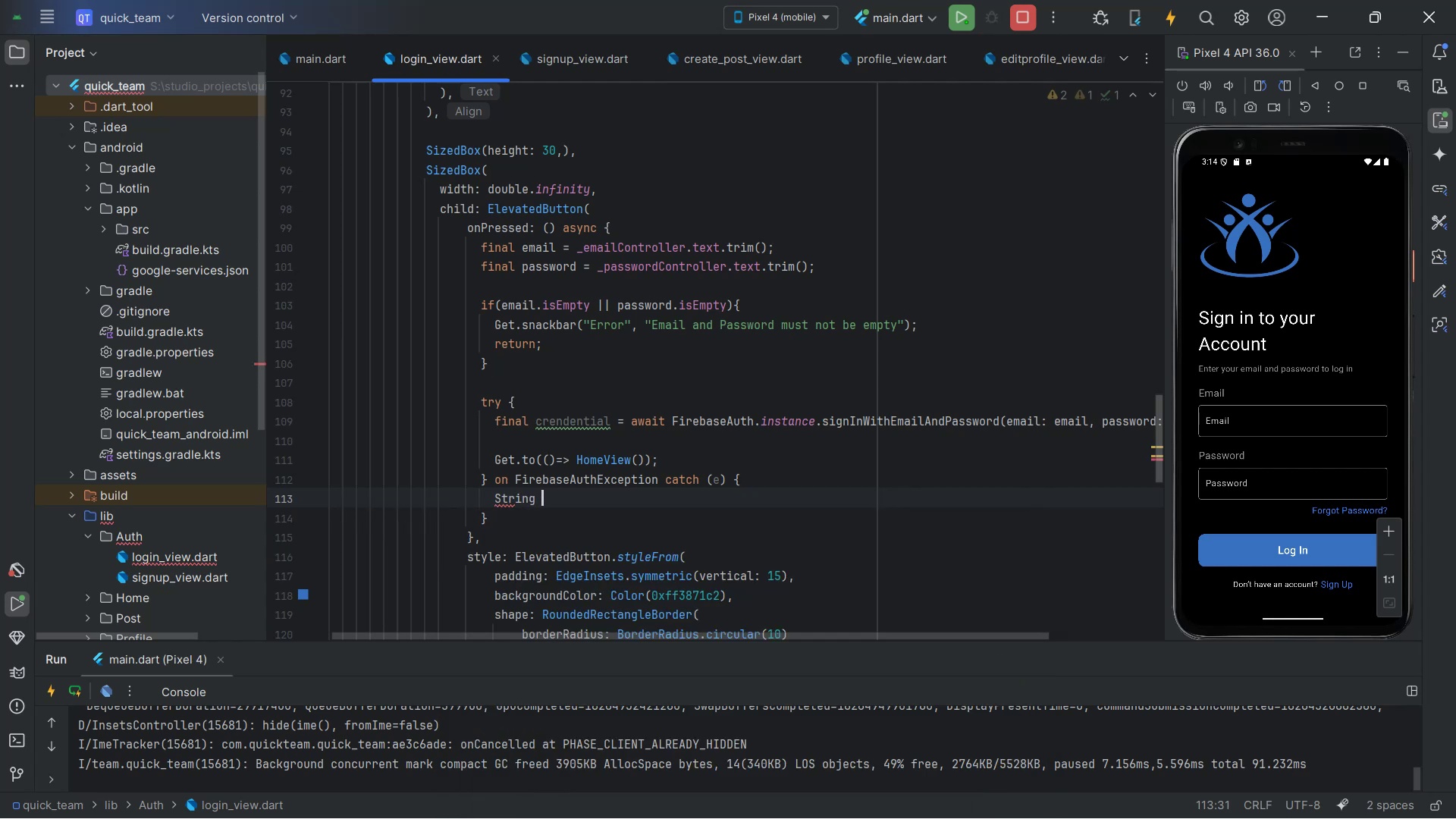 
key(Alt+AltLeft)
 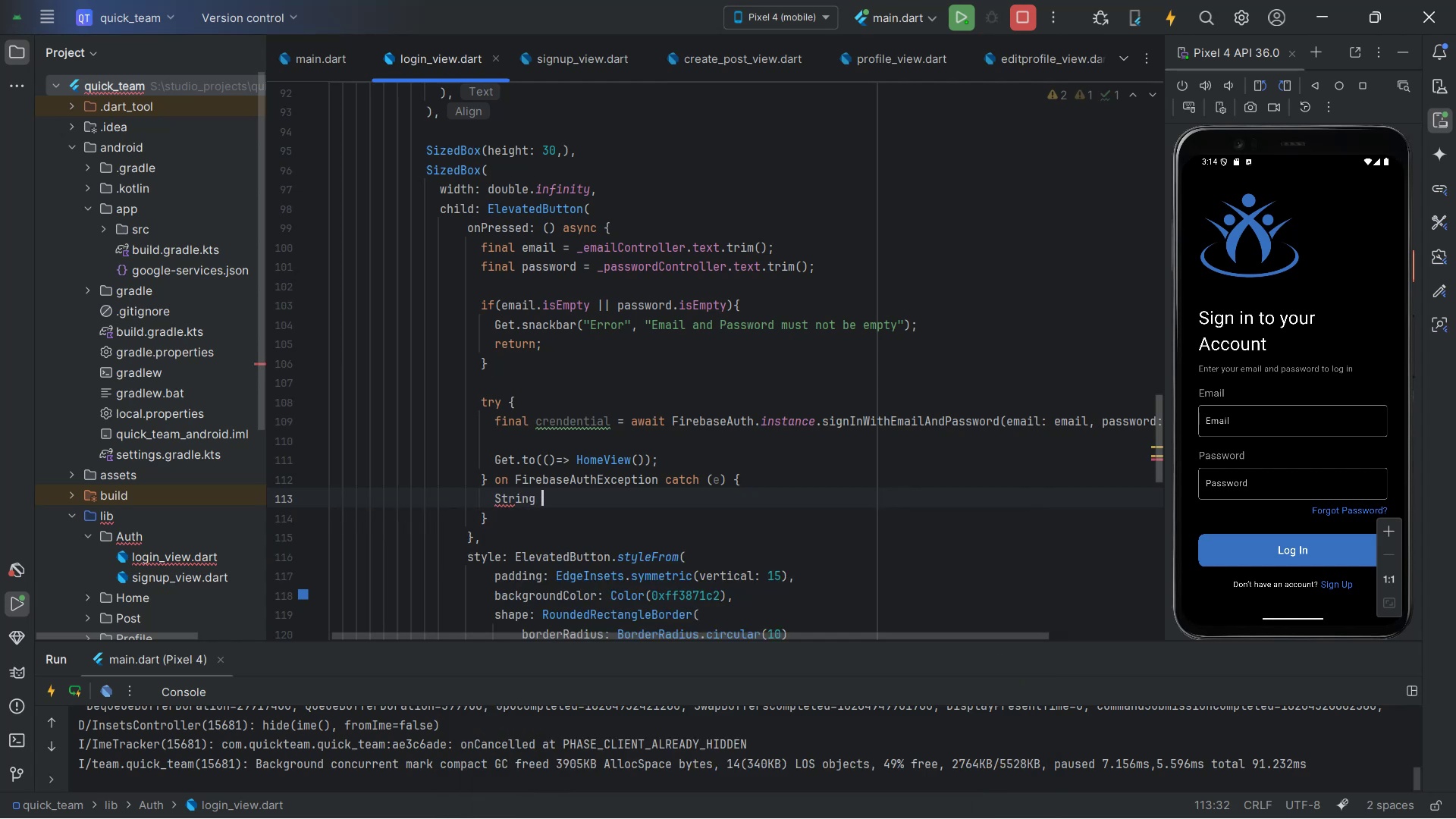 
key(Alt+Tab)
 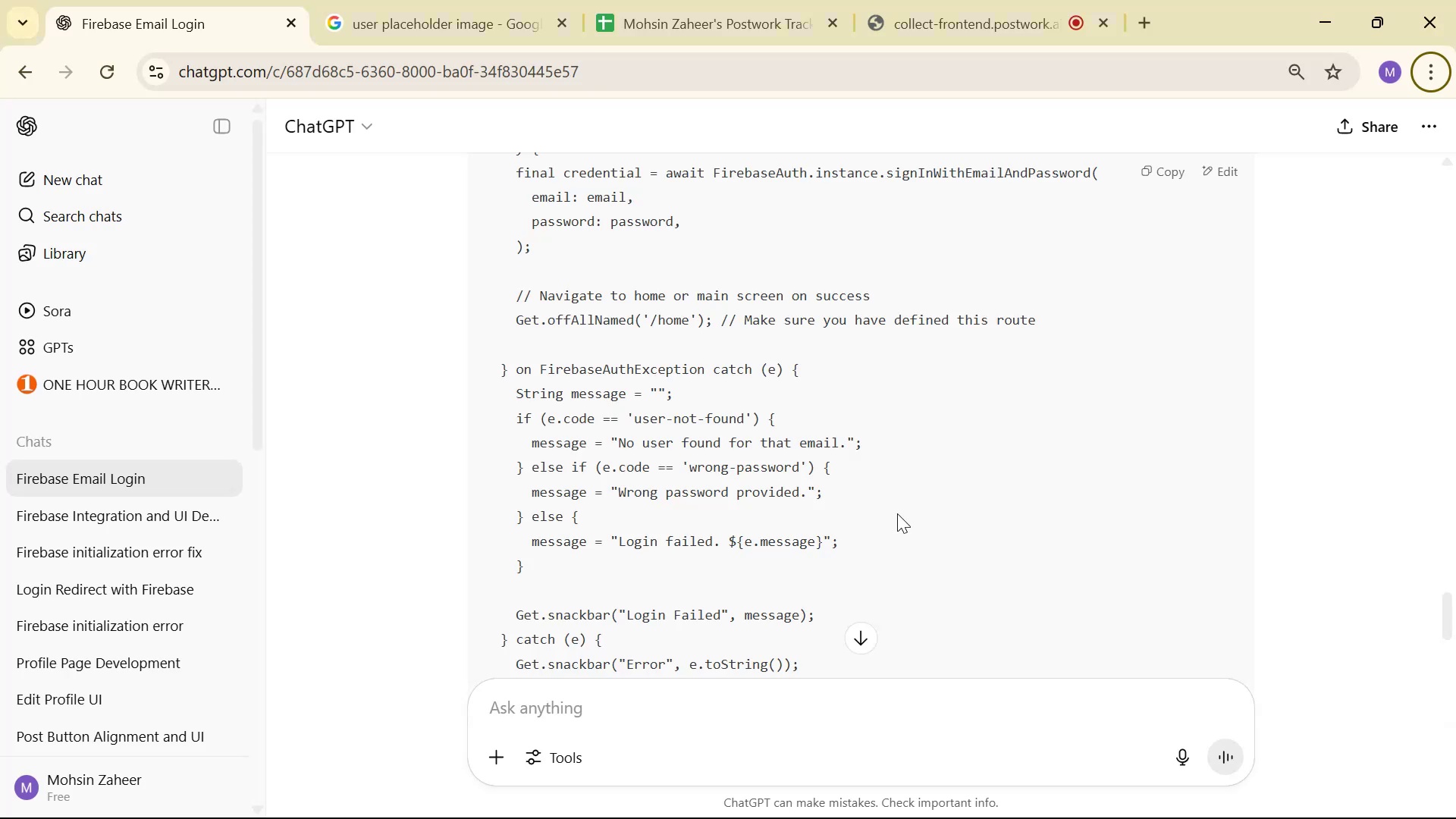 
key(Alt+AltLeft)
 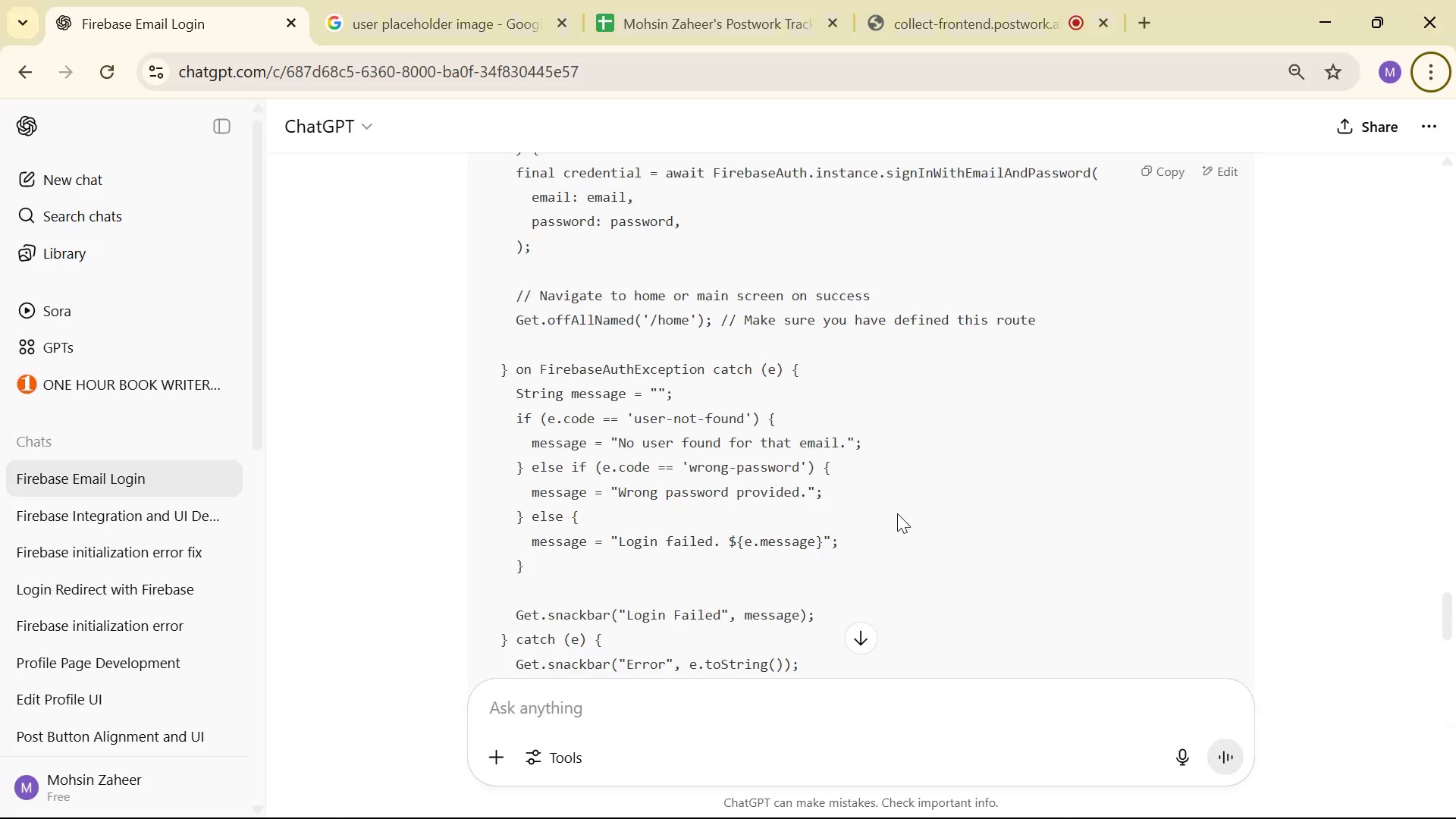 
key(Tab)
type(message = )
 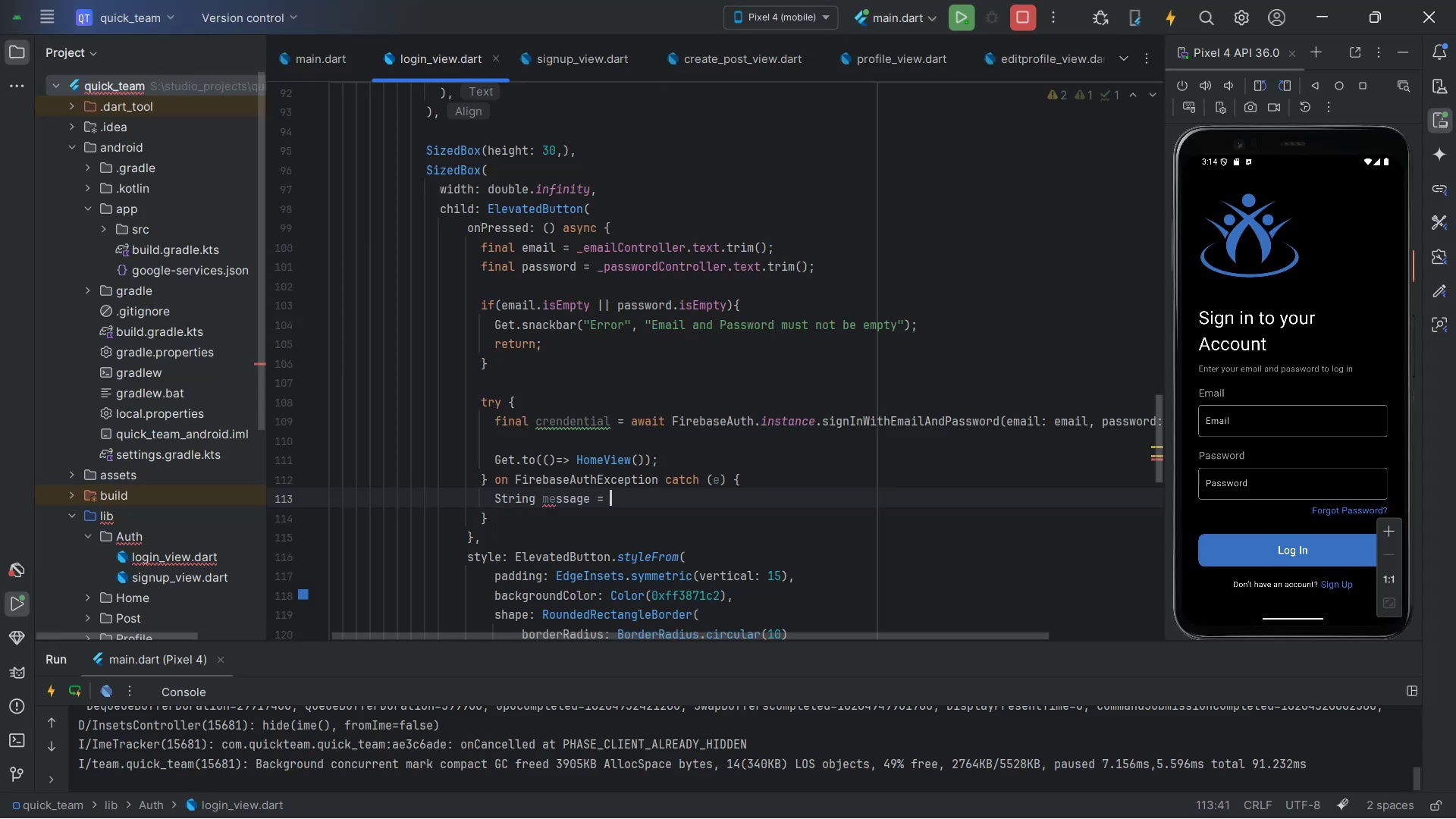 
key(Alt+AltLeft)
 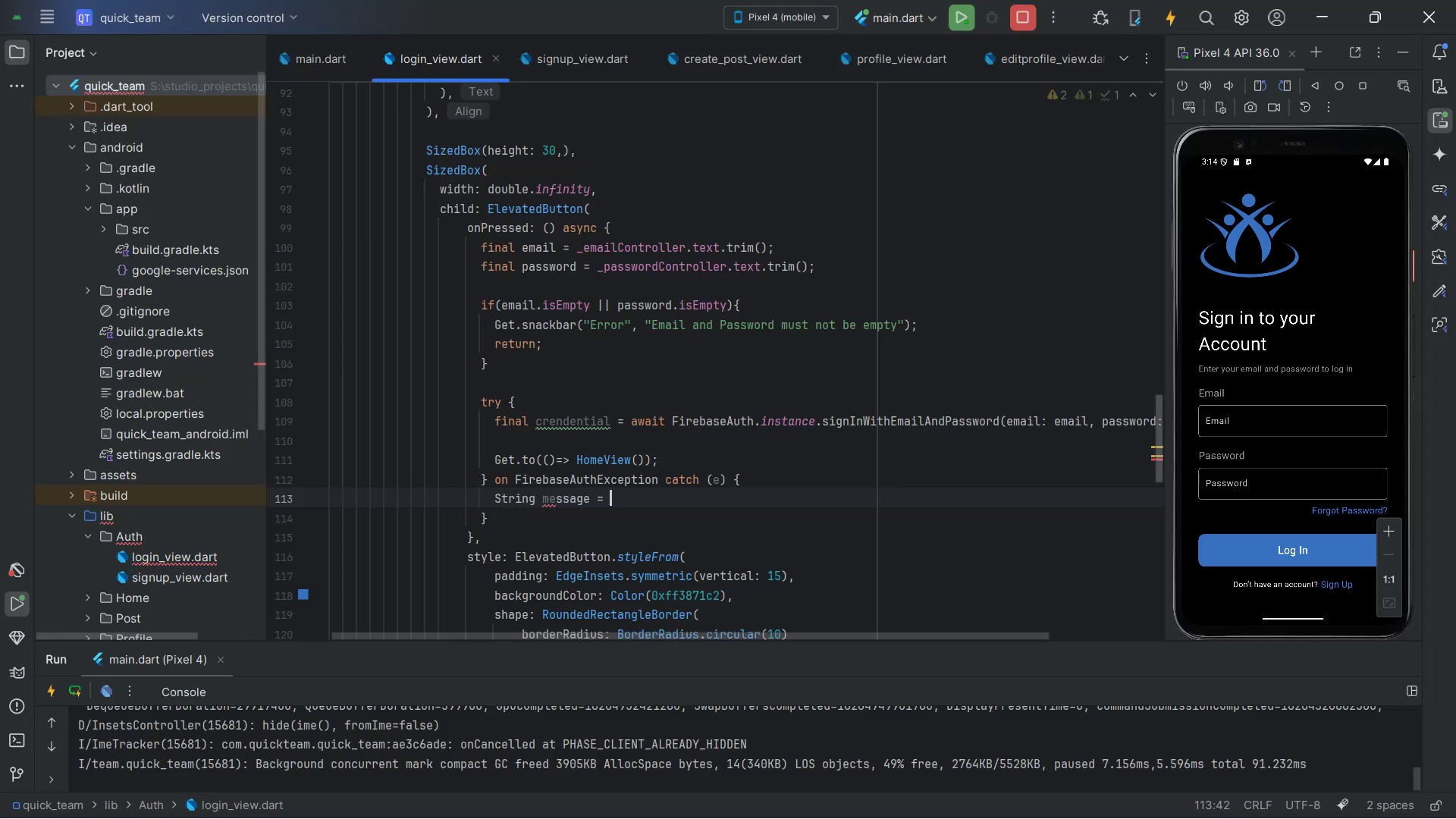 
key(Alt+Tab)
 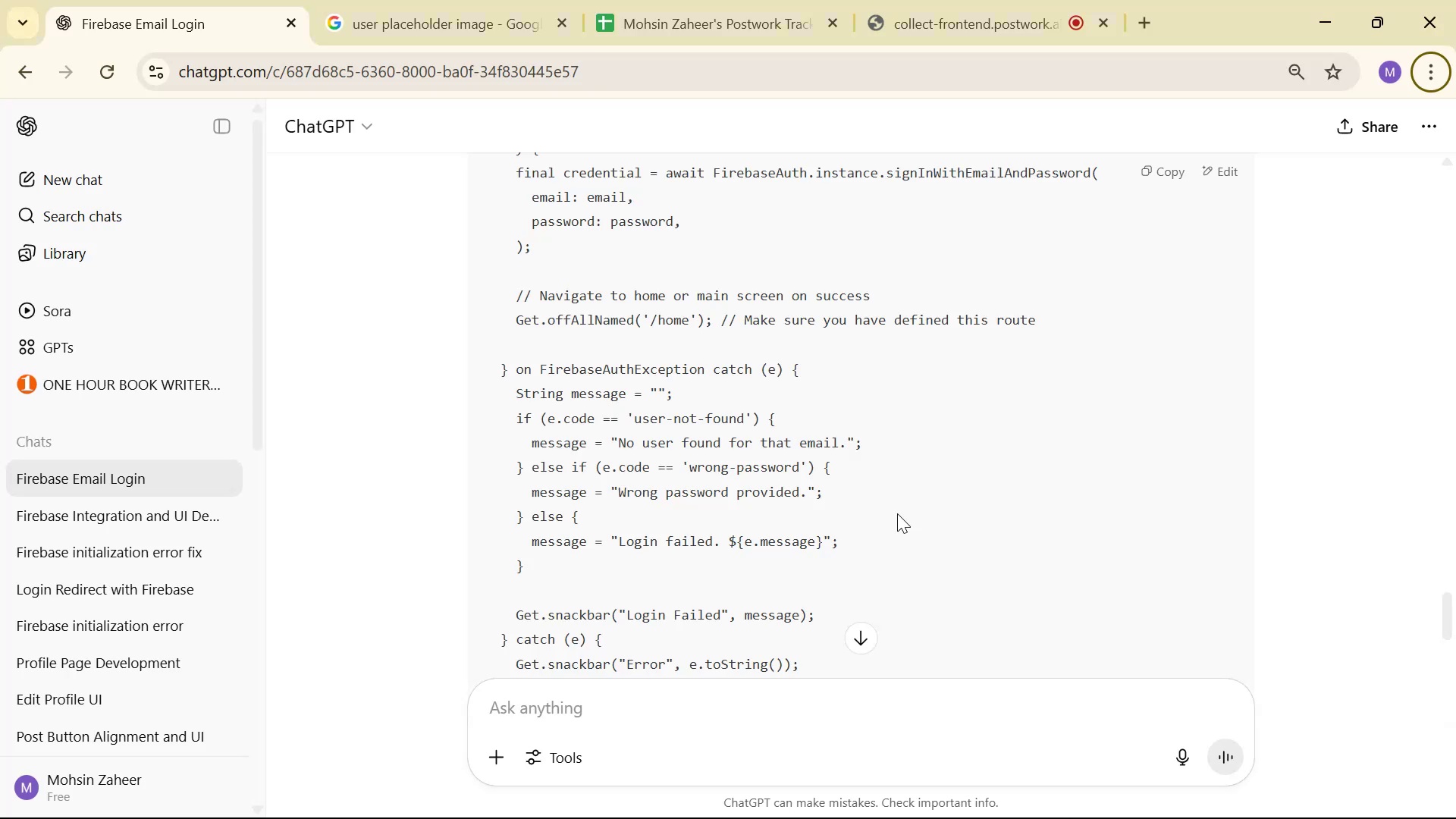 
key(Alt+AltLeft)
 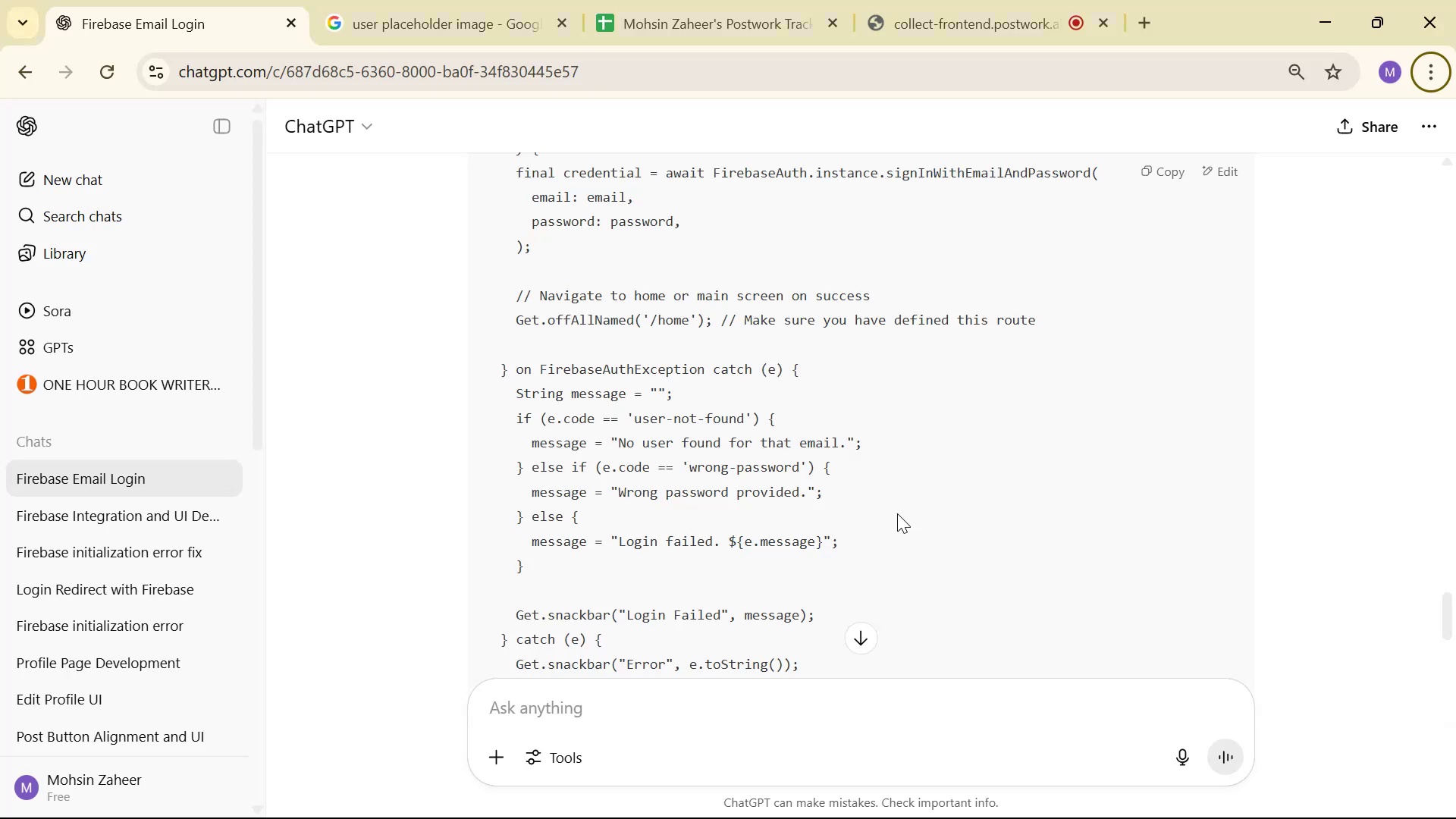 
key(Alt+Tab)
 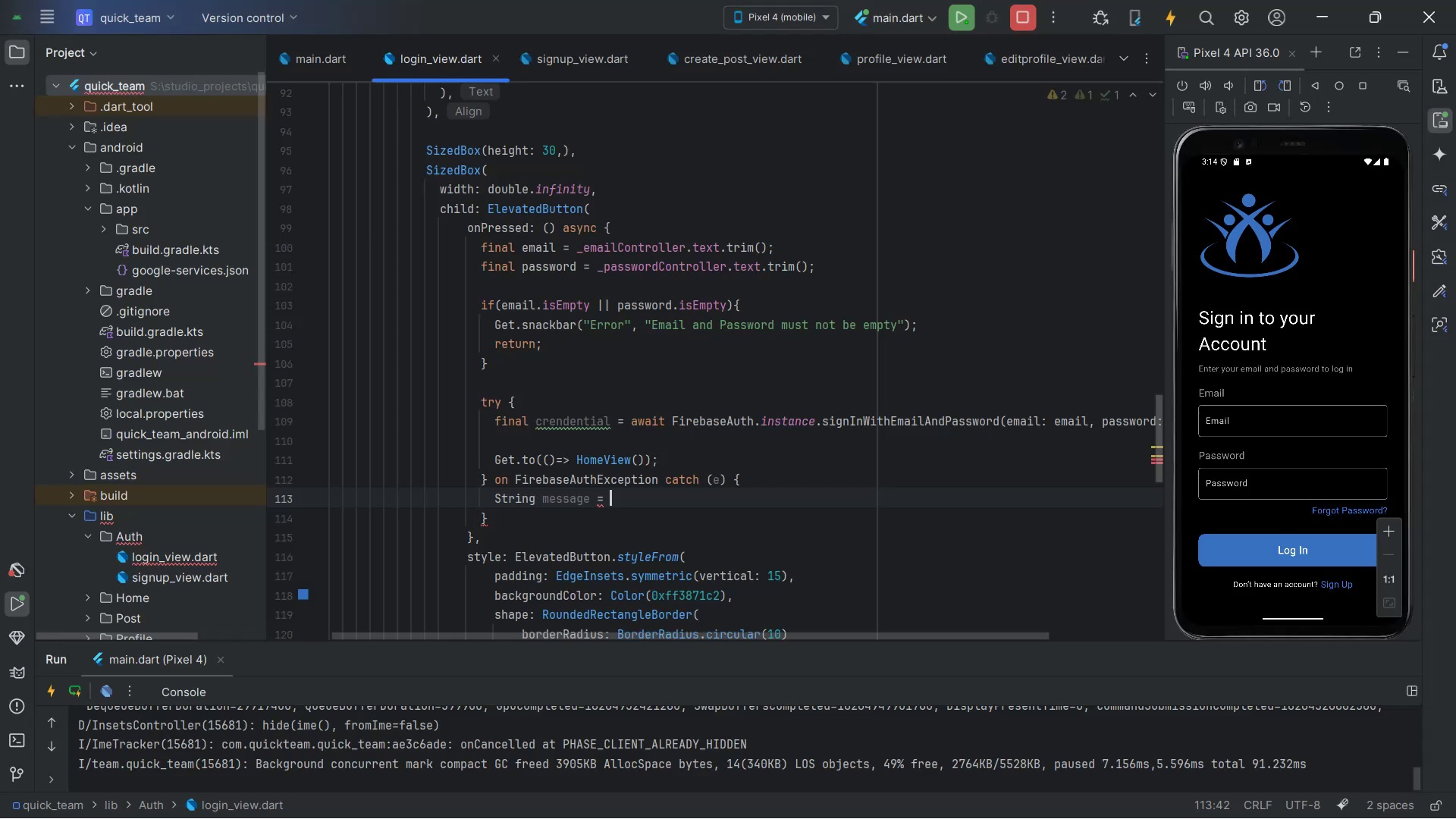 
key(Shift+Quote)
 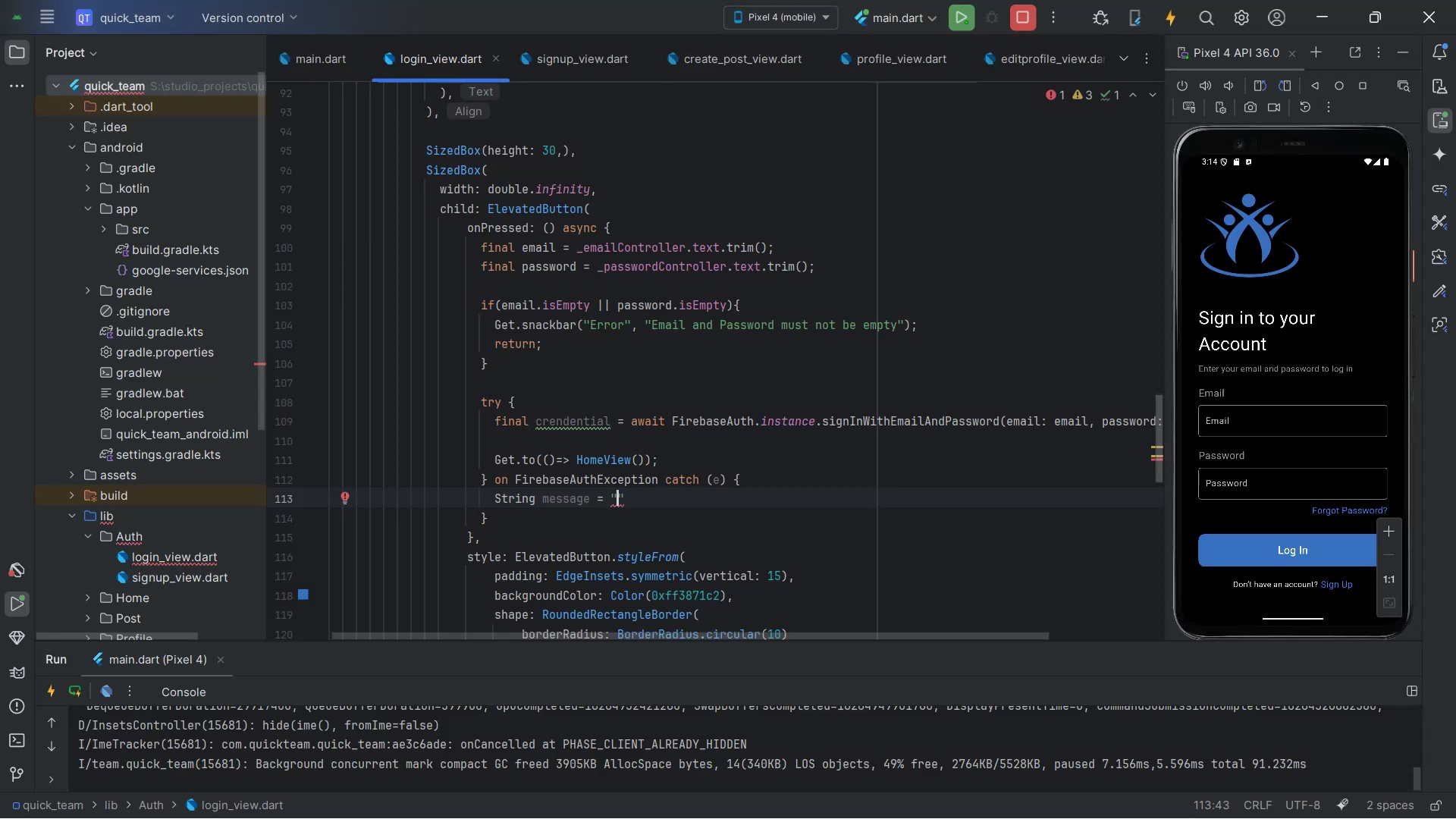 
key(ArrowRight)
 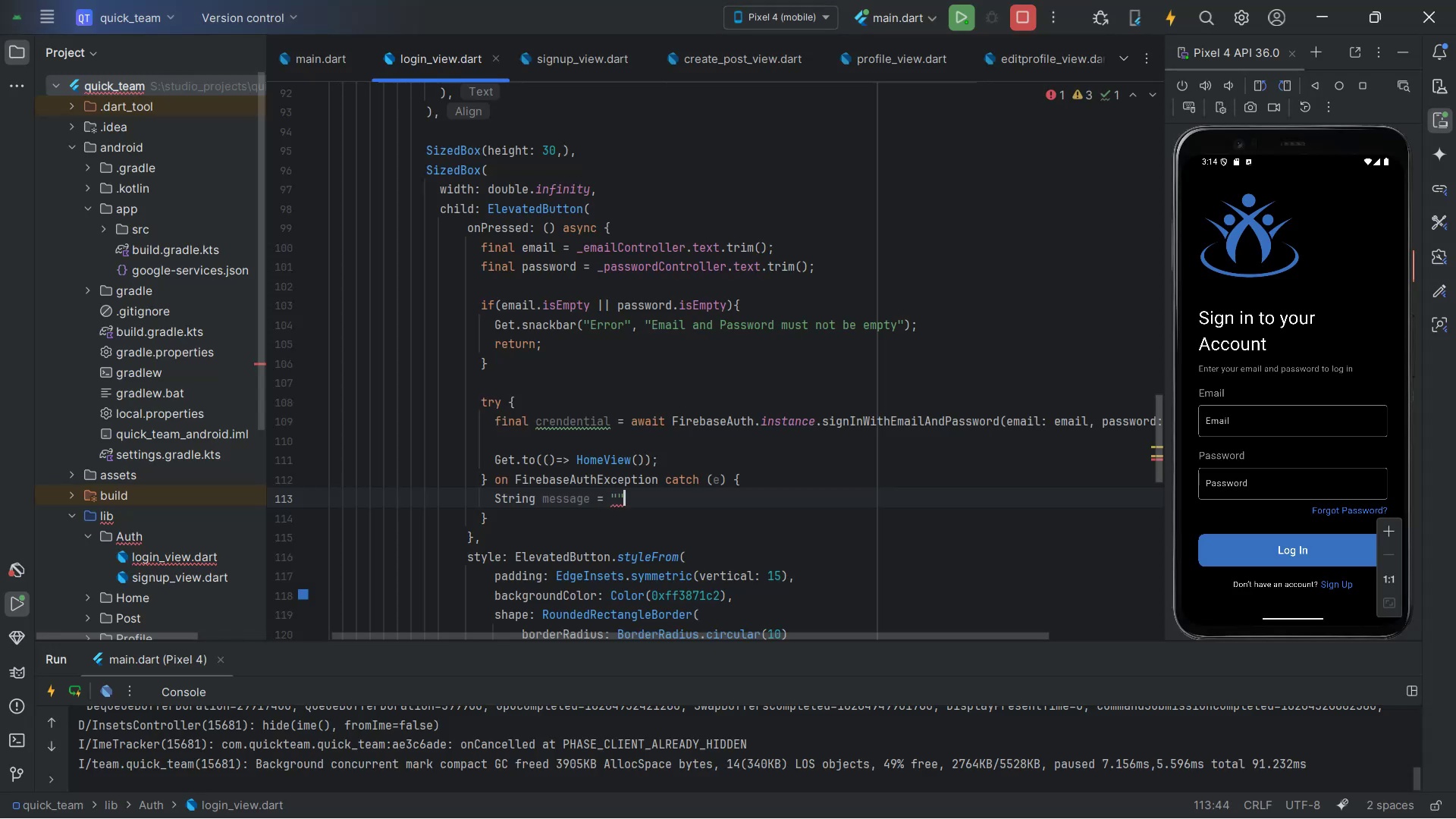 
key(Semicolon)
 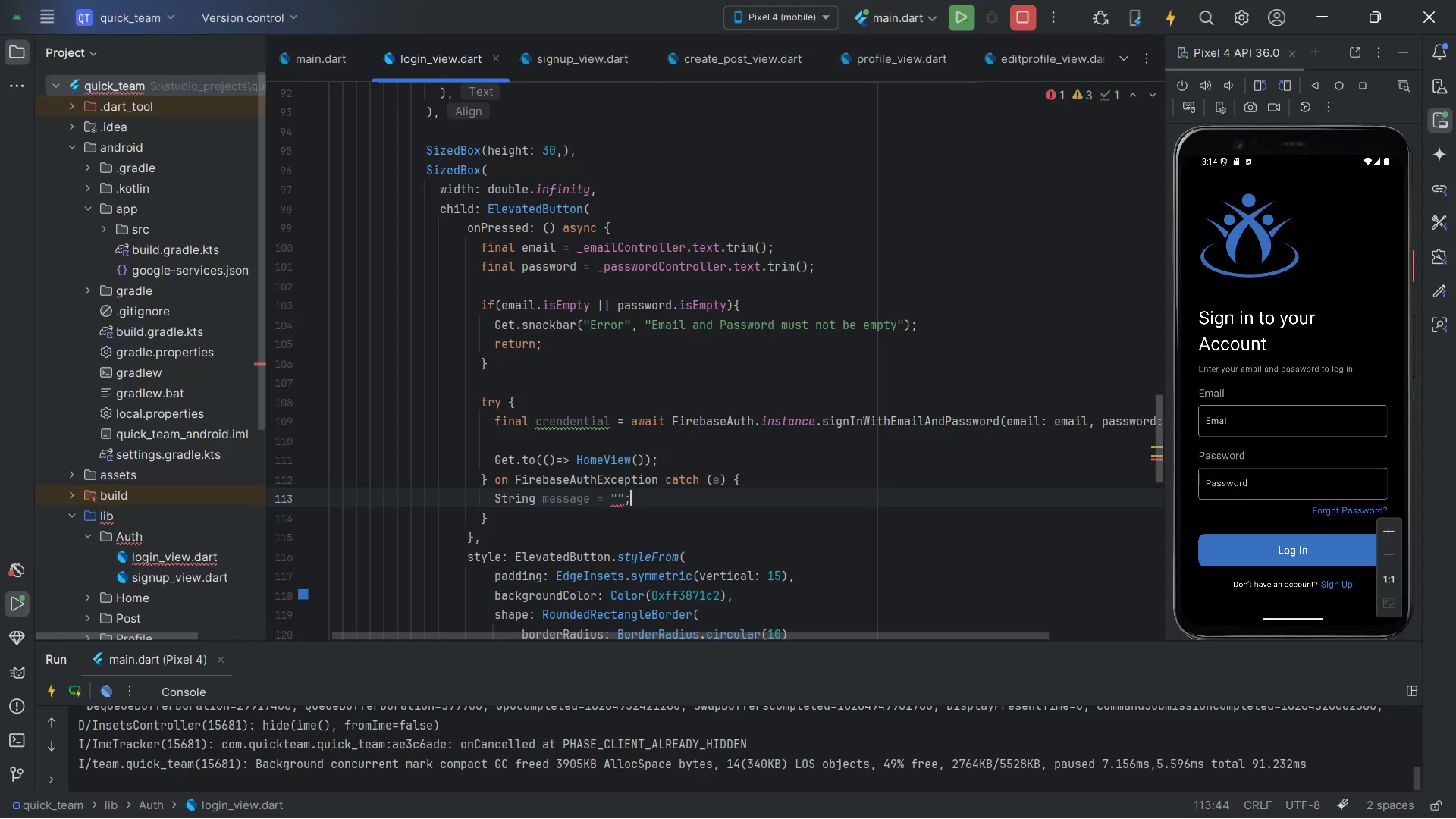 
key(Enter)
 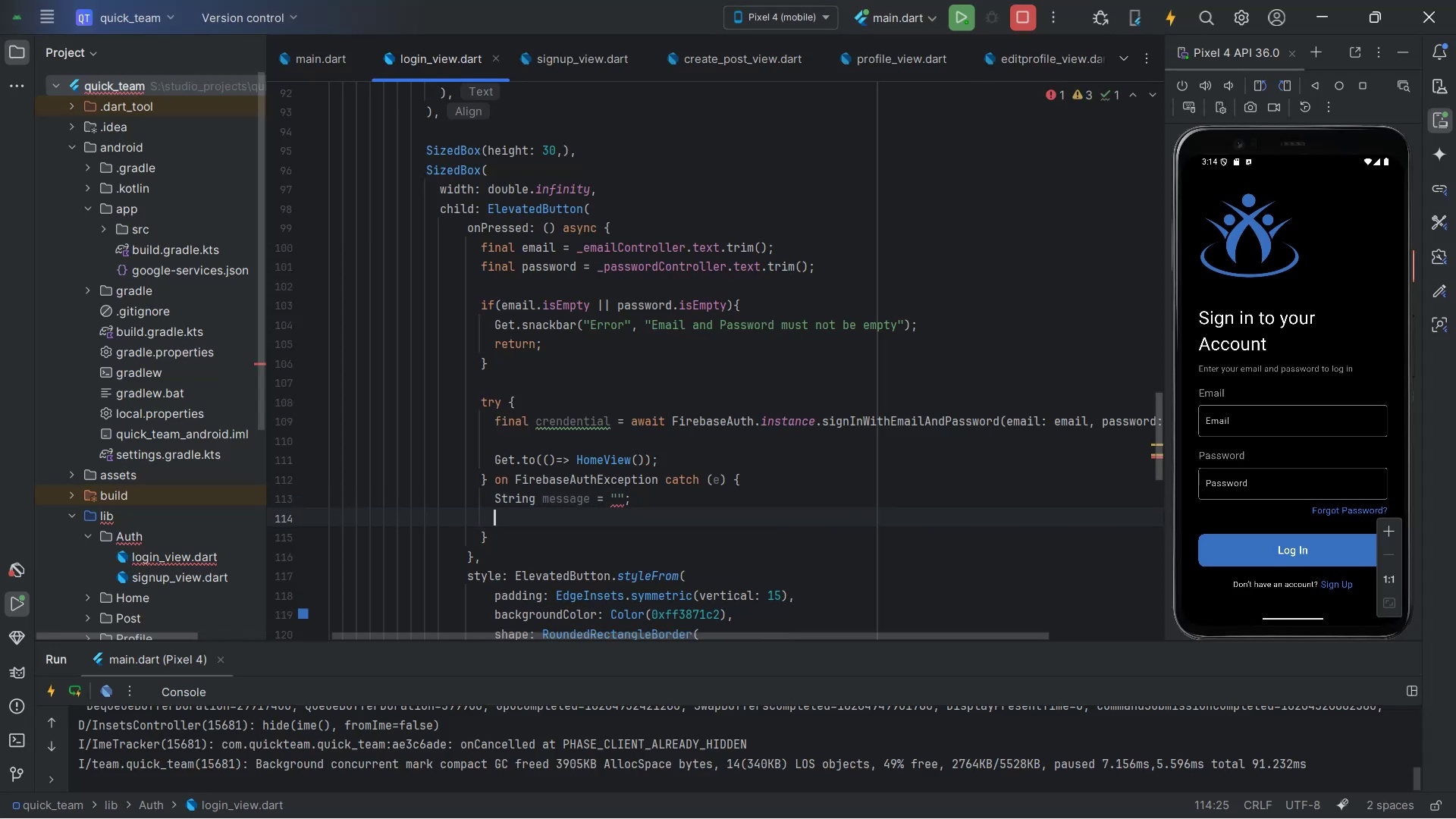 
key(Alt+AltLeft)
 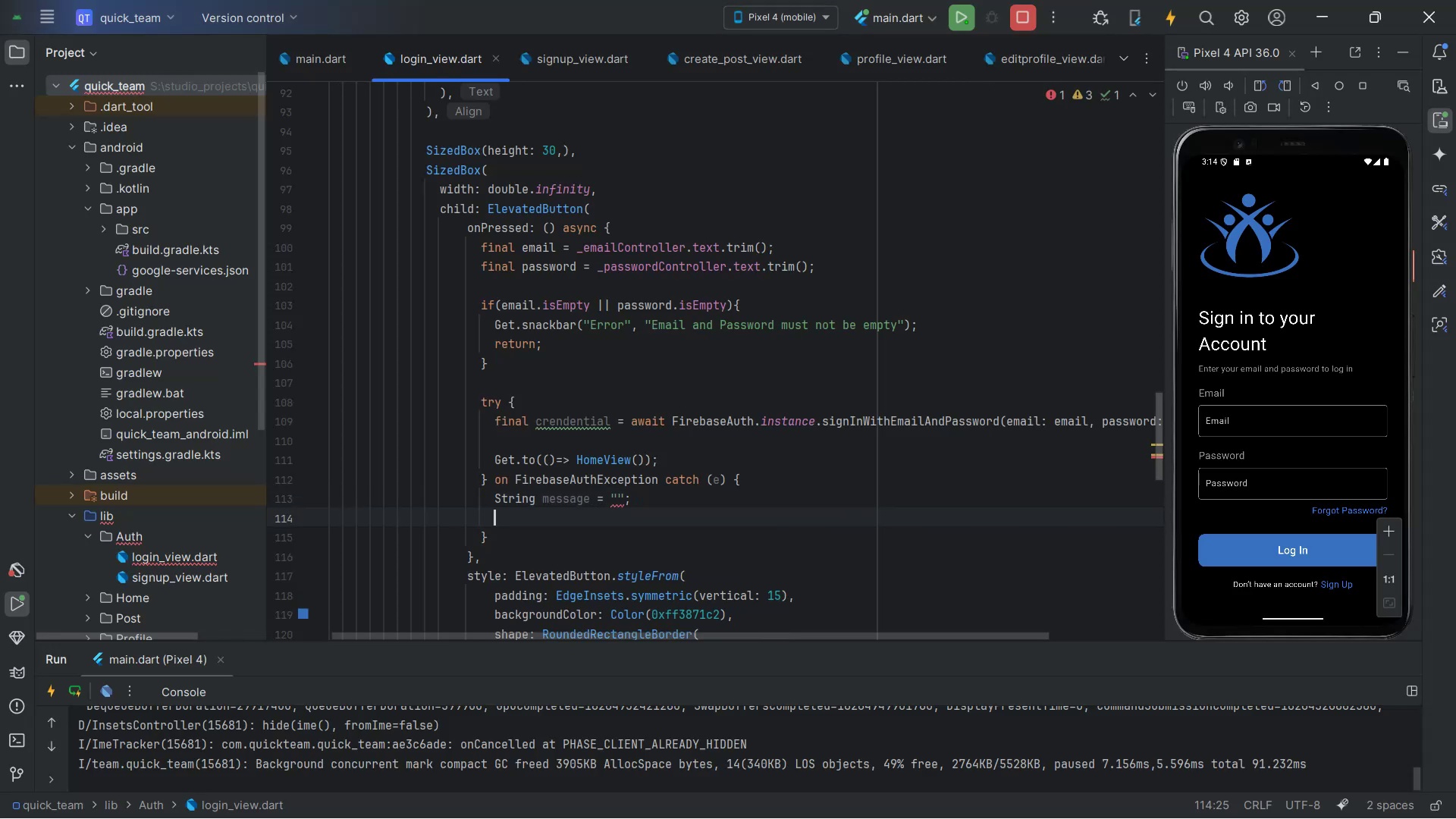 
key(Alt+Tab)
 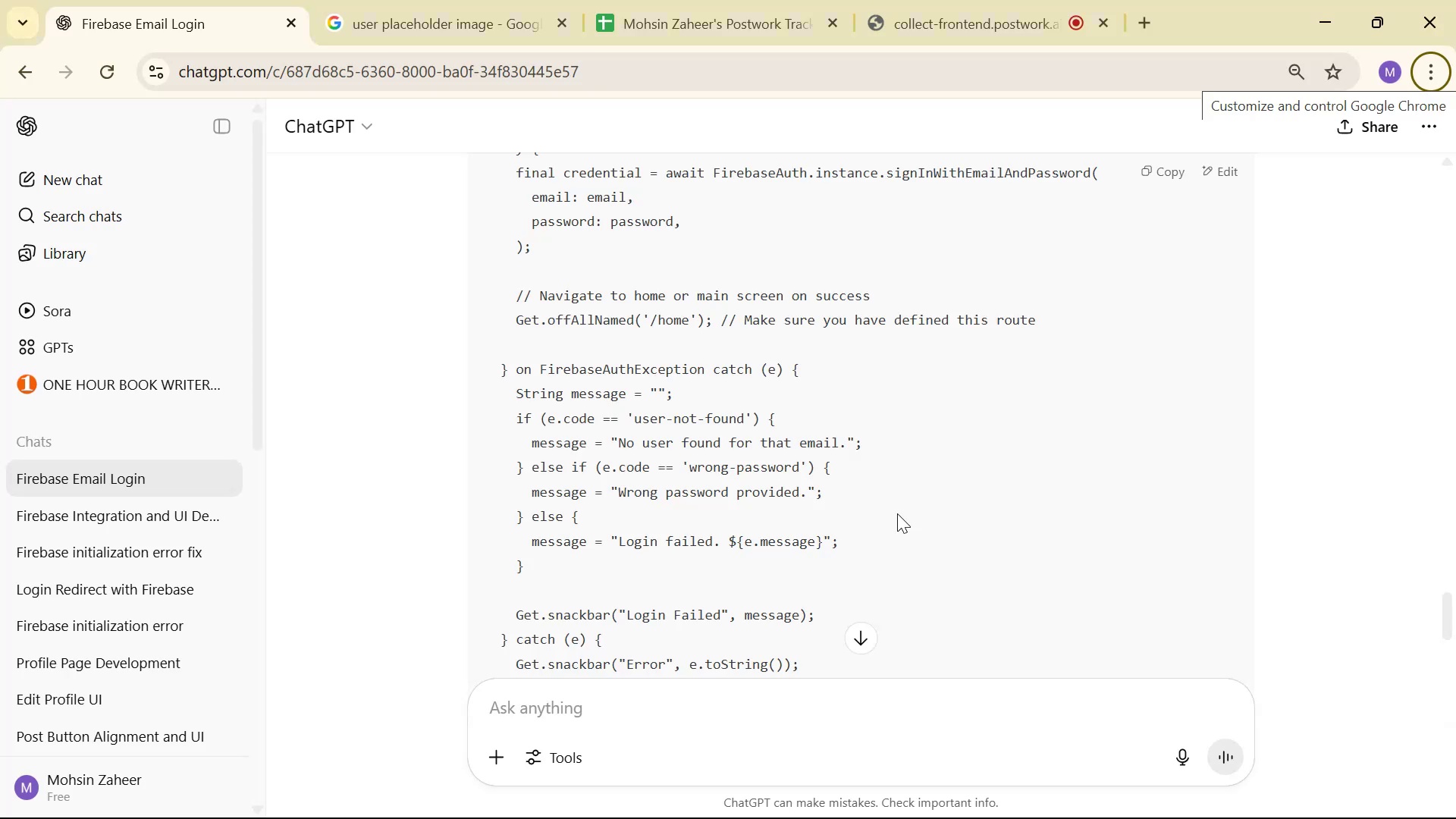 
key(Alt+AltLeft)
 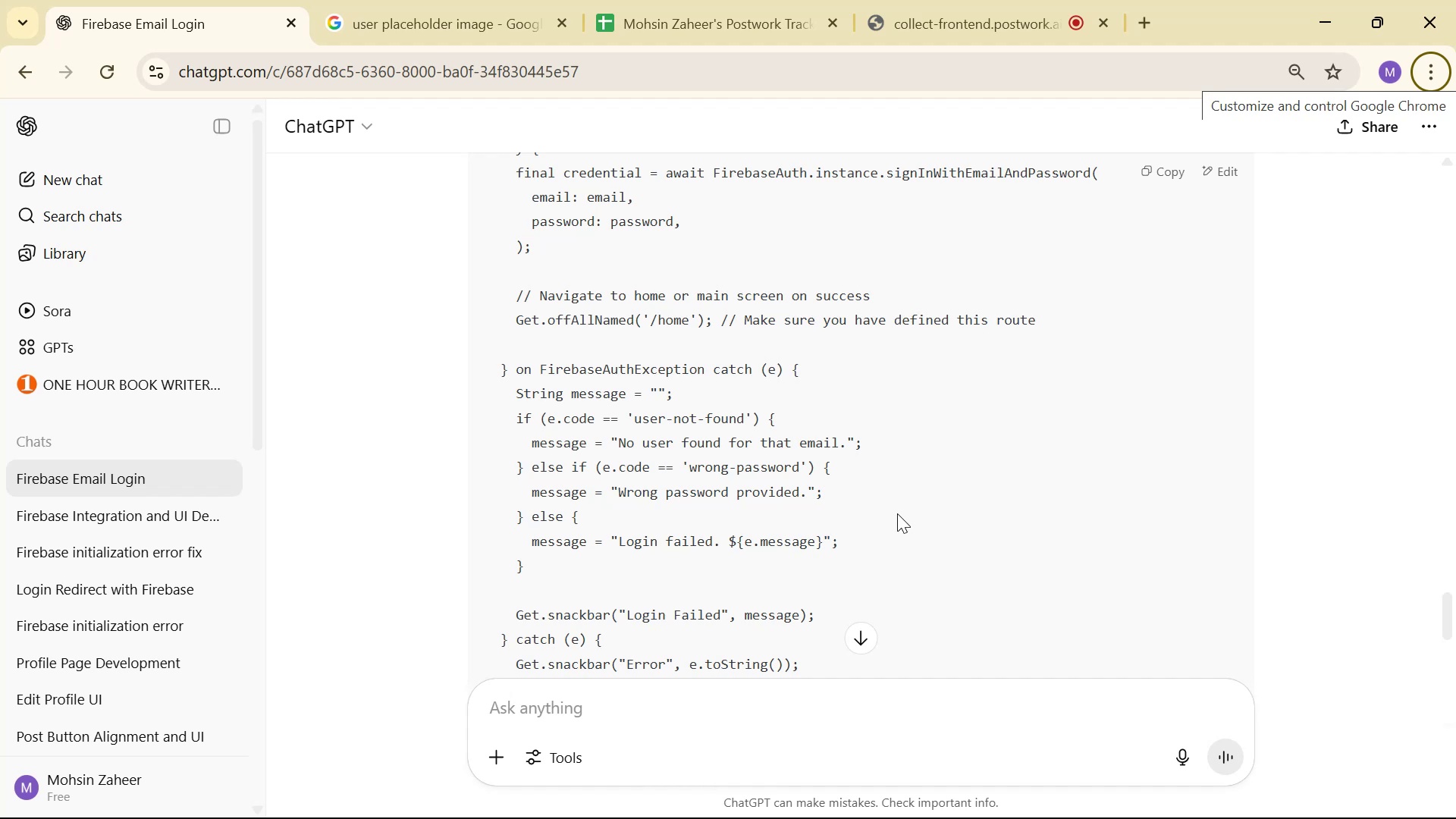 
key(Tab)
type(if()
 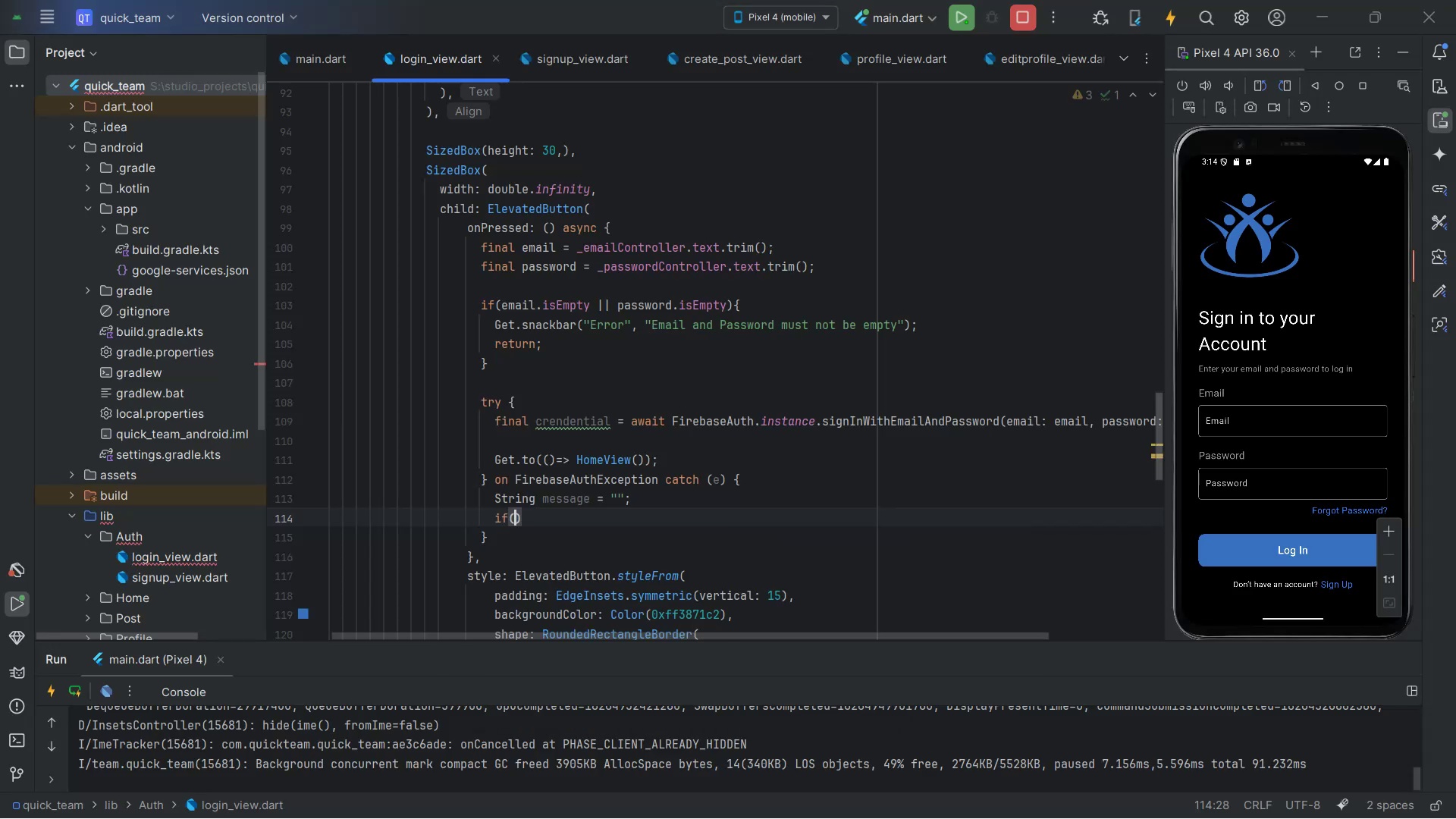 
 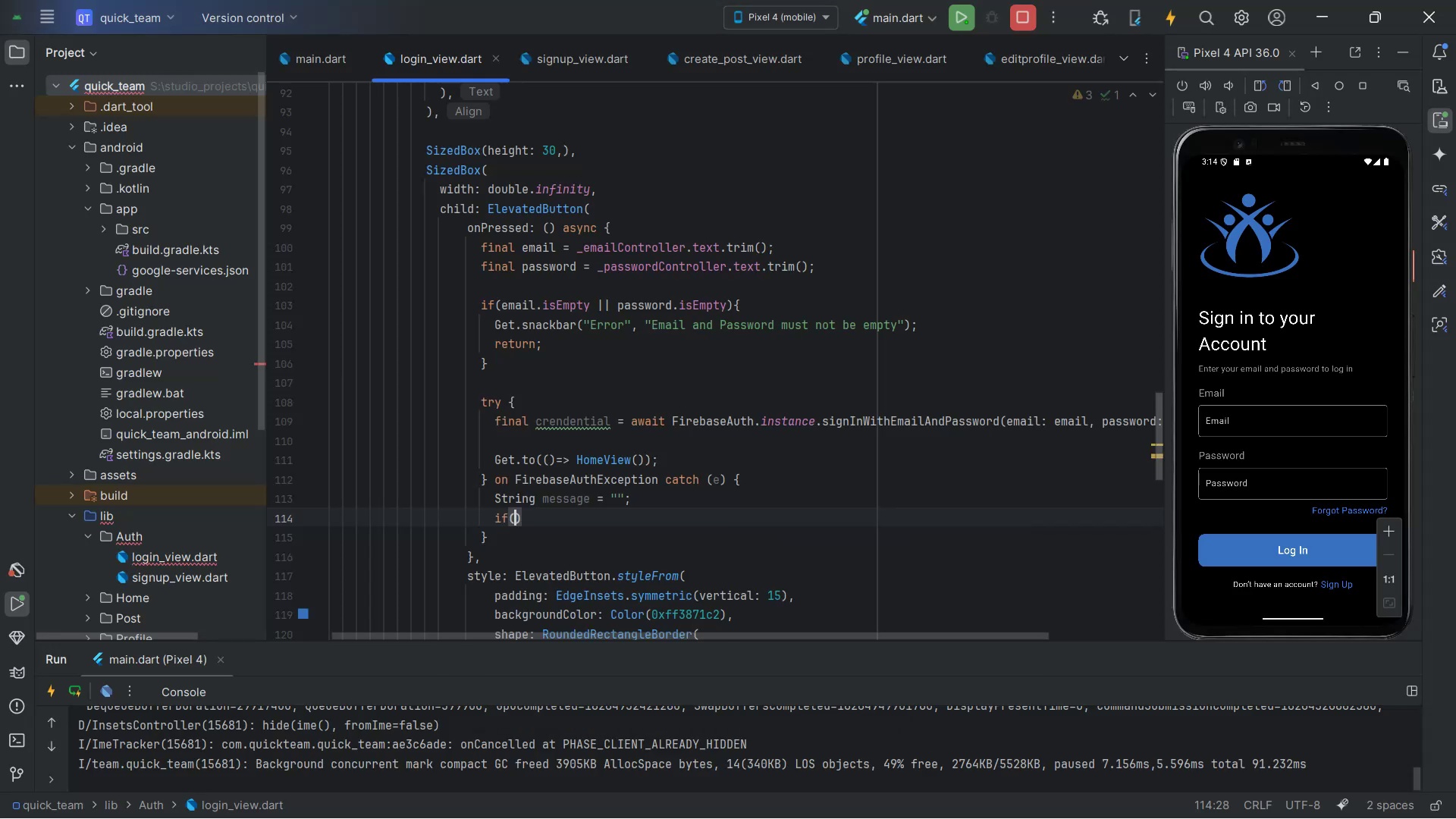 
key(Alt+AltLeft)
 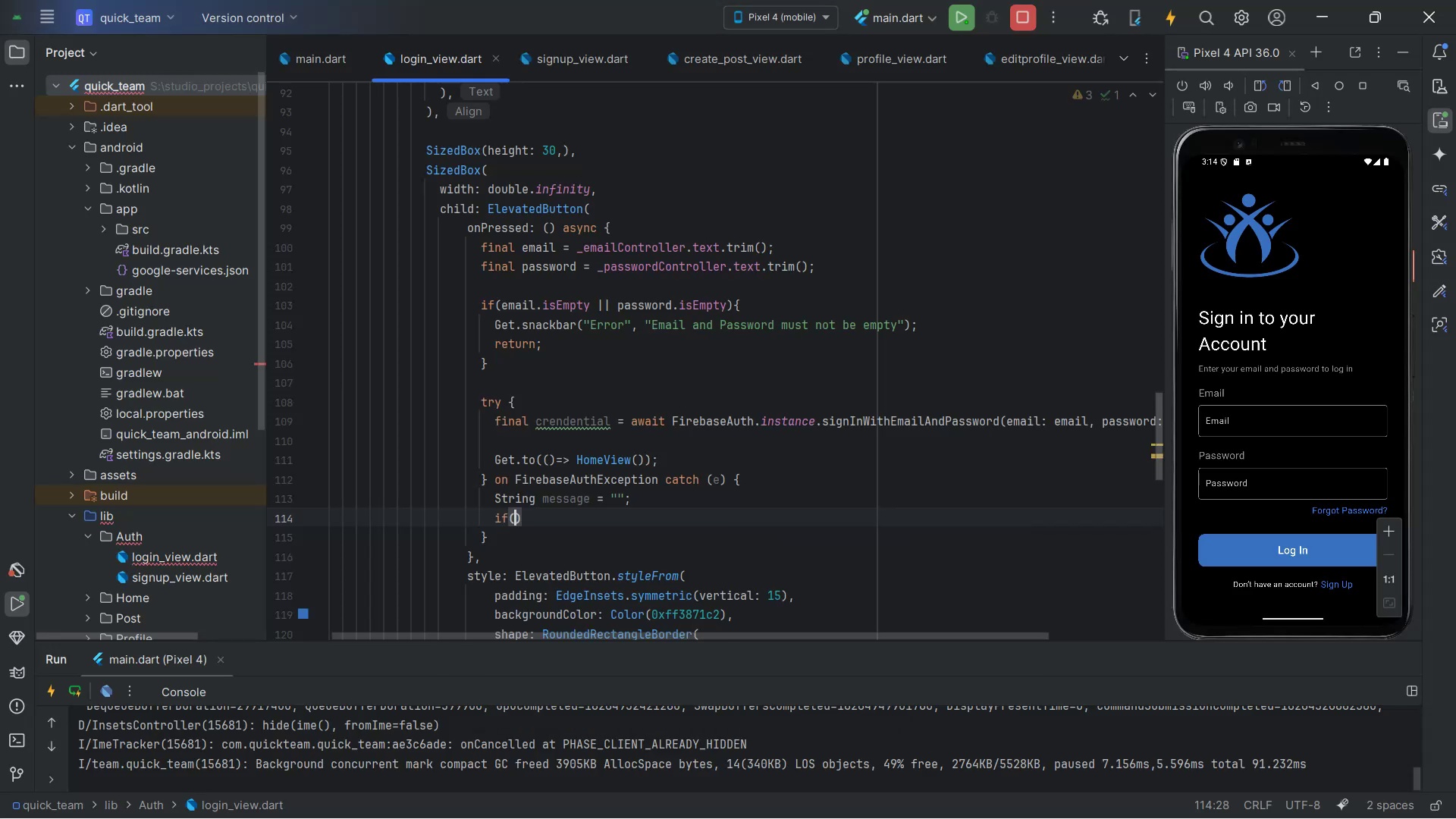 
key(Alt+Tab)
 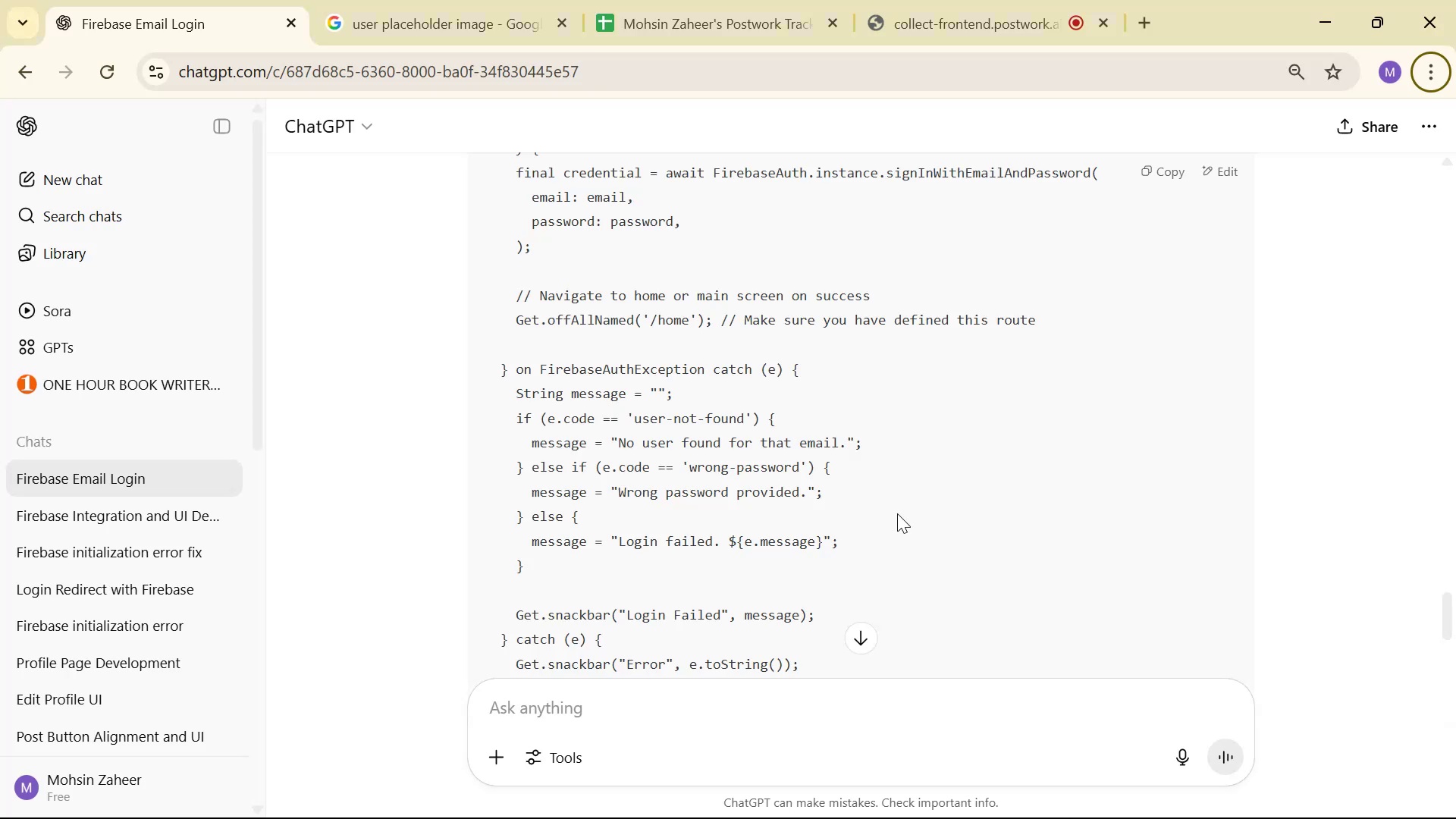 
key(Alt+AltLeft)
 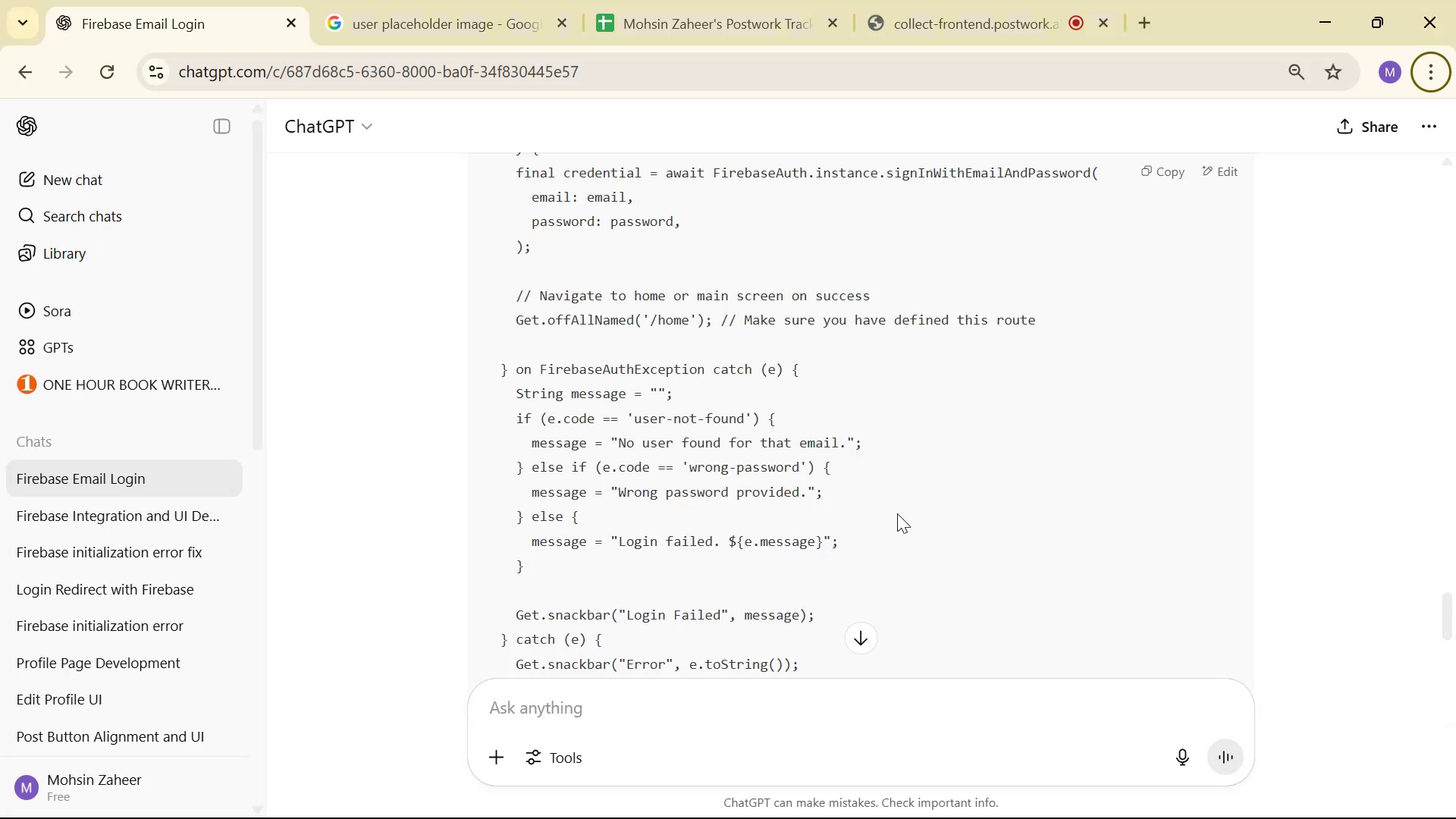 
key(Tab)
type(e.oc)
key(Backspace)
key(Backspace)
type(code )
key(Backspace)
 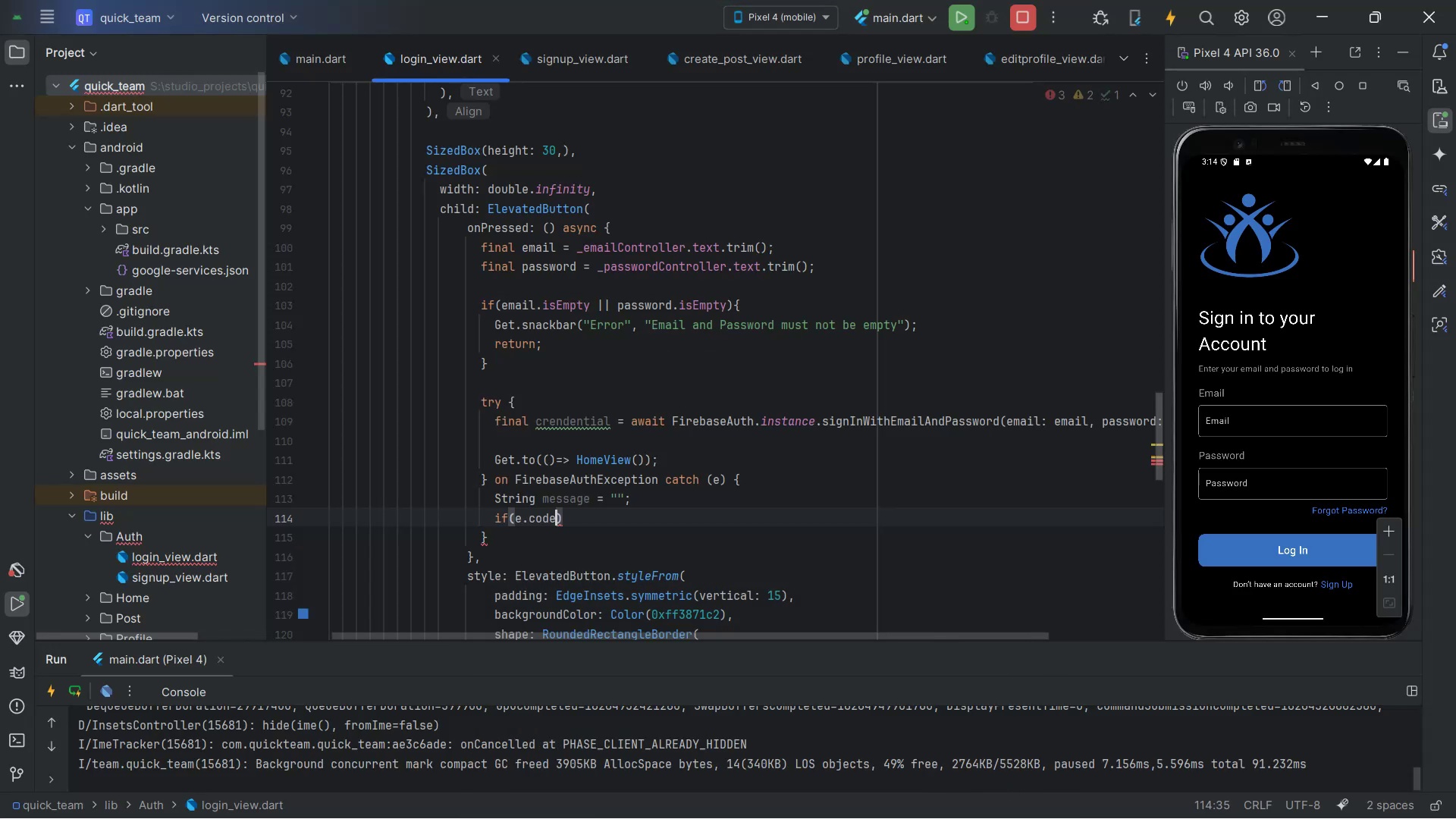 
key(Alt+AltLeft)
 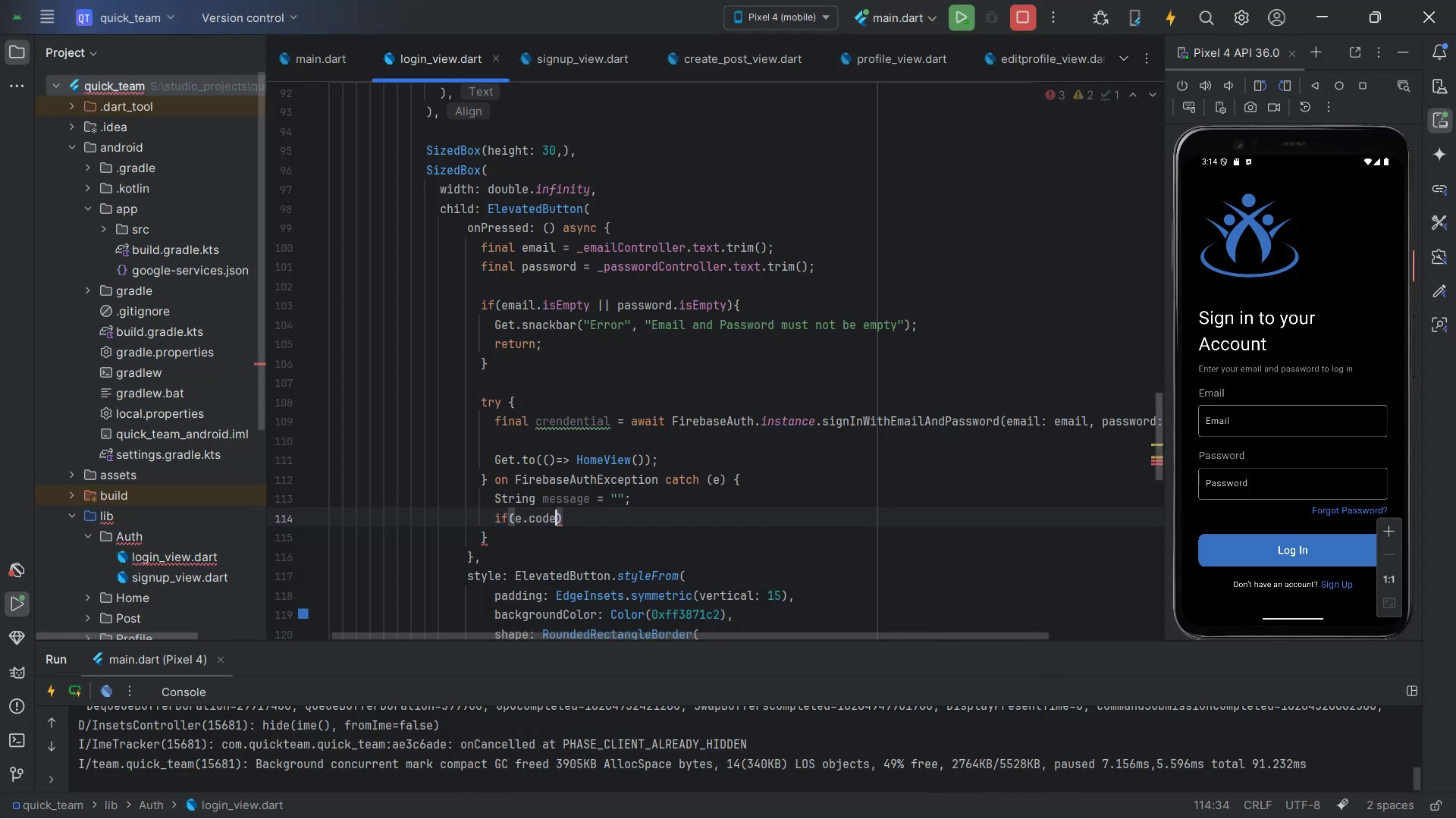 
key(Alt+Tab)
 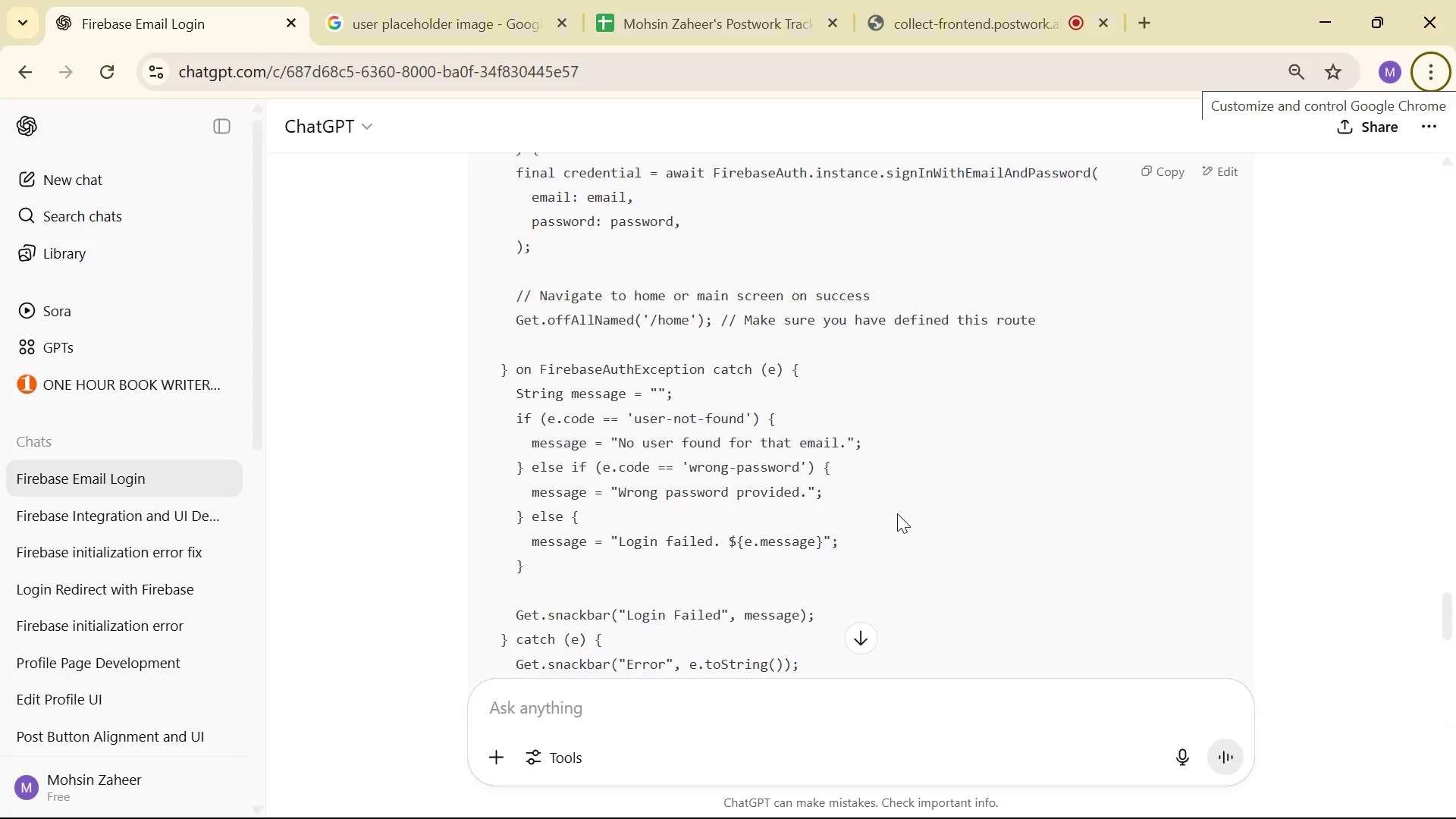 
key(Alt+AltLeft)
 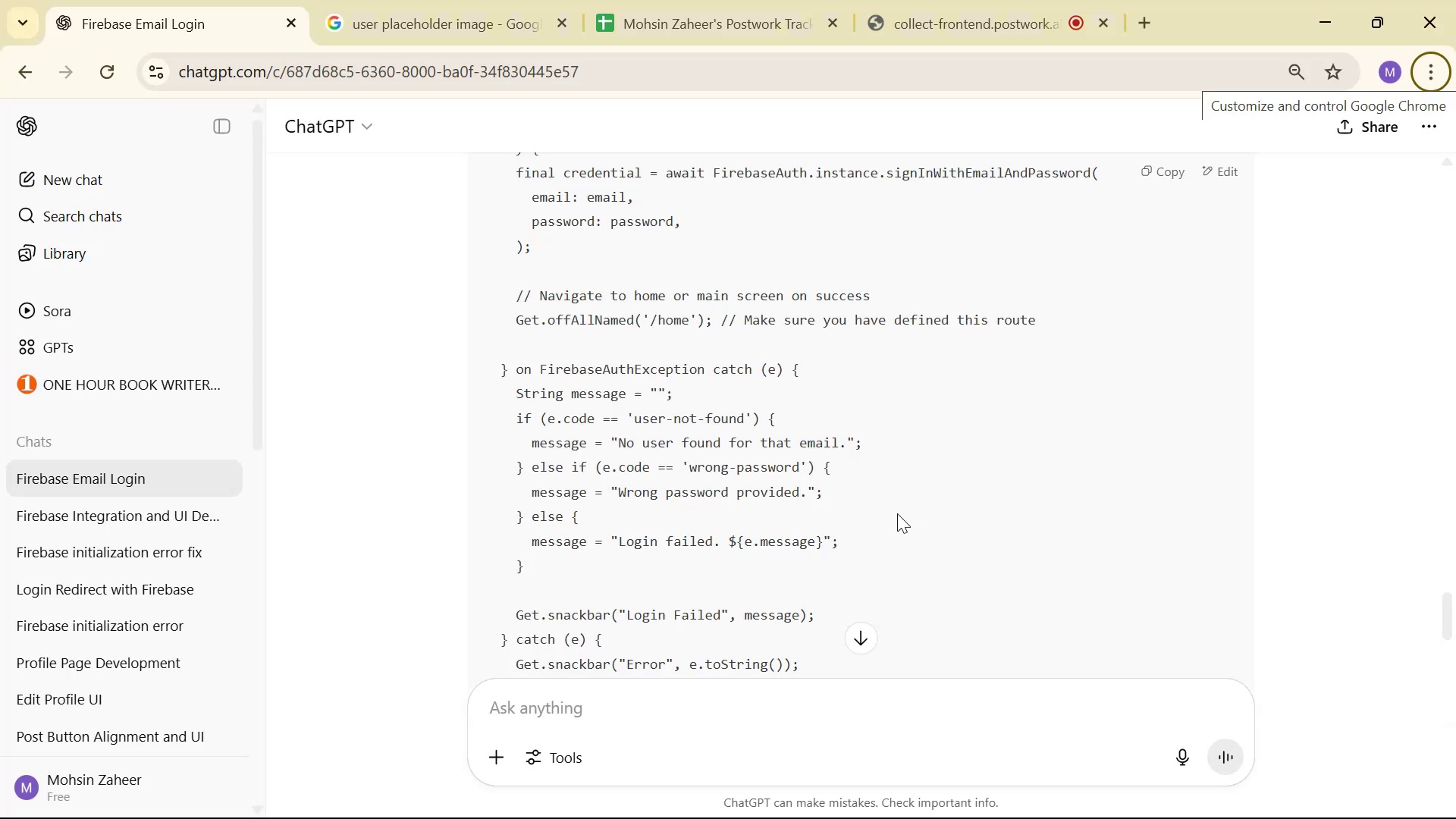 
key(Tab)
type( === "i)
key(Backspace)
type(user )
 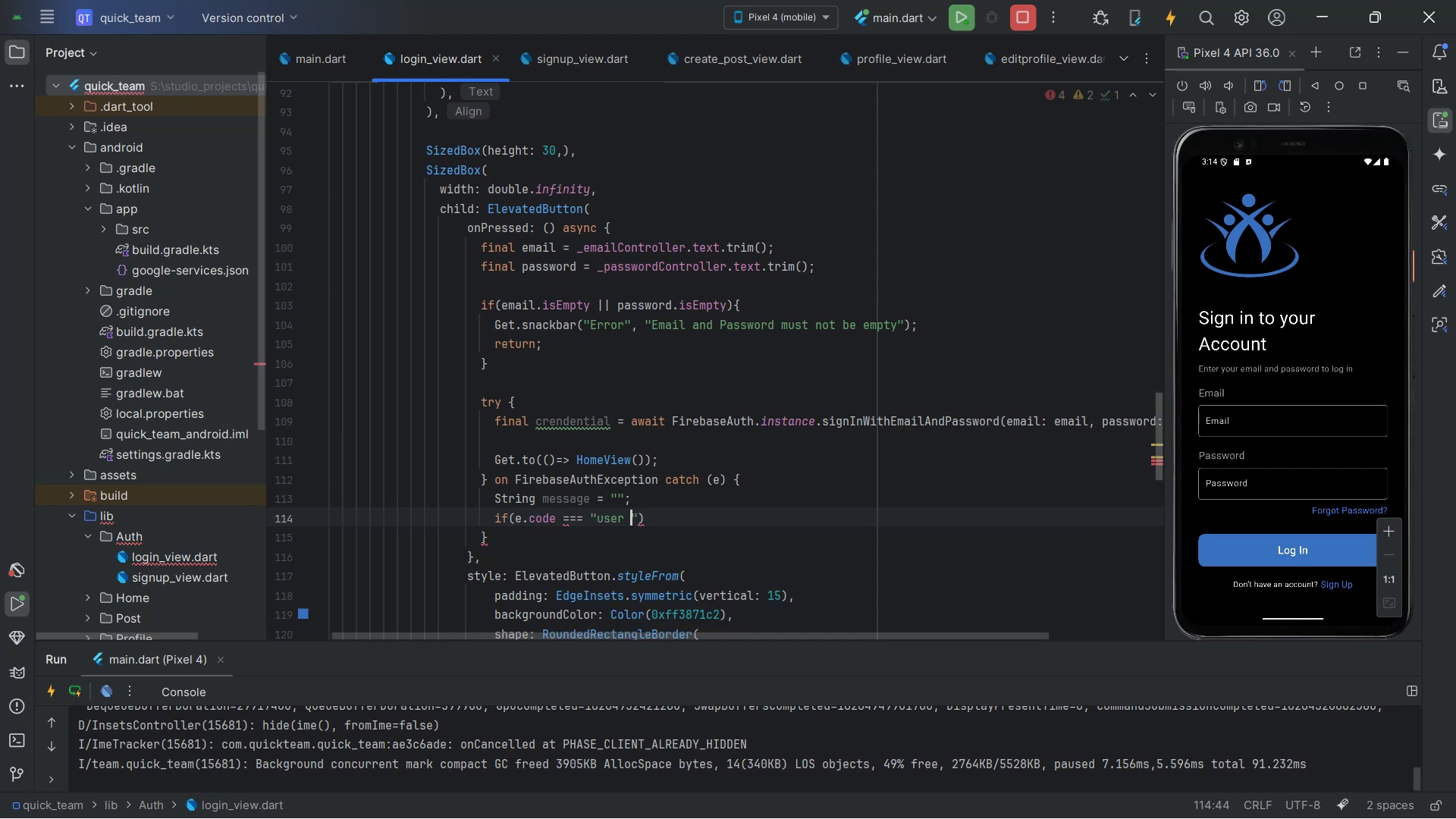 
key(Alt+AltLeft)
 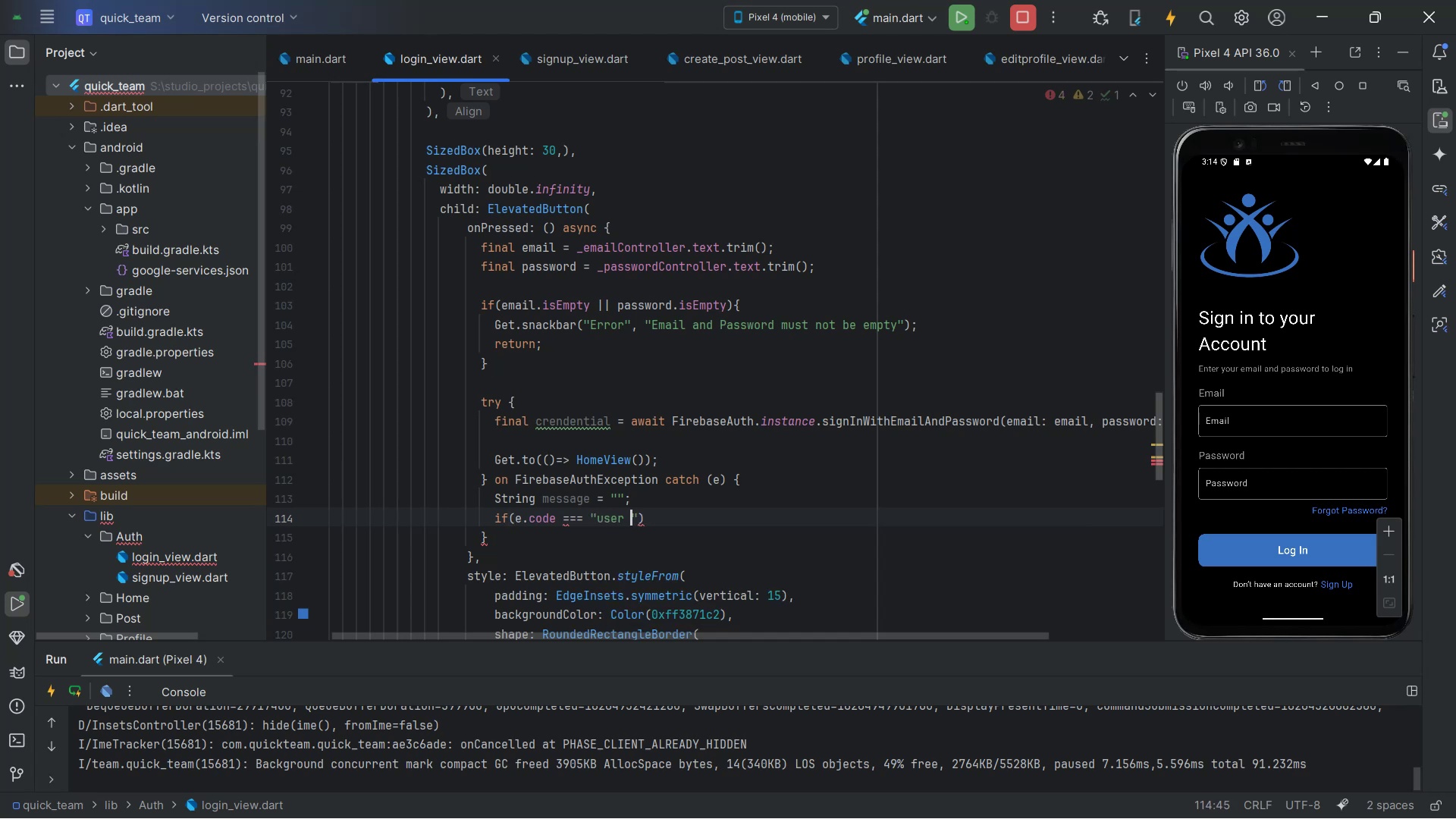 
key(Alt+Tab)
 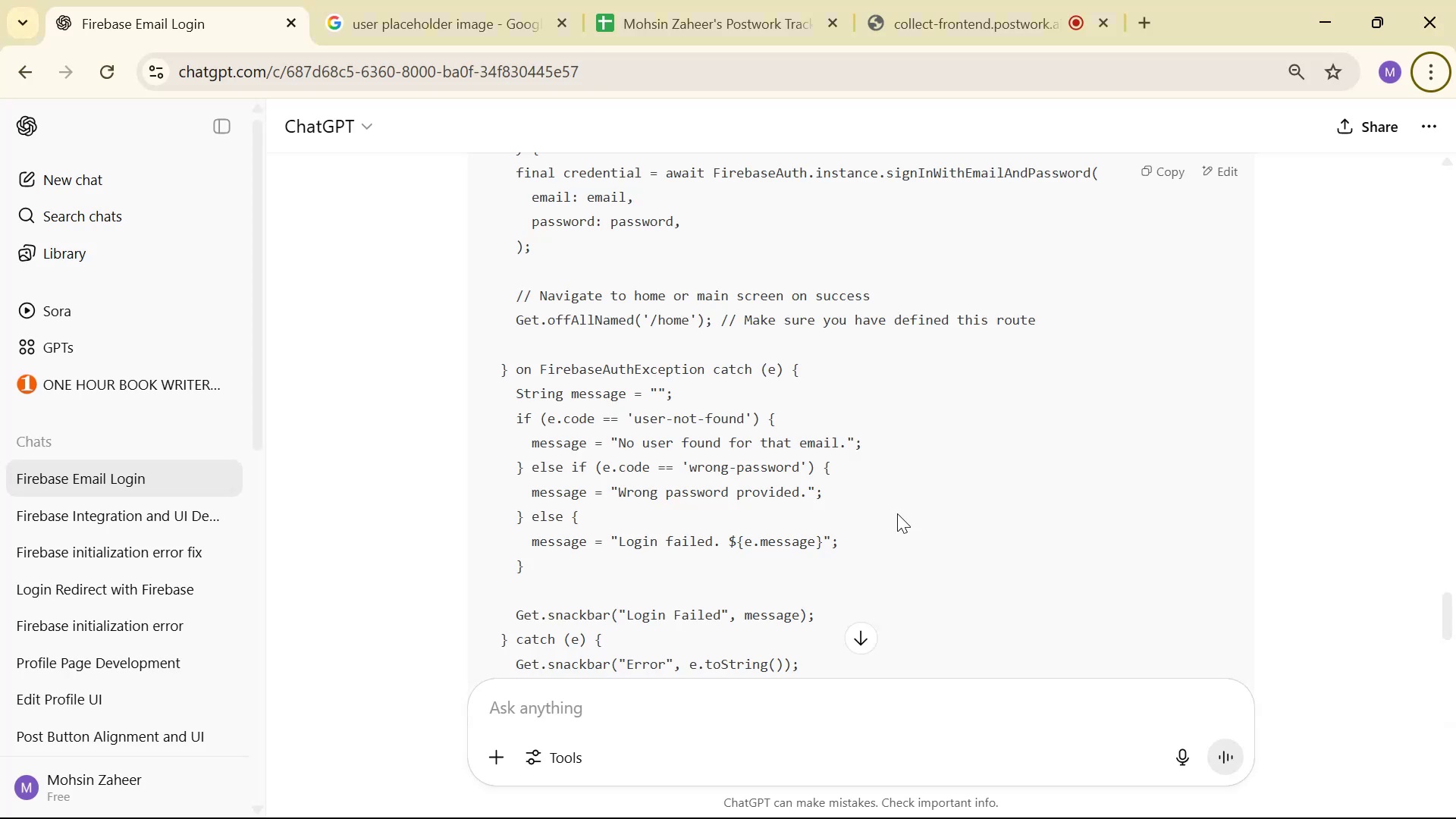 
key(Alt+AltLeft)
 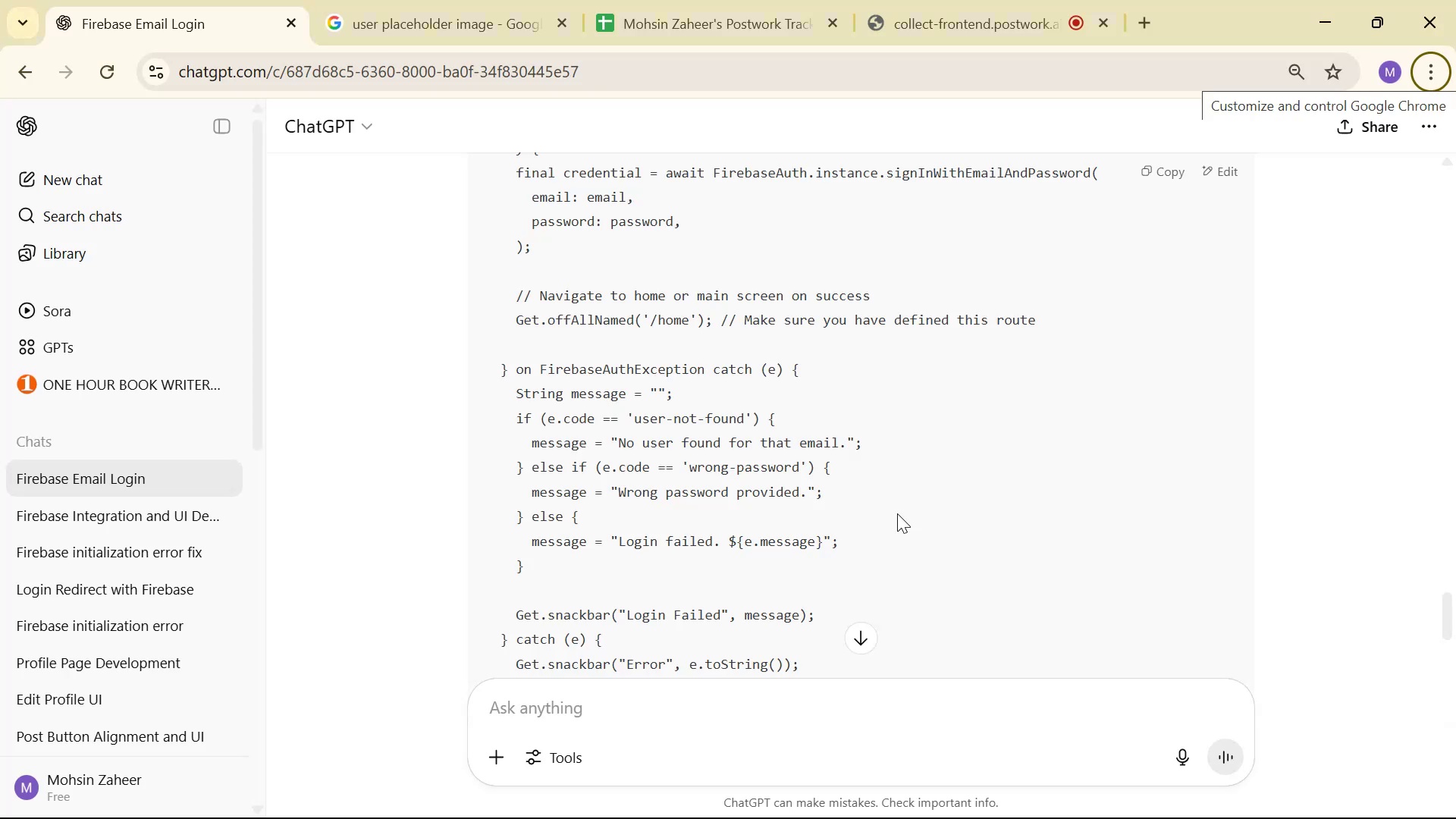 
key(Tab)
key(Backspace)
type(-not-foun )
key(Backspace)
type(d)
 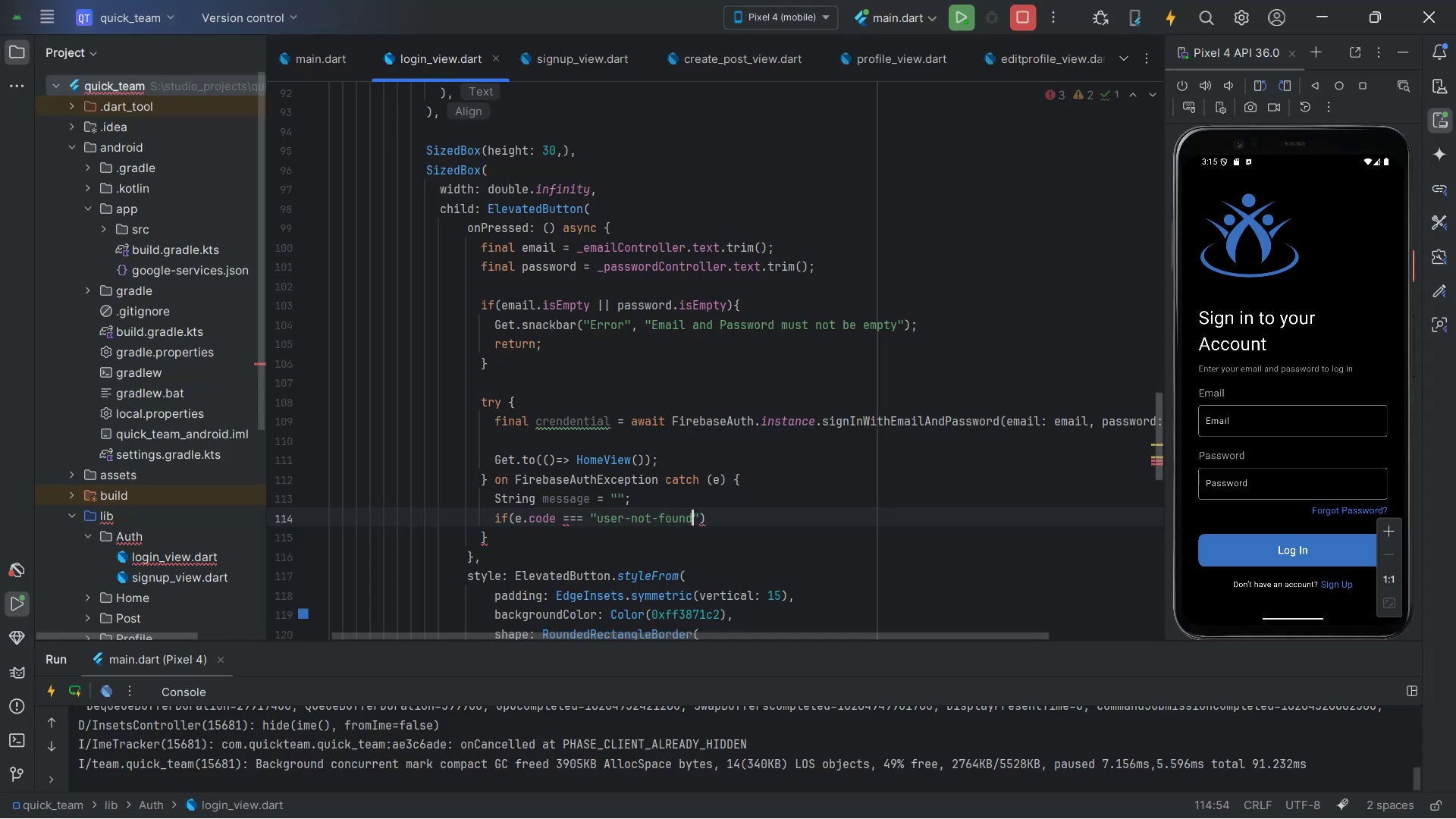 
key(ArrowRight)
 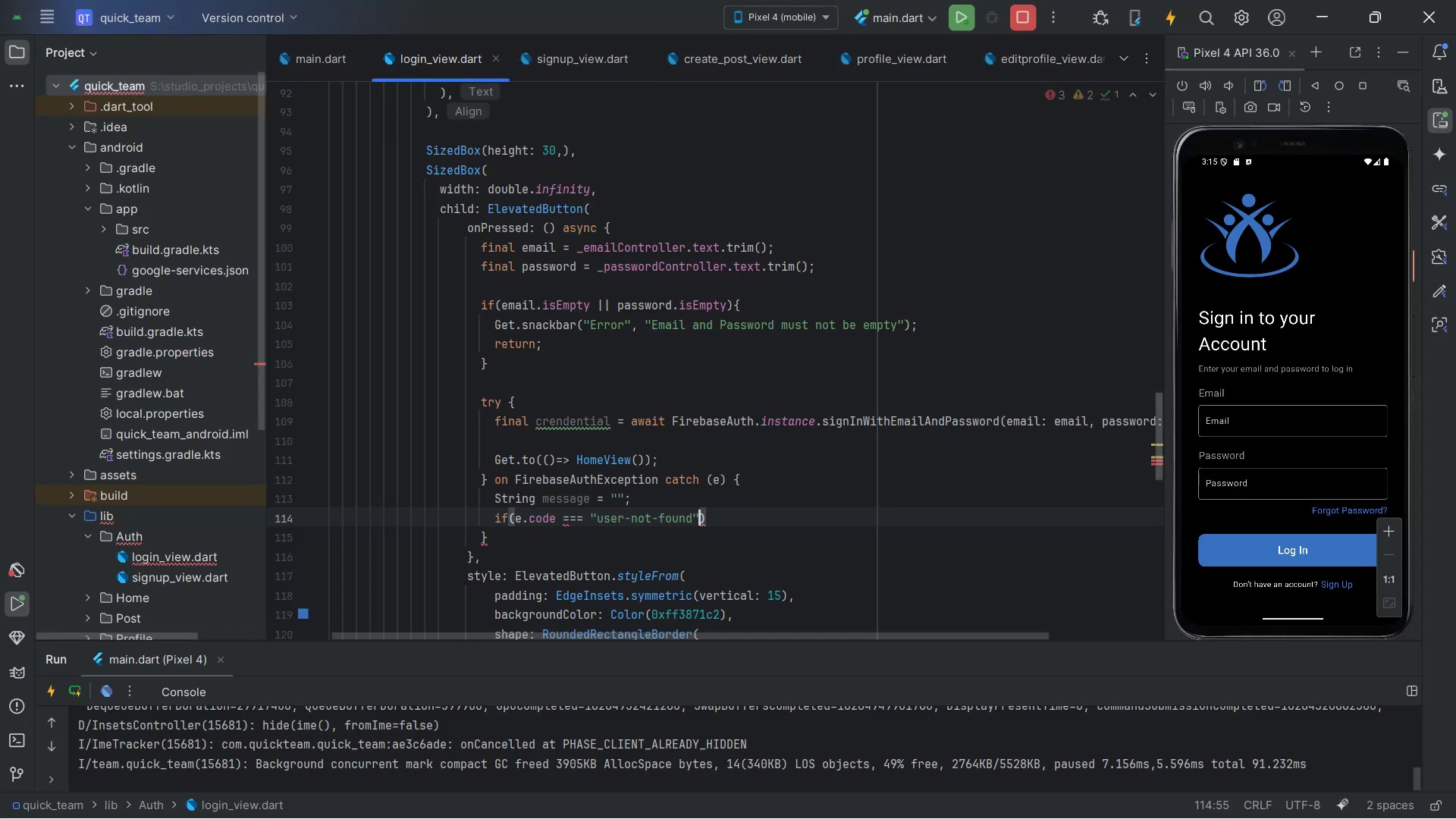 
key(ArrowRight)
 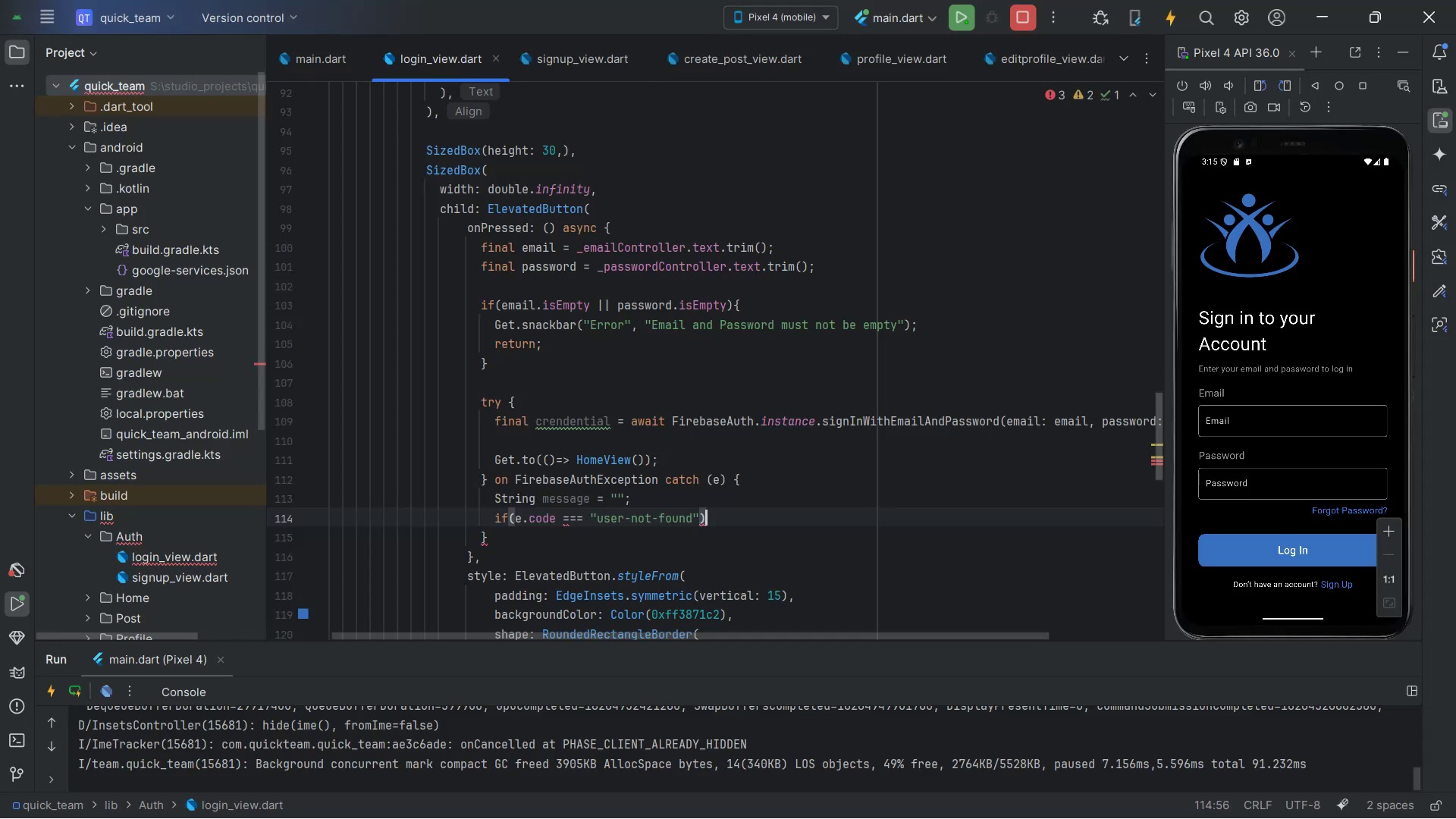 
key(Alt+AltLeft)
 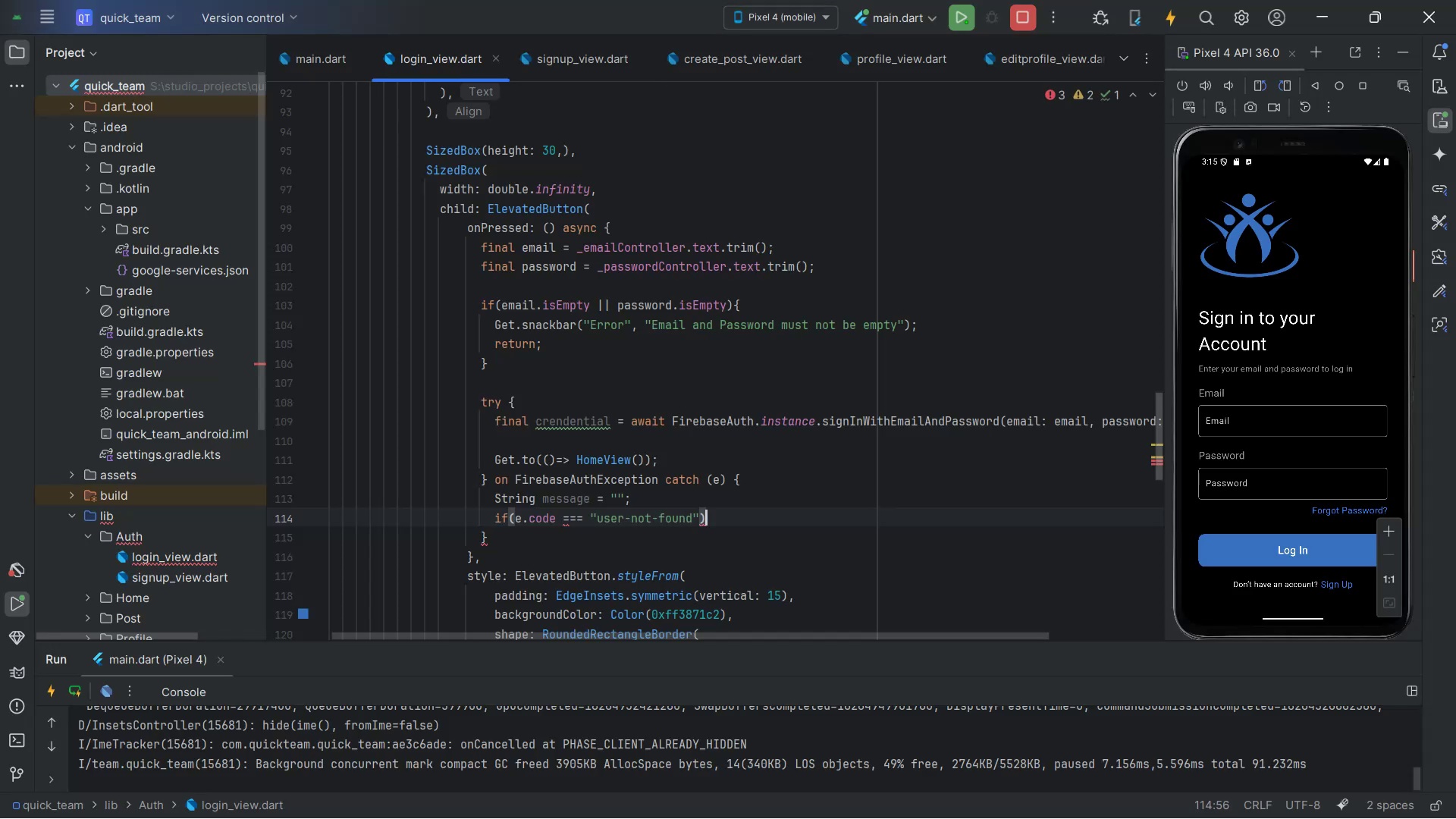 
key(Alt+Tab)
 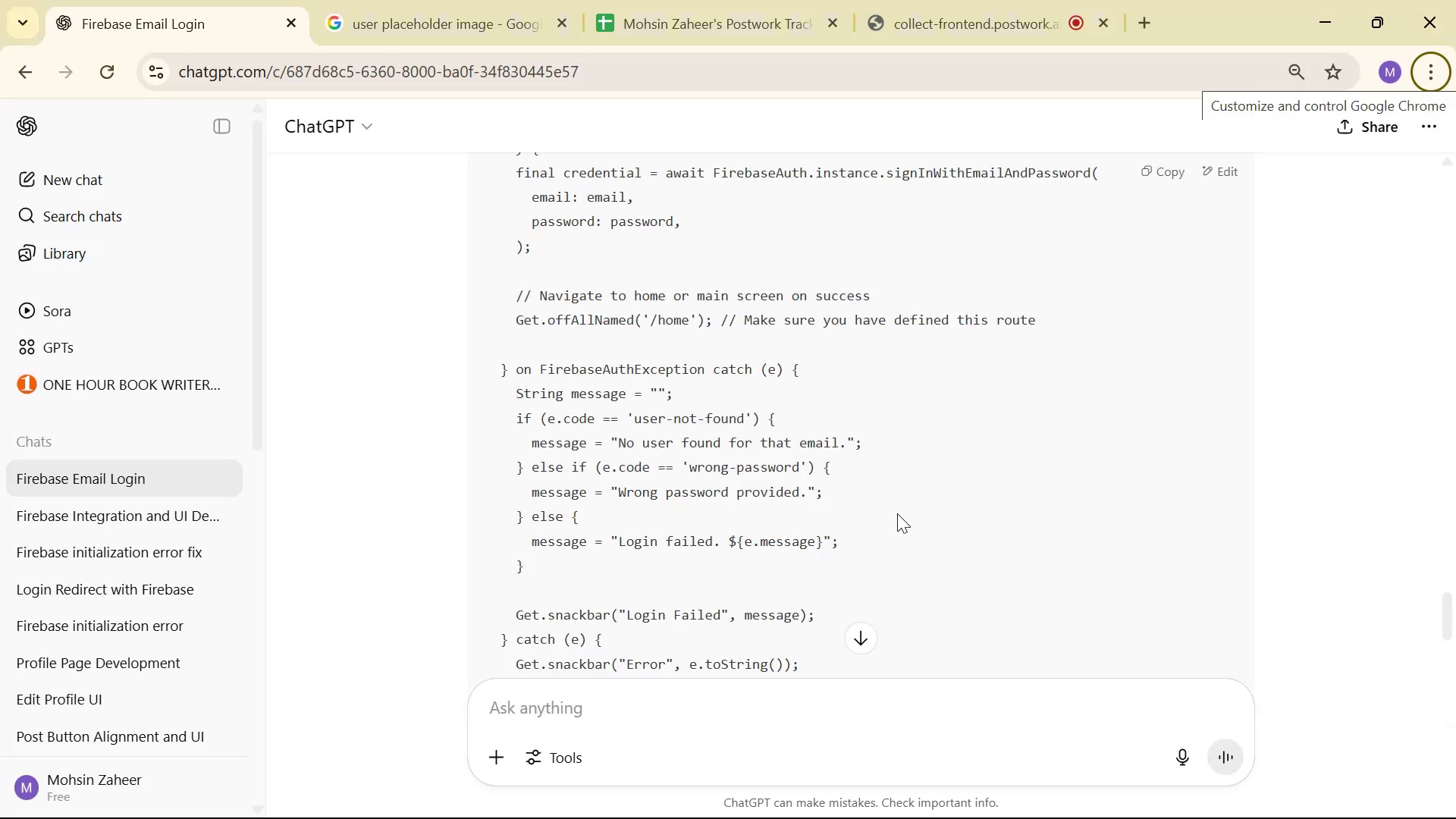 
key(Alt+AltLeft)
 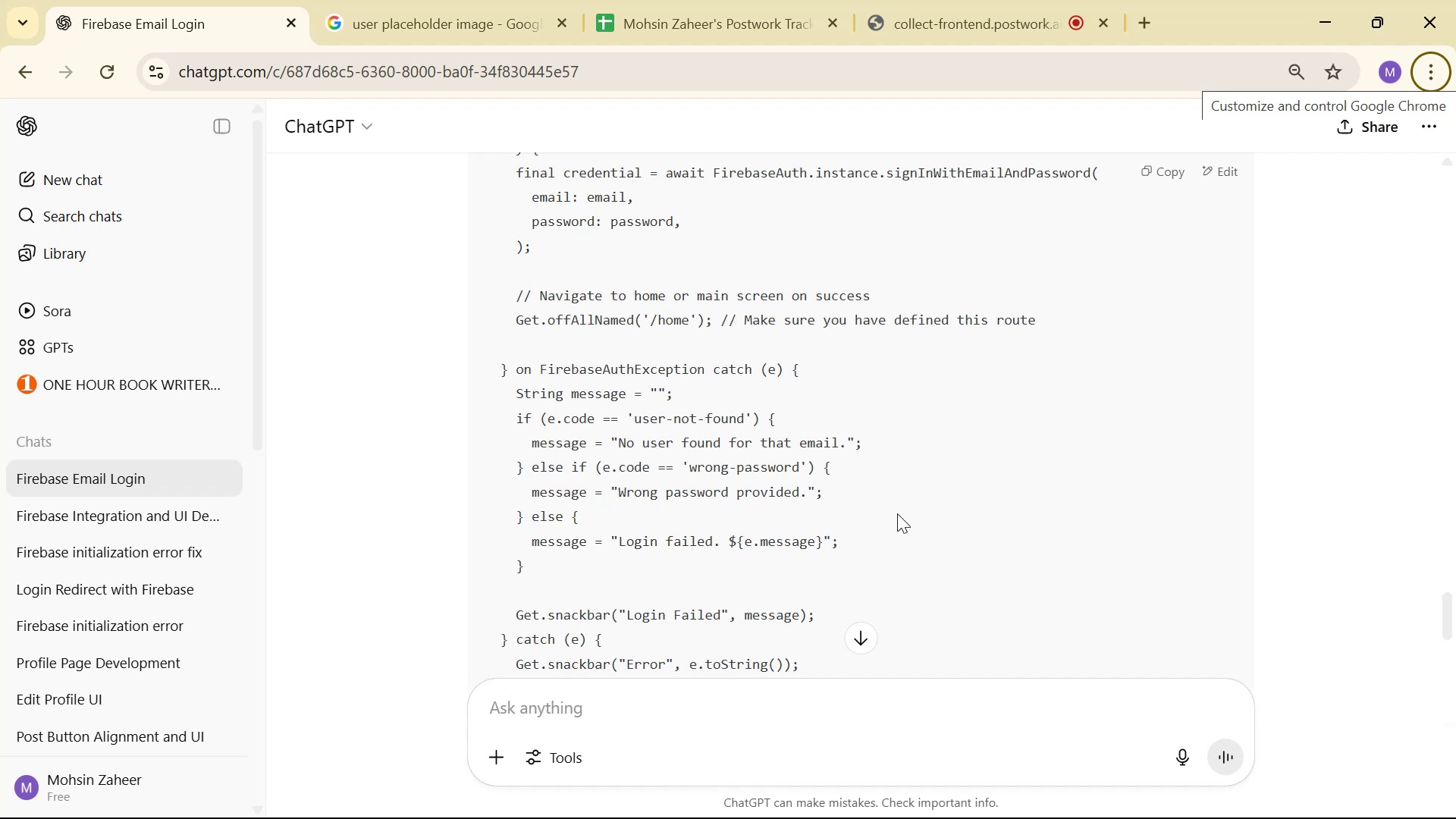 
key(Alt+Tab)
 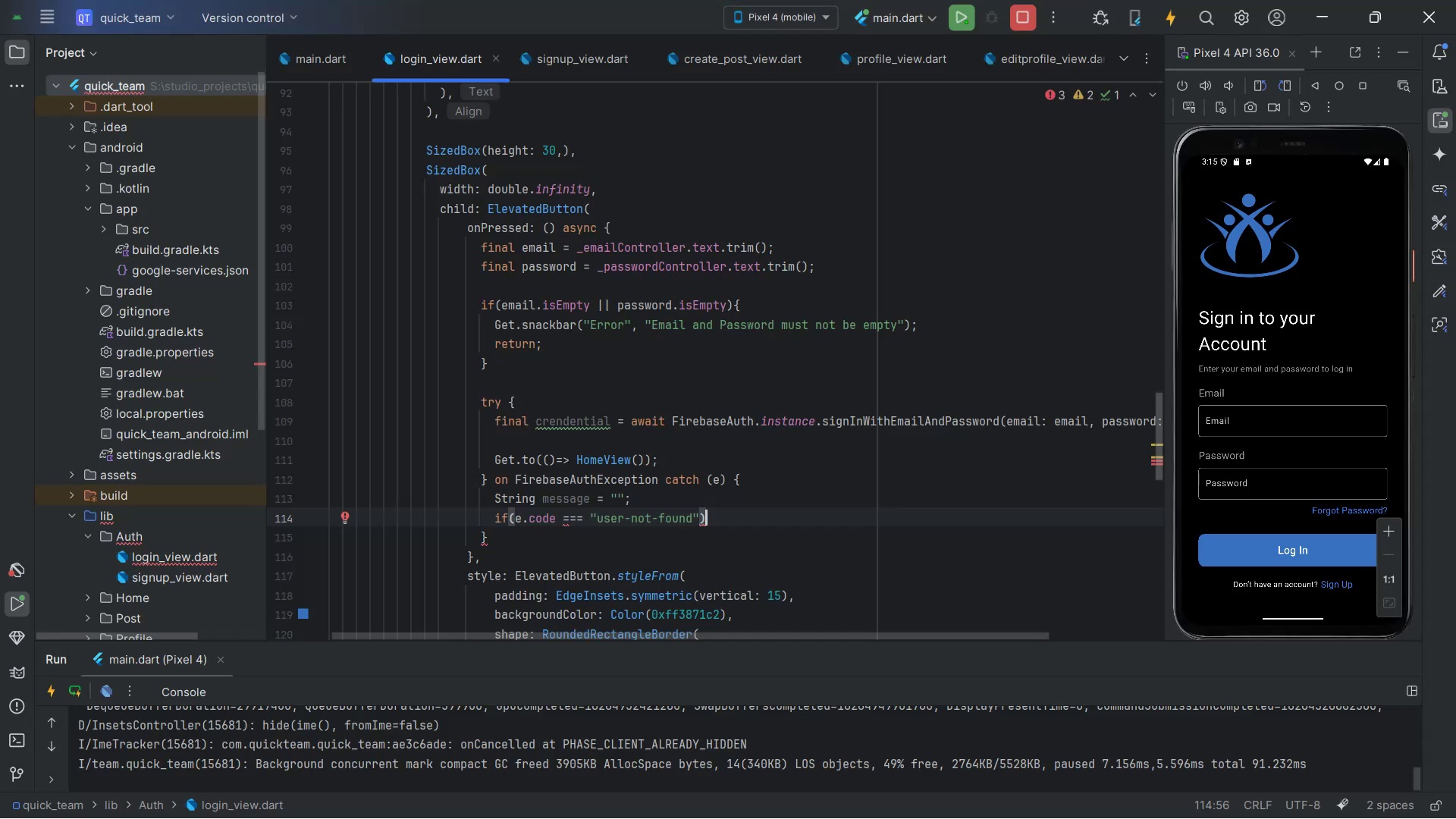 
key(Space)
 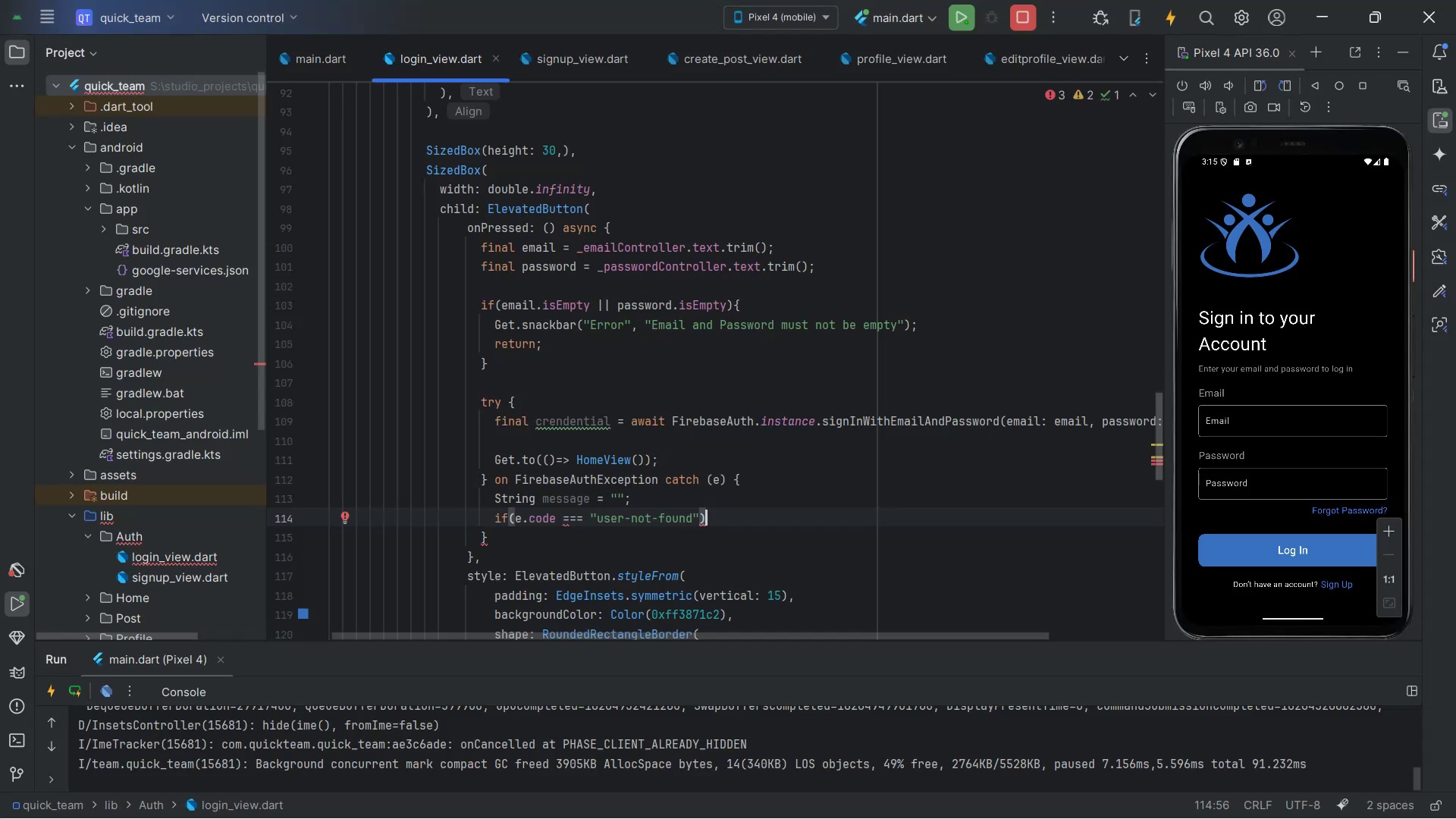 
key(Shift+BracketLeft)
 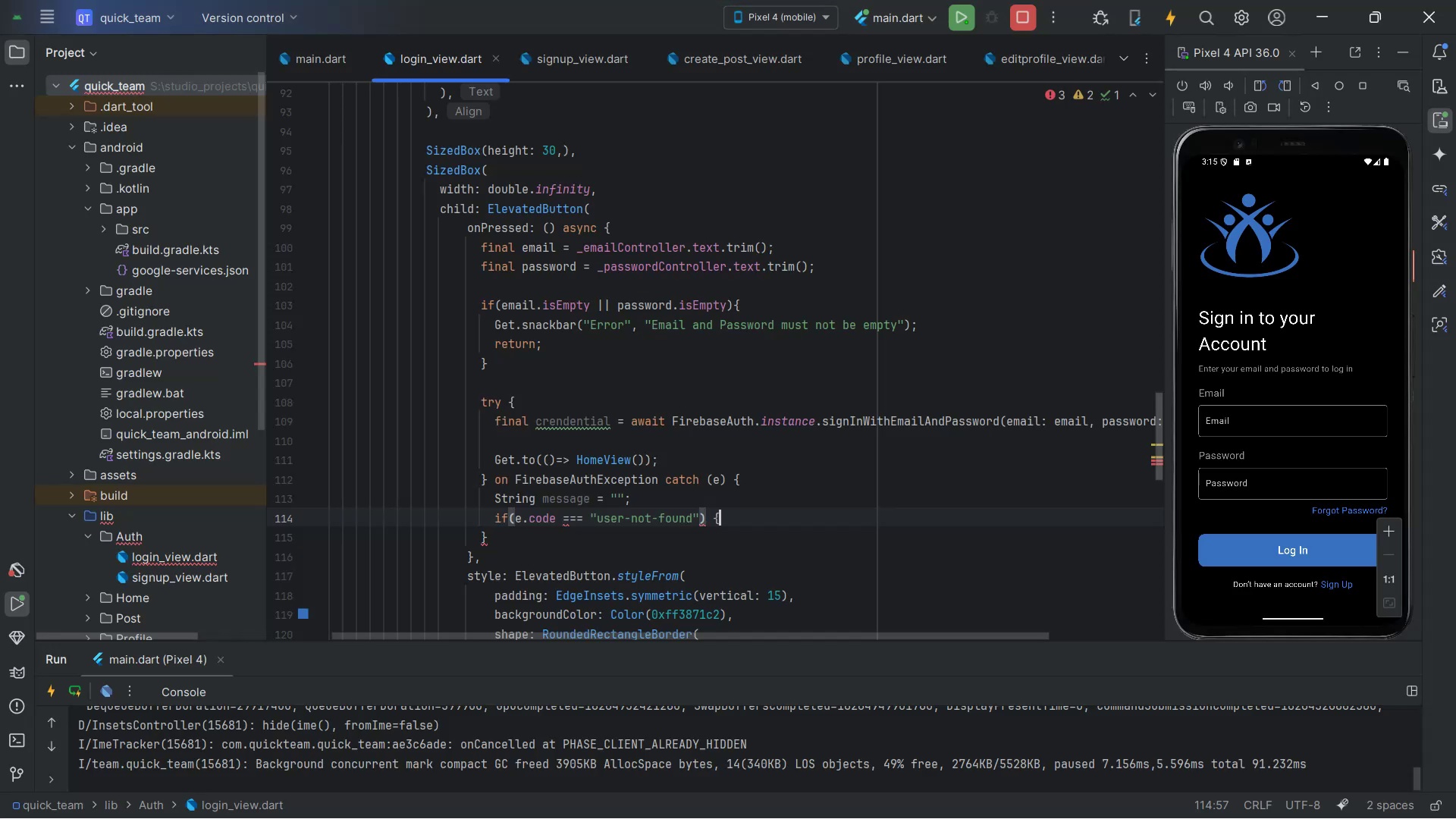 
key(Shift+Enter)
 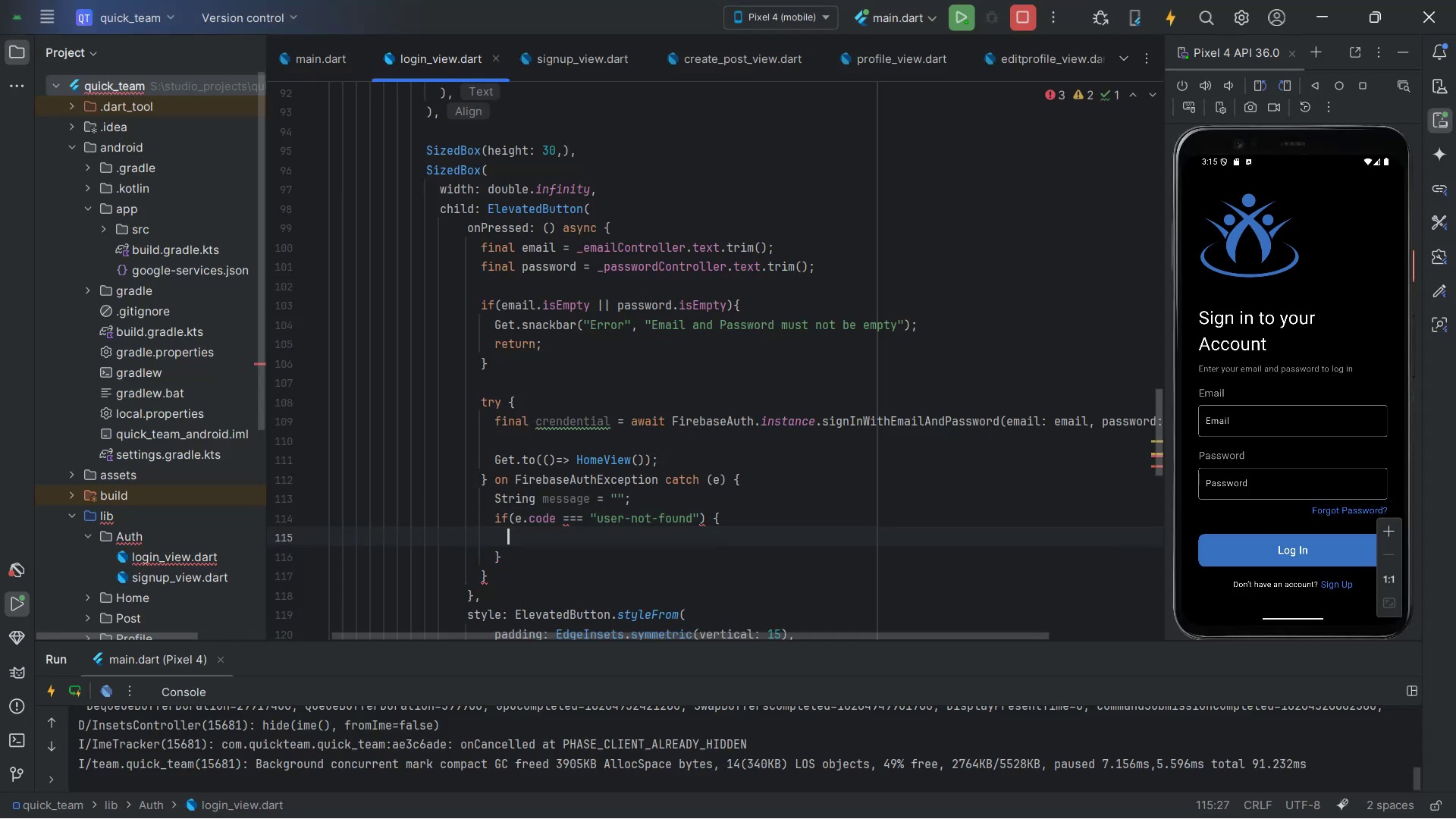 
type(me)
 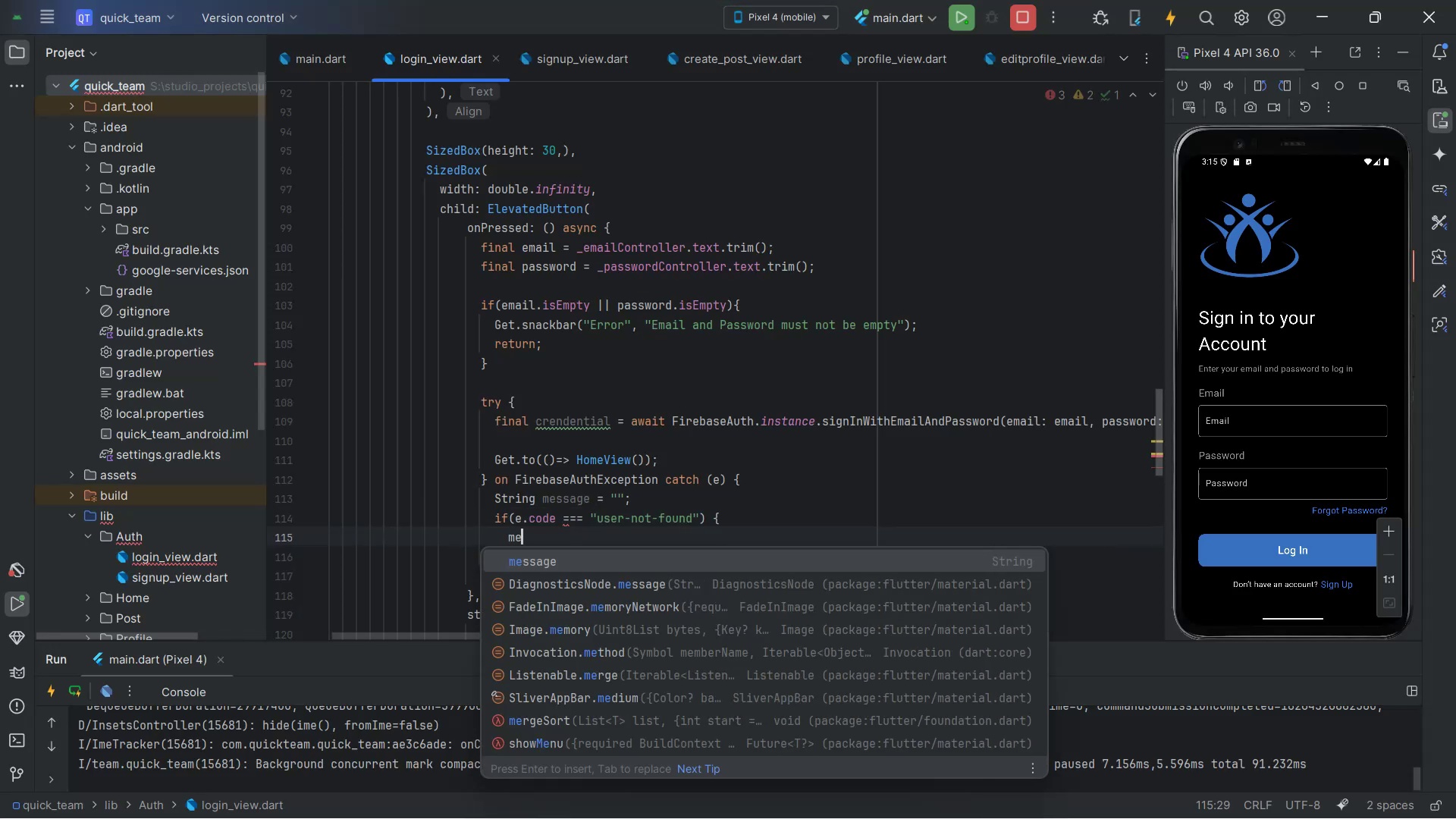 
key(Enter)
 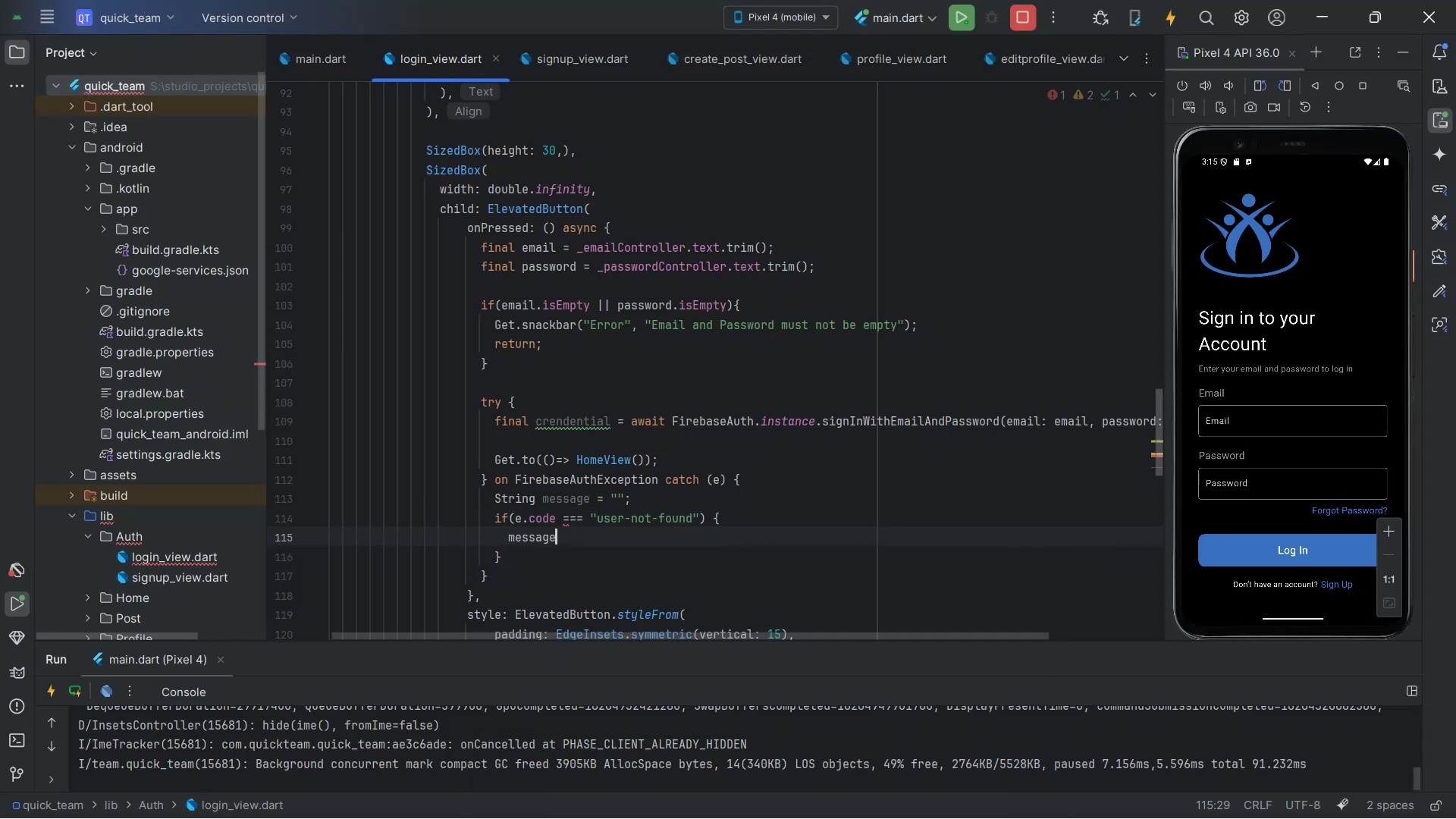 
key(Alt+AltLeft)
 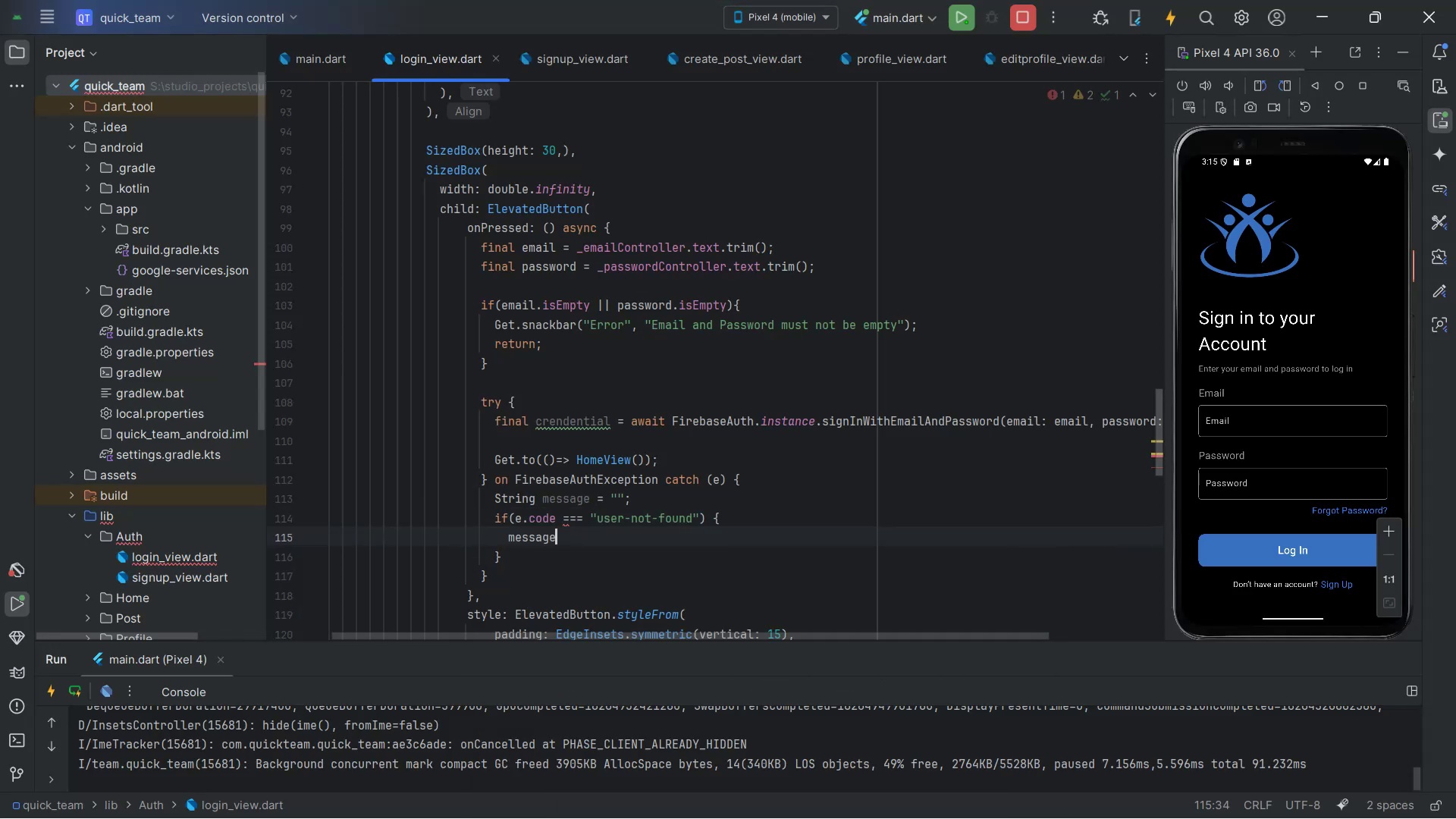 
key(Alt+Tab)
 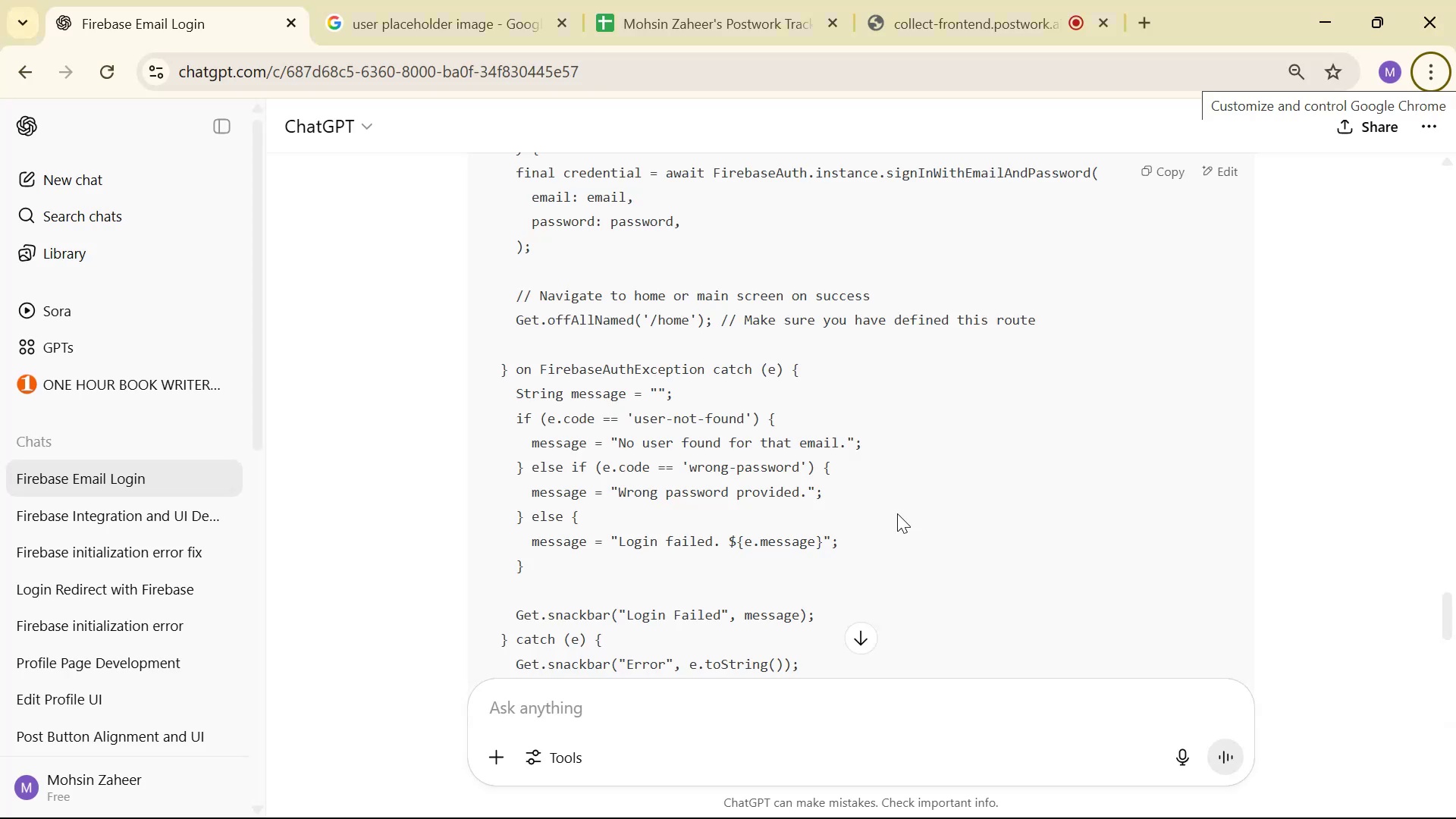 
key(Alt+AltLeft)
 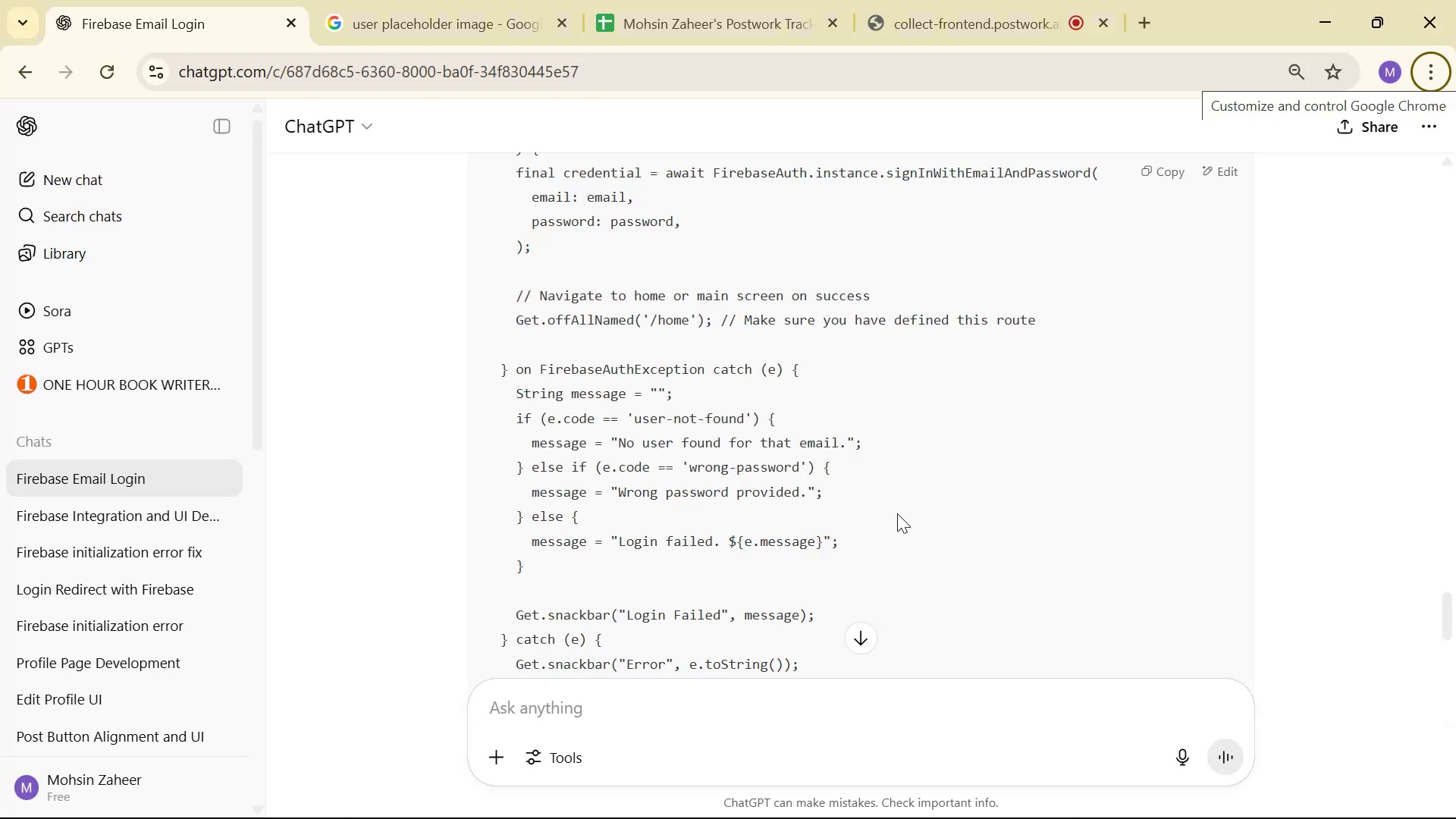 
key(Tab)
type( = no)
key(Backspace)
key(Backspace)
type("no user )
 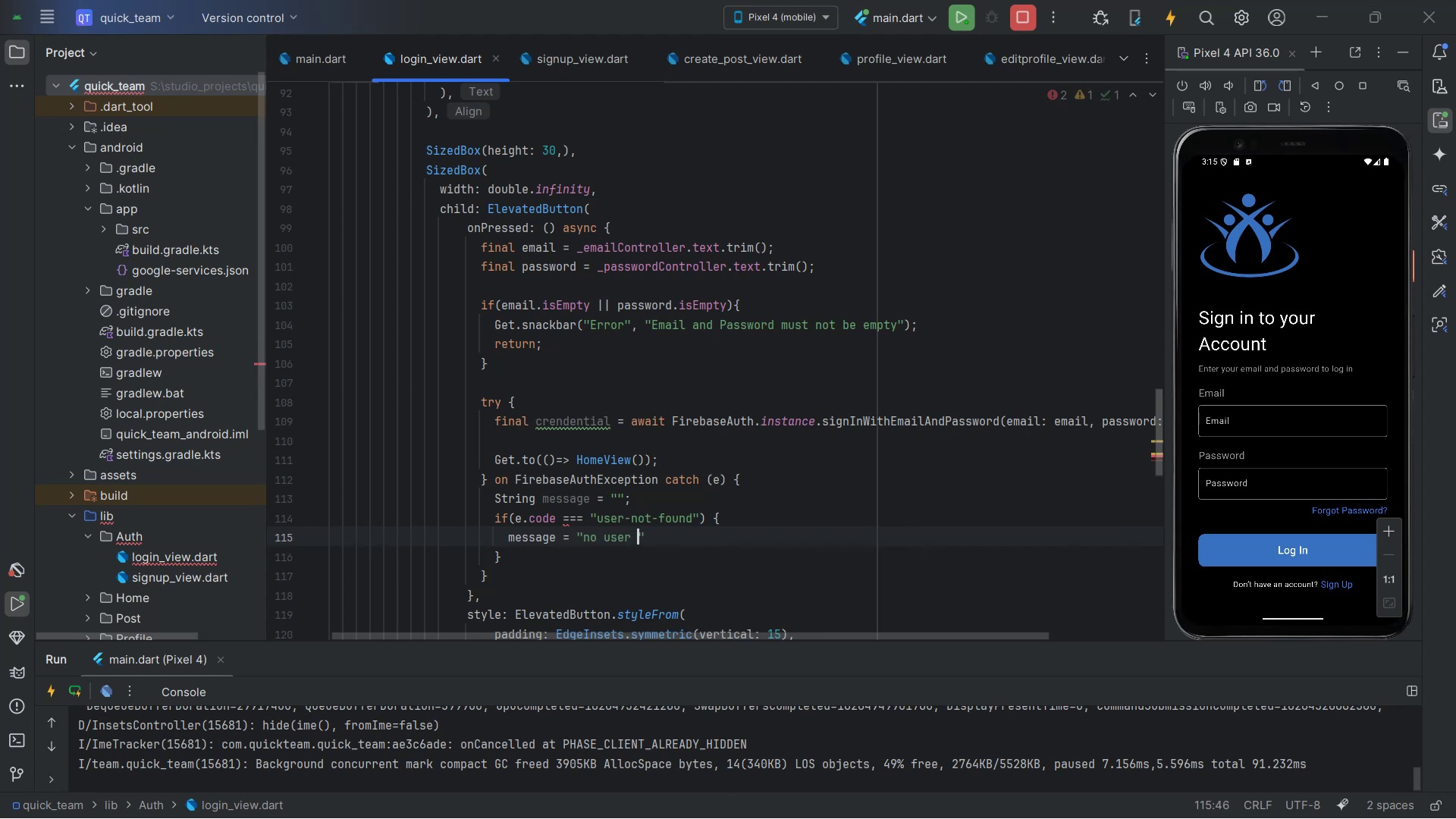 
 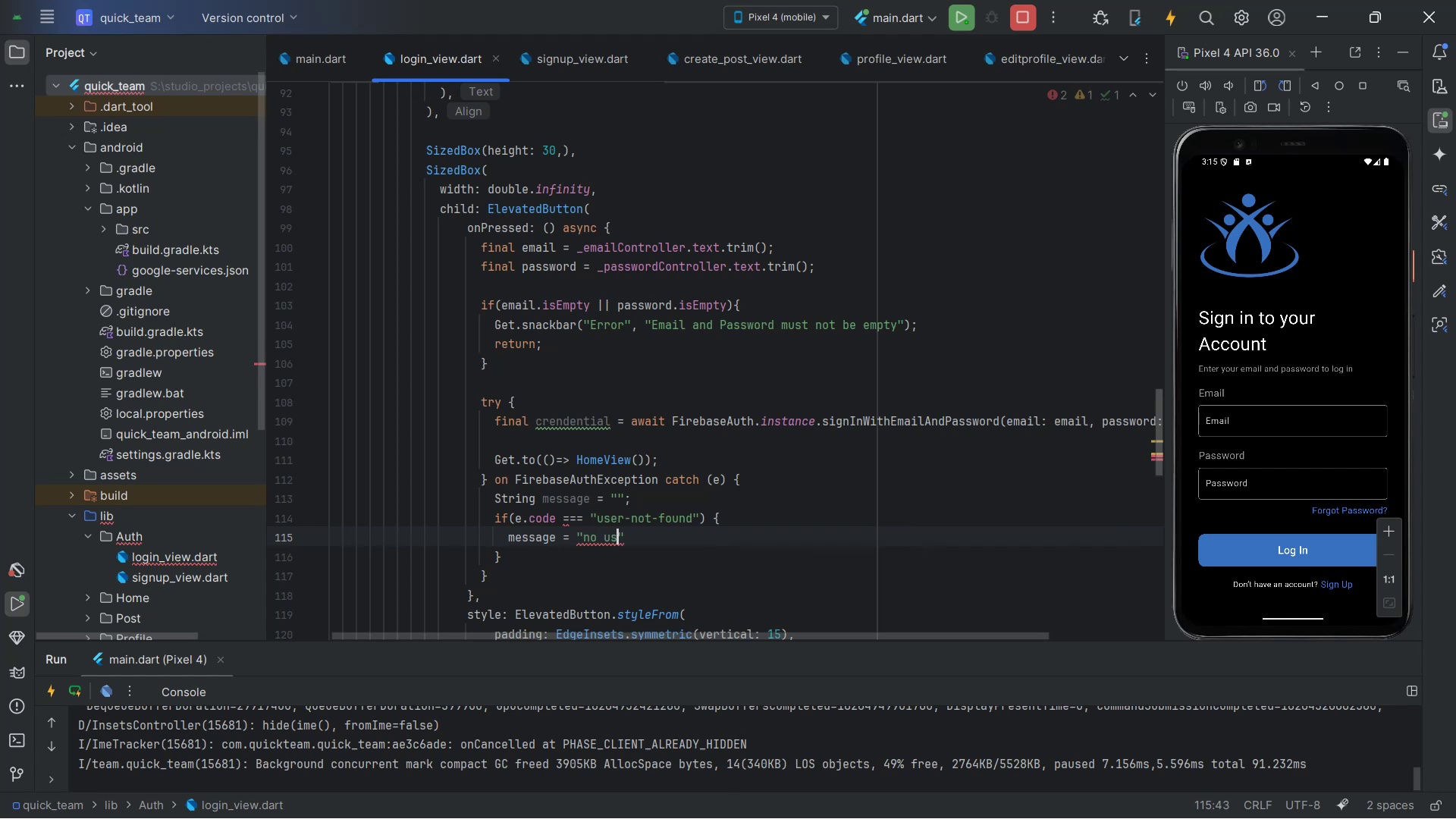 
key(Alt+AltLeft)
 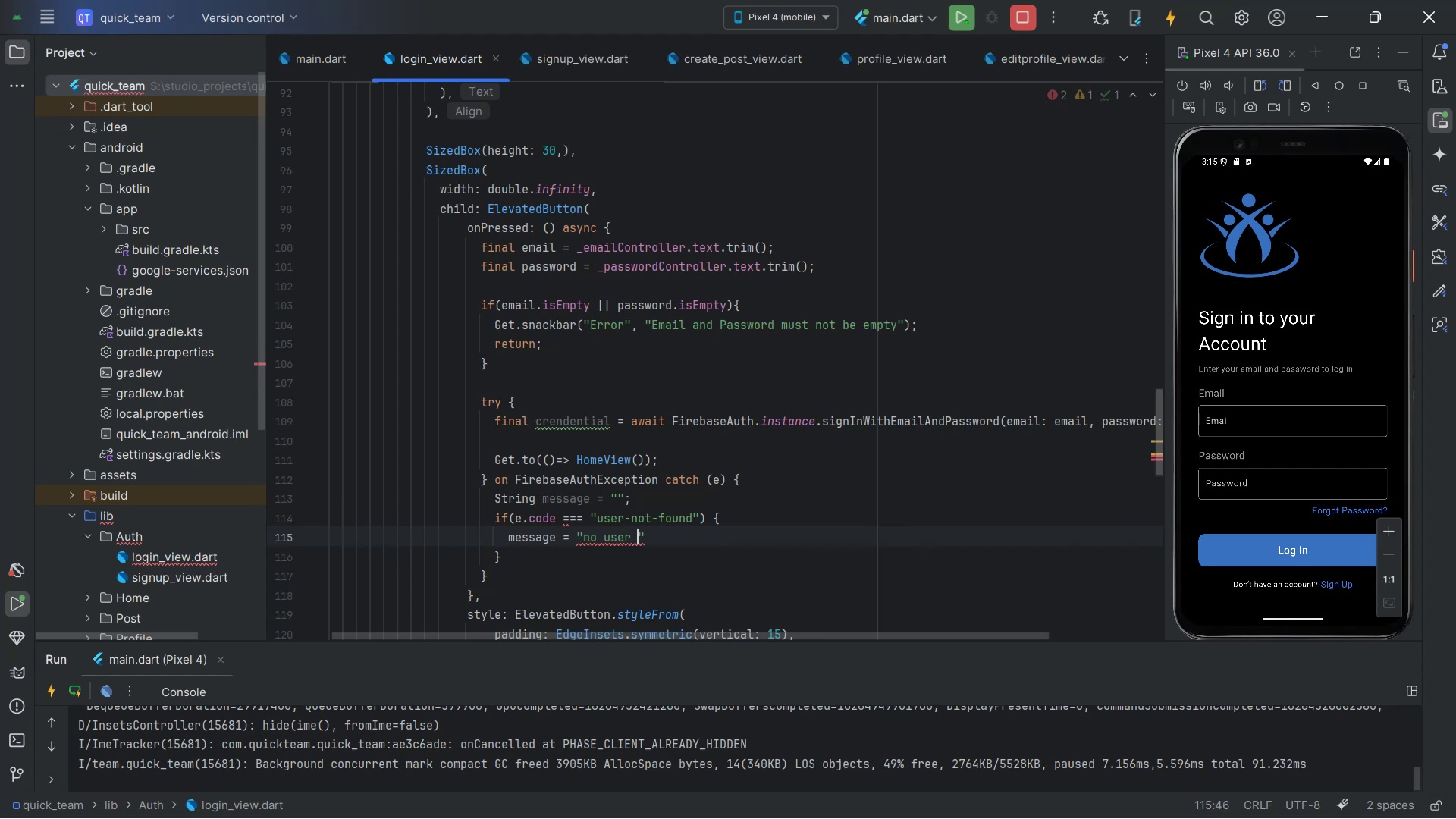 
key(Alt+Tab)
 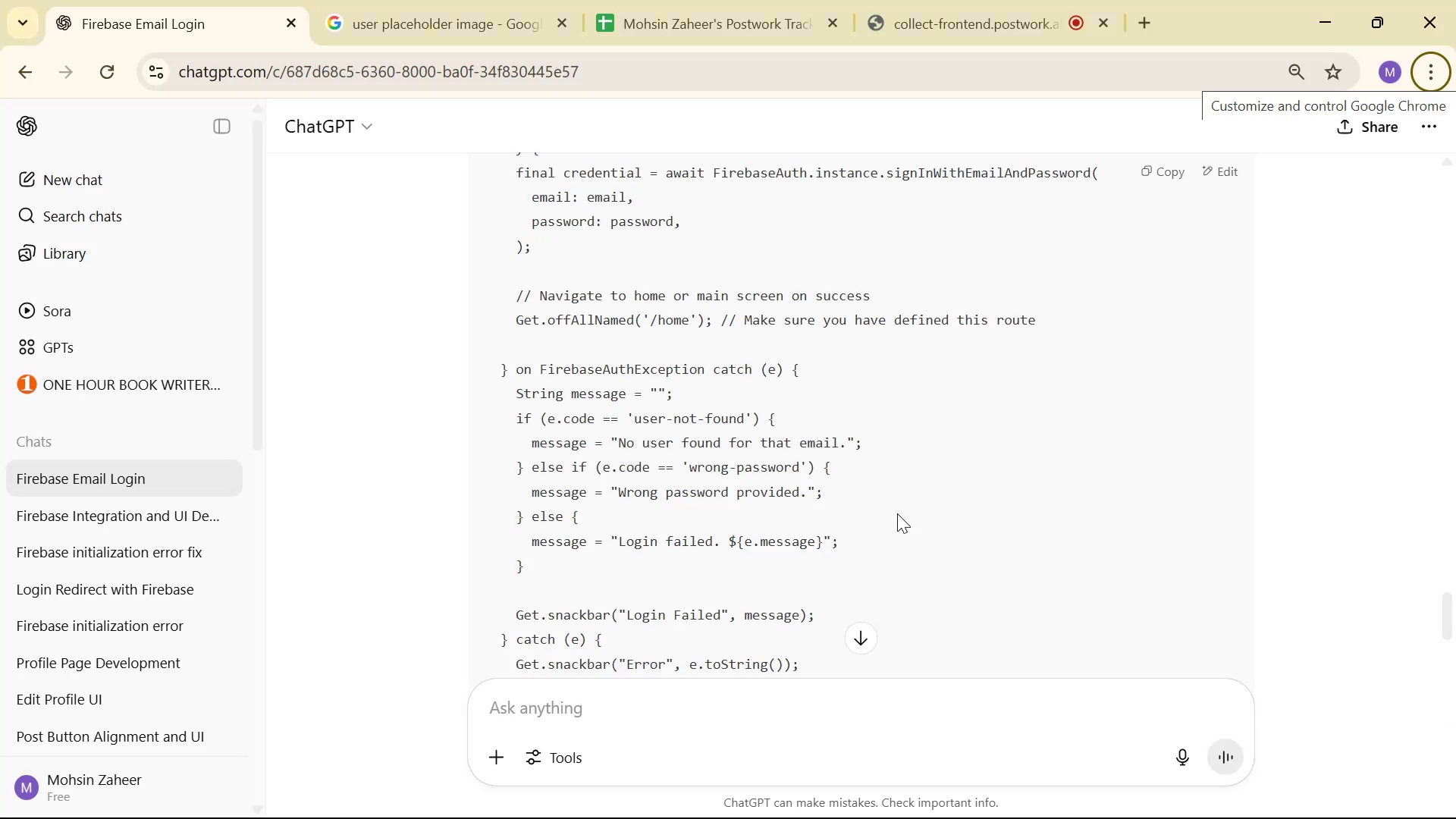 
key(Alt+AltLeft)
 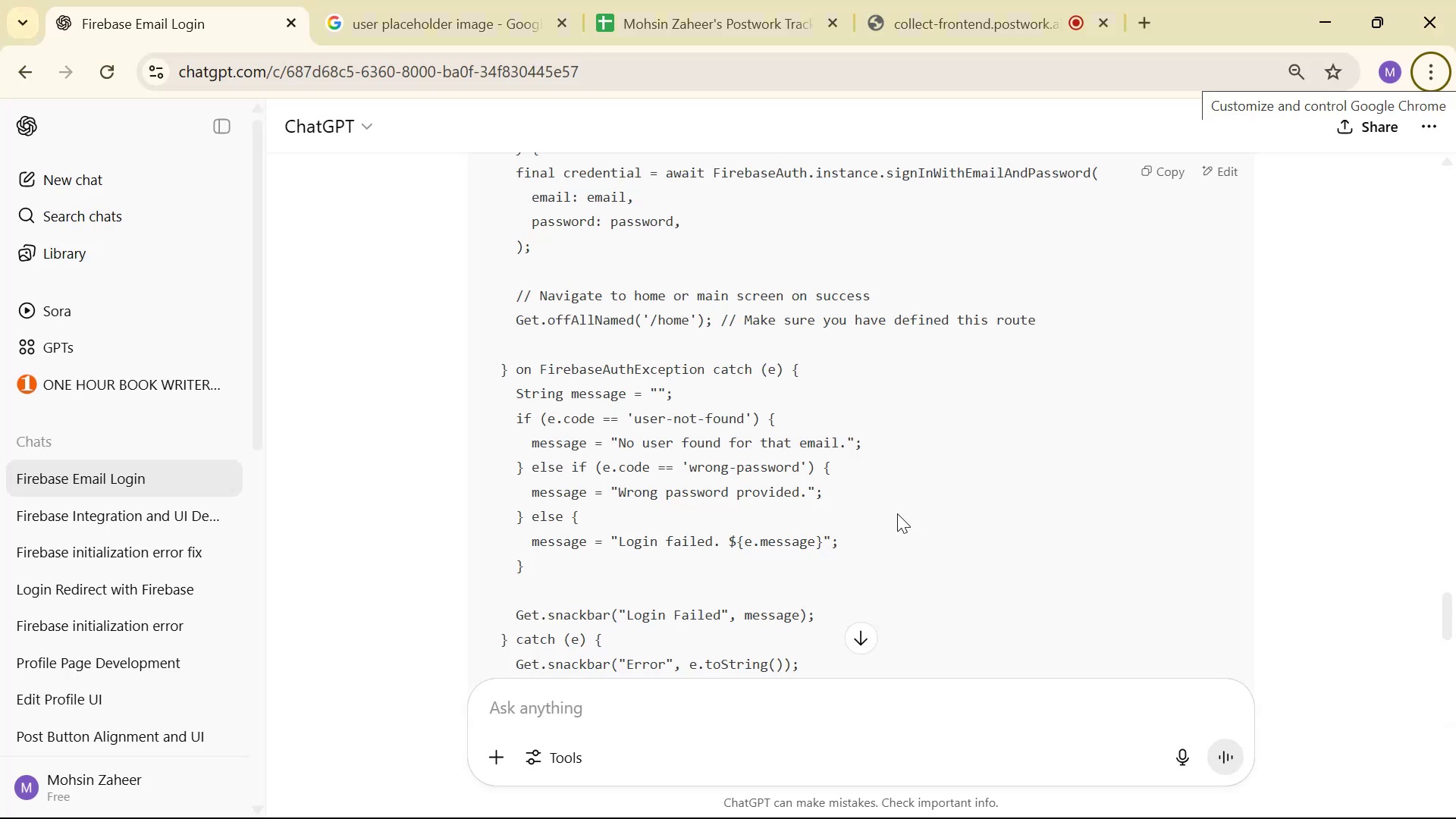 
key(Tab)
type(fount)
key(Backspace)
type(d for that emial )
key(Backspace)
key(Backspace)
key(Backspace)
key(Backspace)
type(ail )
key(Backspace)
 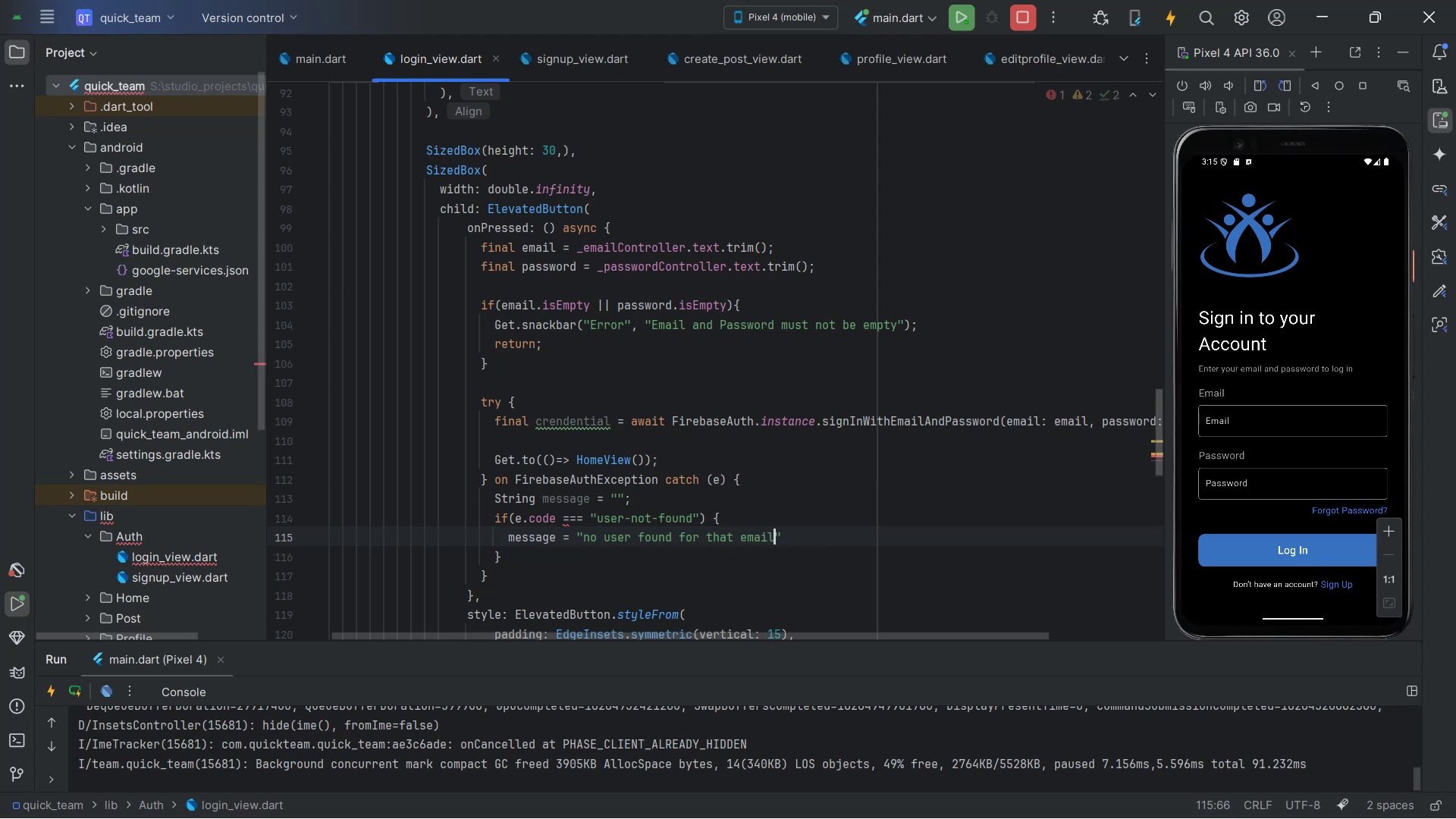 
key(ArrowRight)
 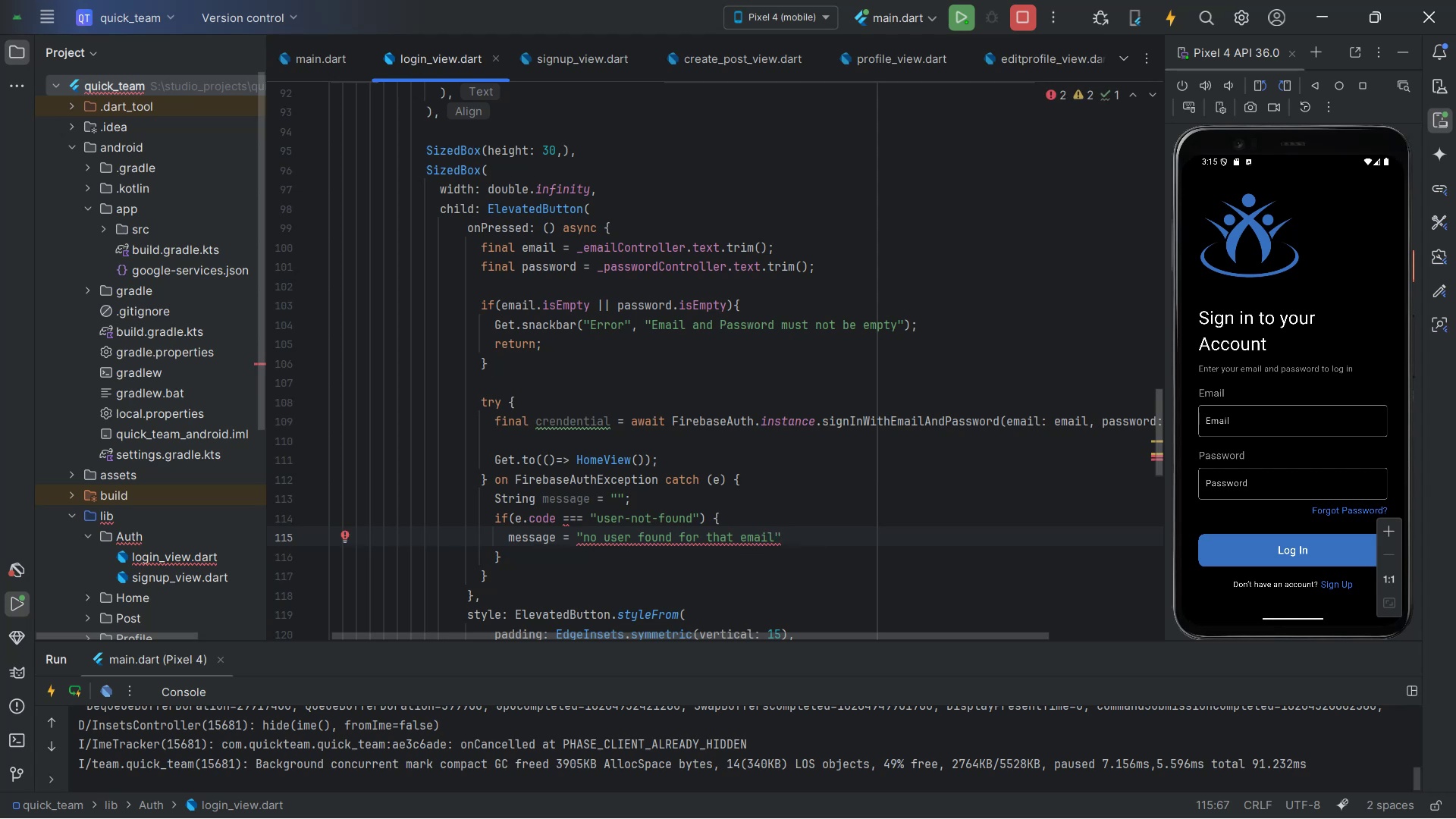 
key(Semicolon)
 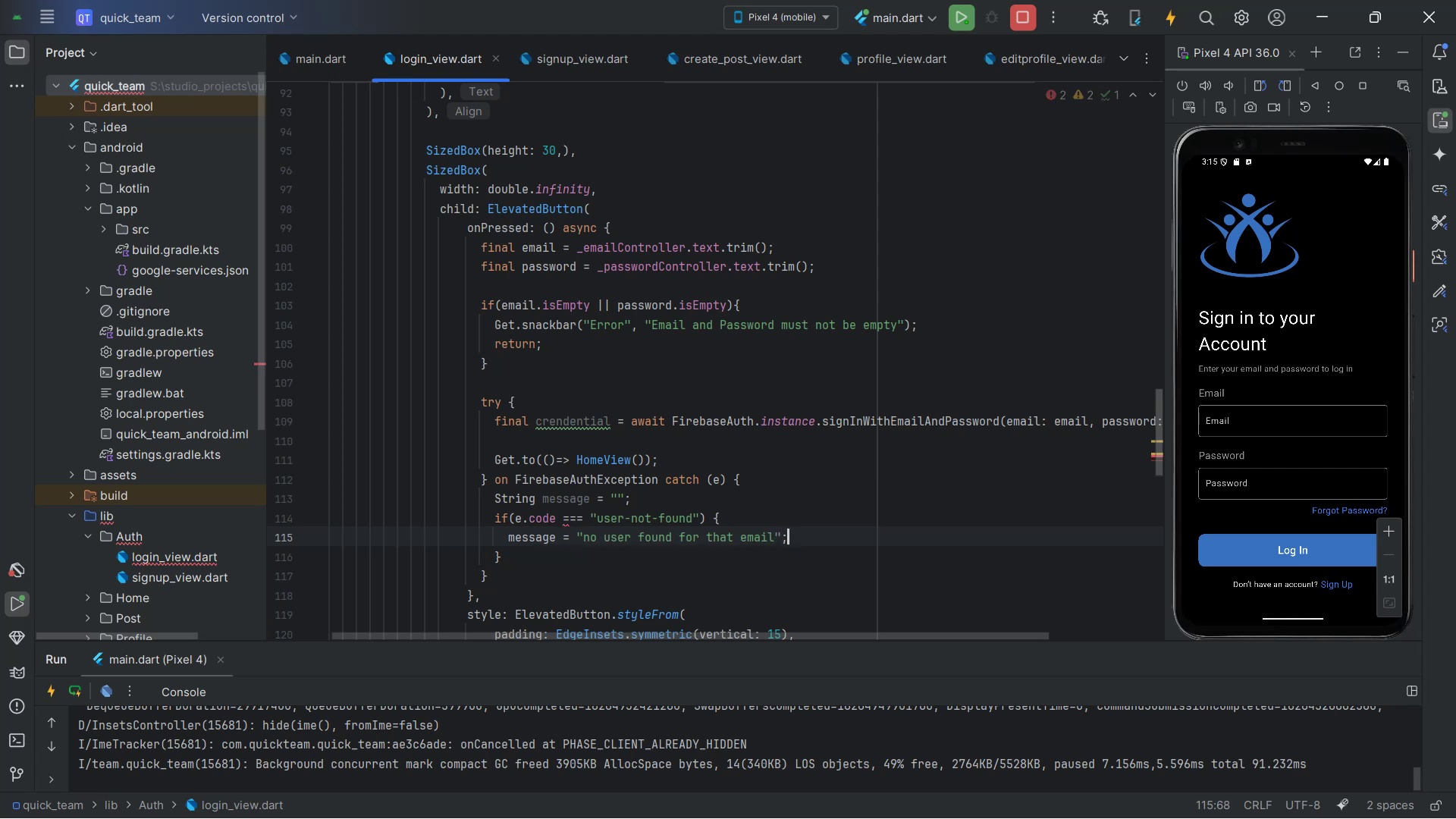 
key(ArrowDown)
 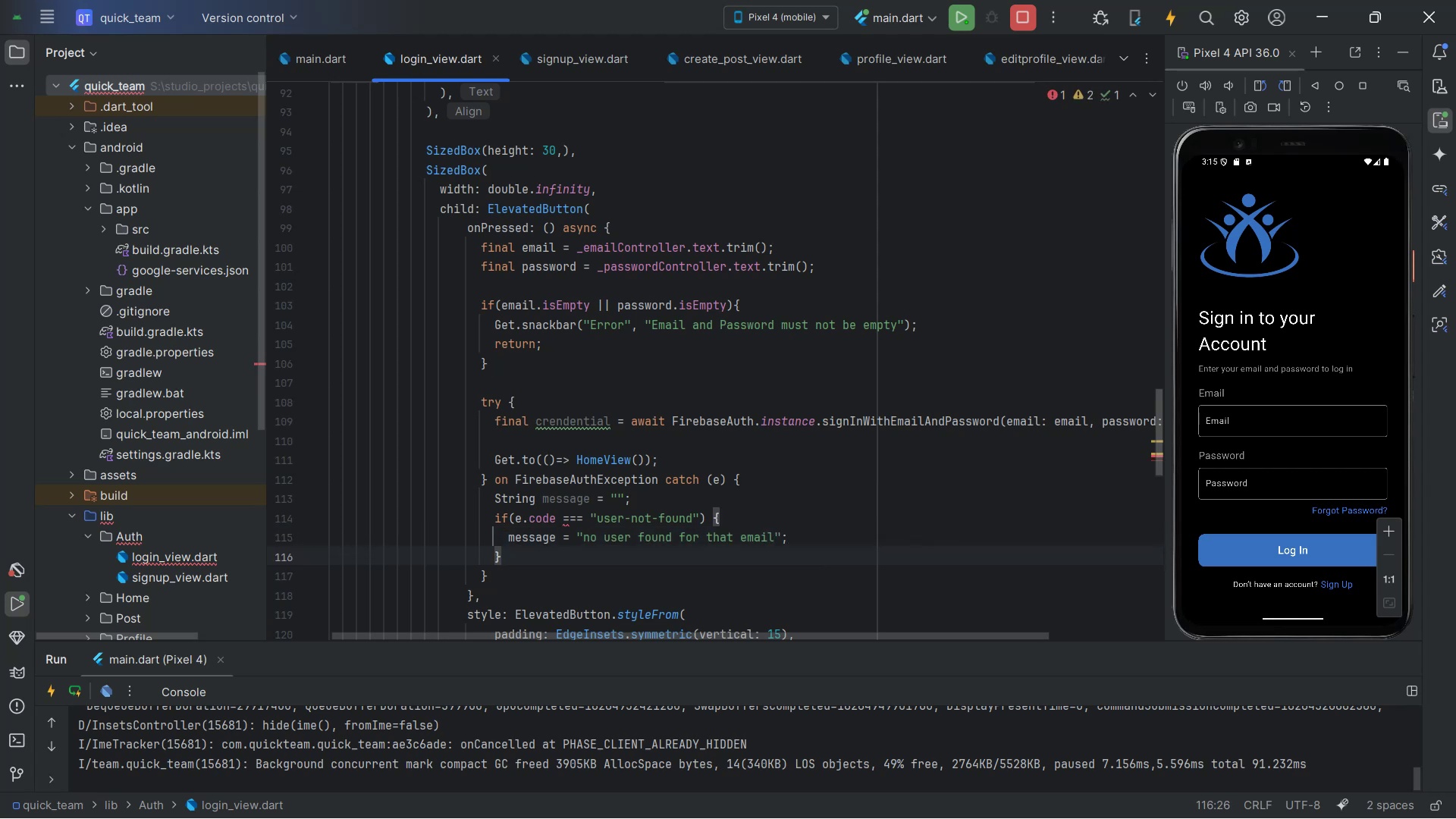 
key(ArrowUp)
 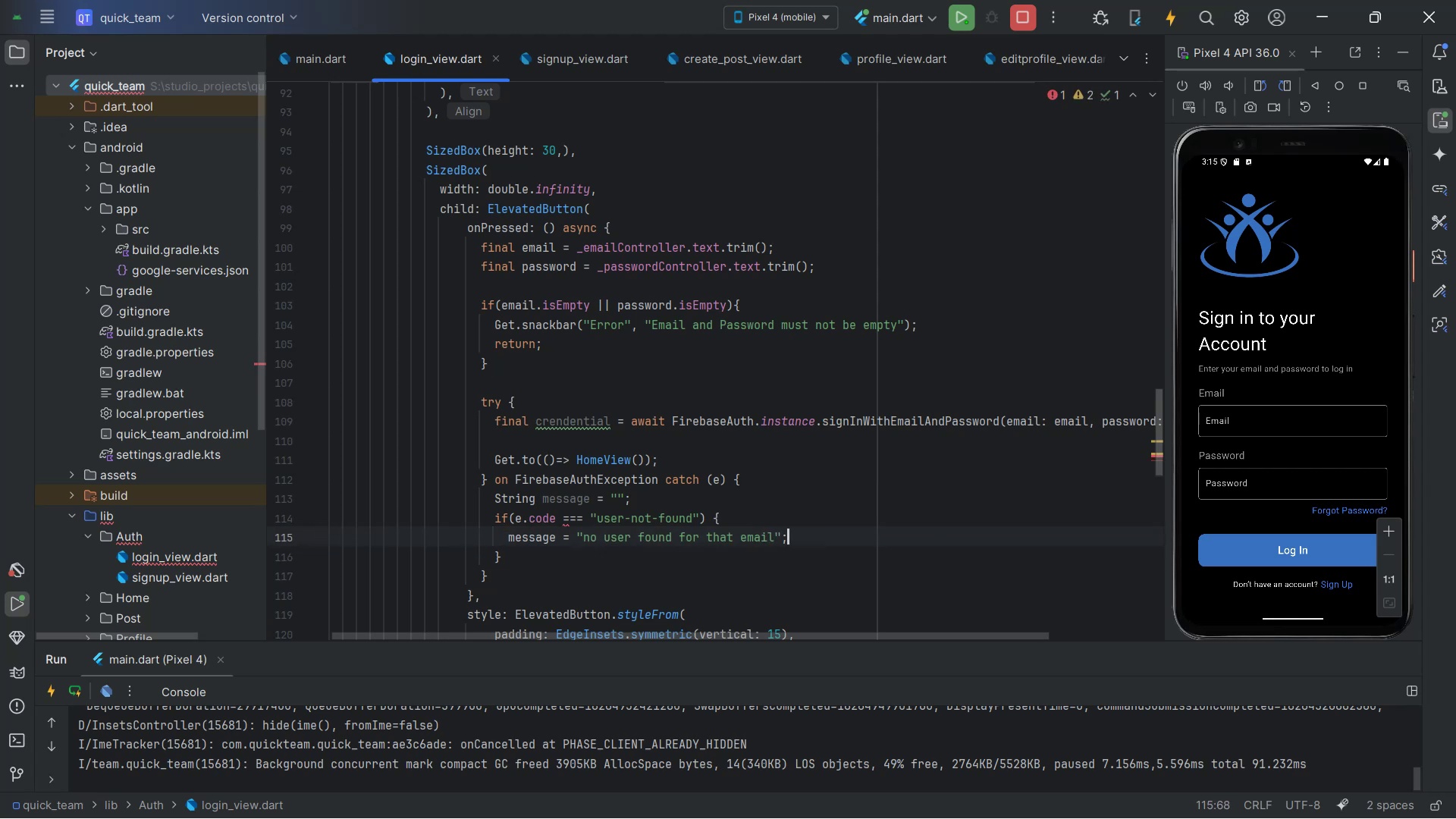 
key(ArrowUp)
 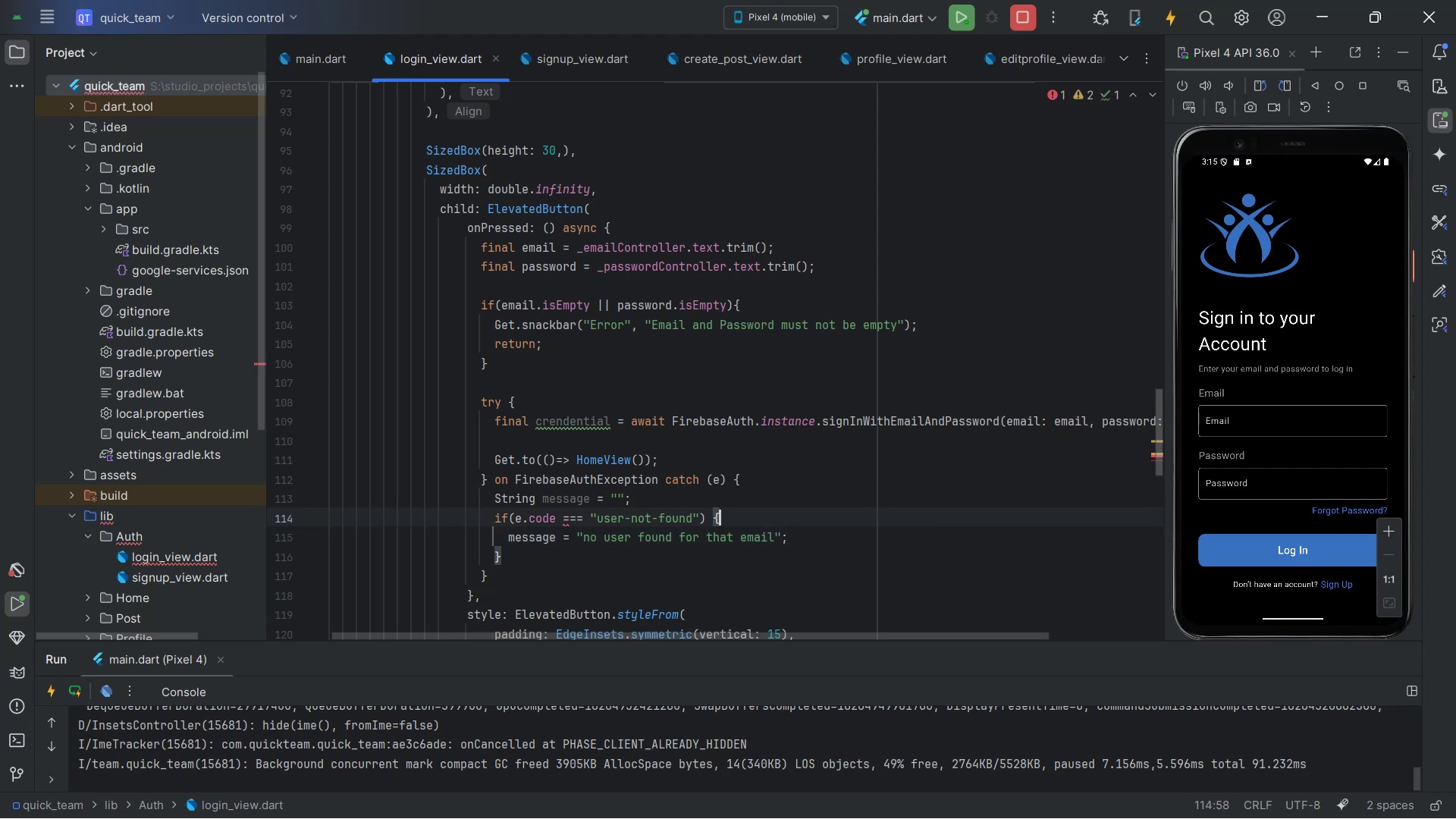 
hold_key(key=ArrowLeft, duration=0.99)
 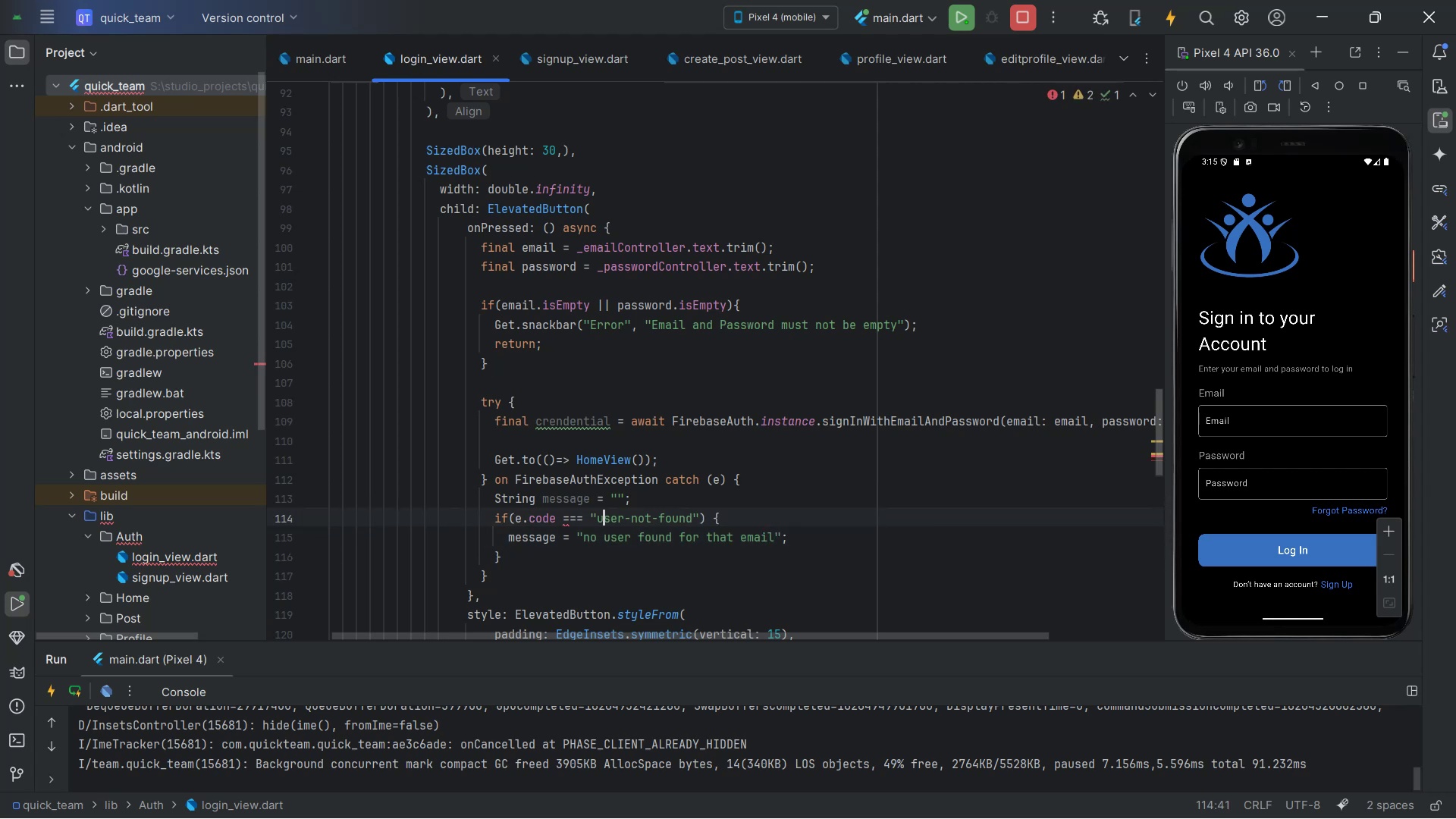 
key(ArrowLeft)
 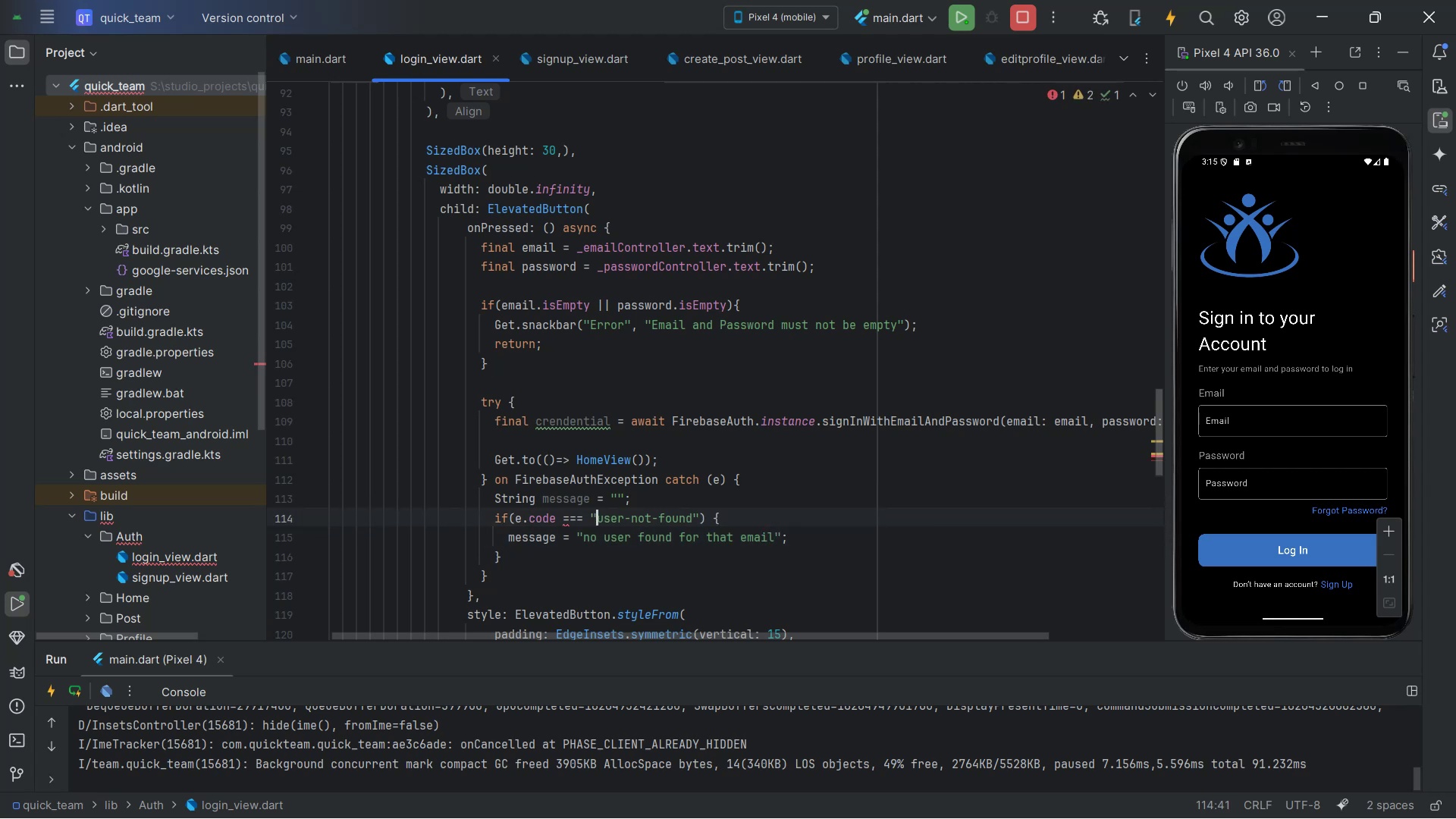 
key(ArrowLeft)
 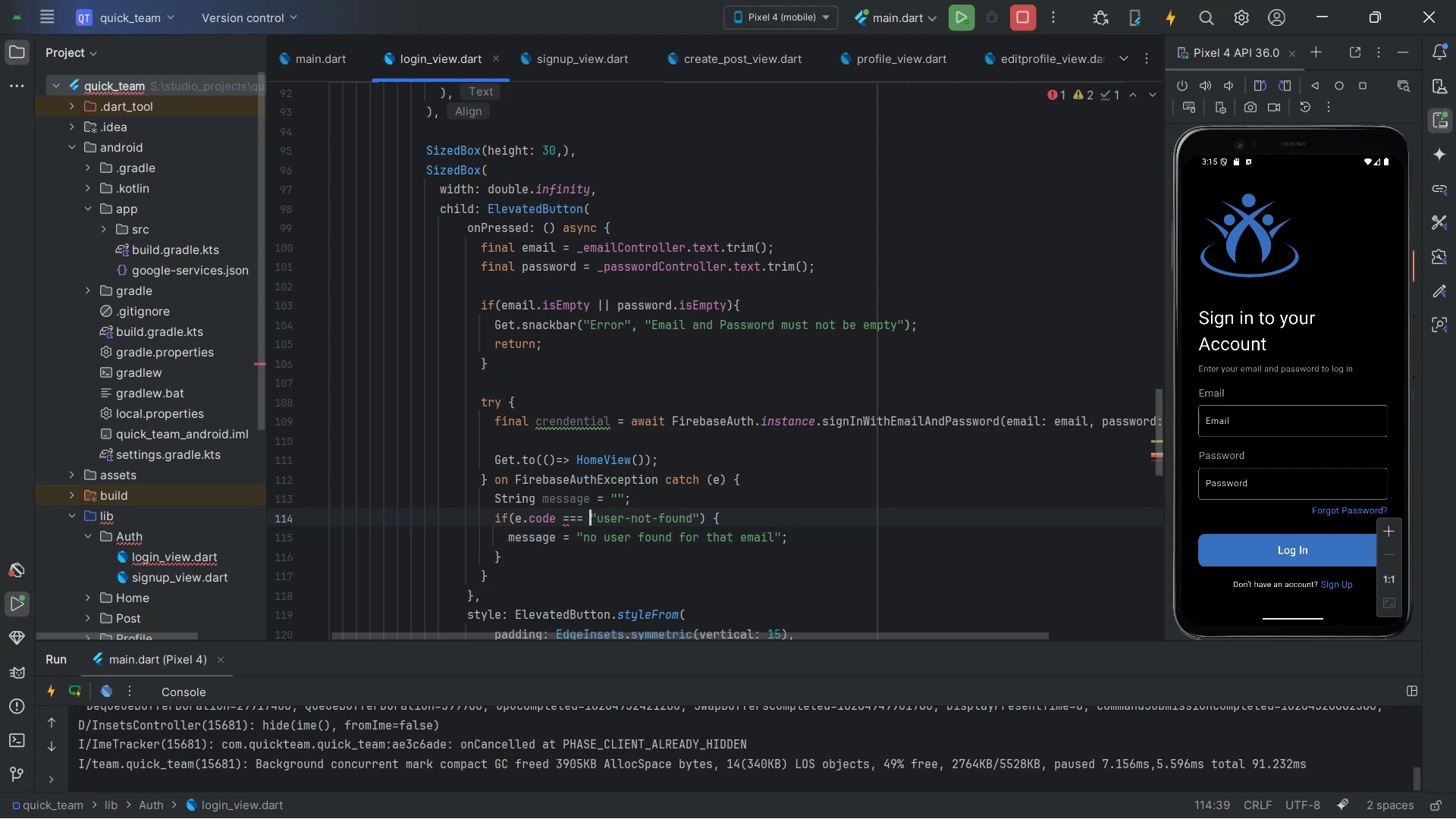 
key(ArrowLeft)
 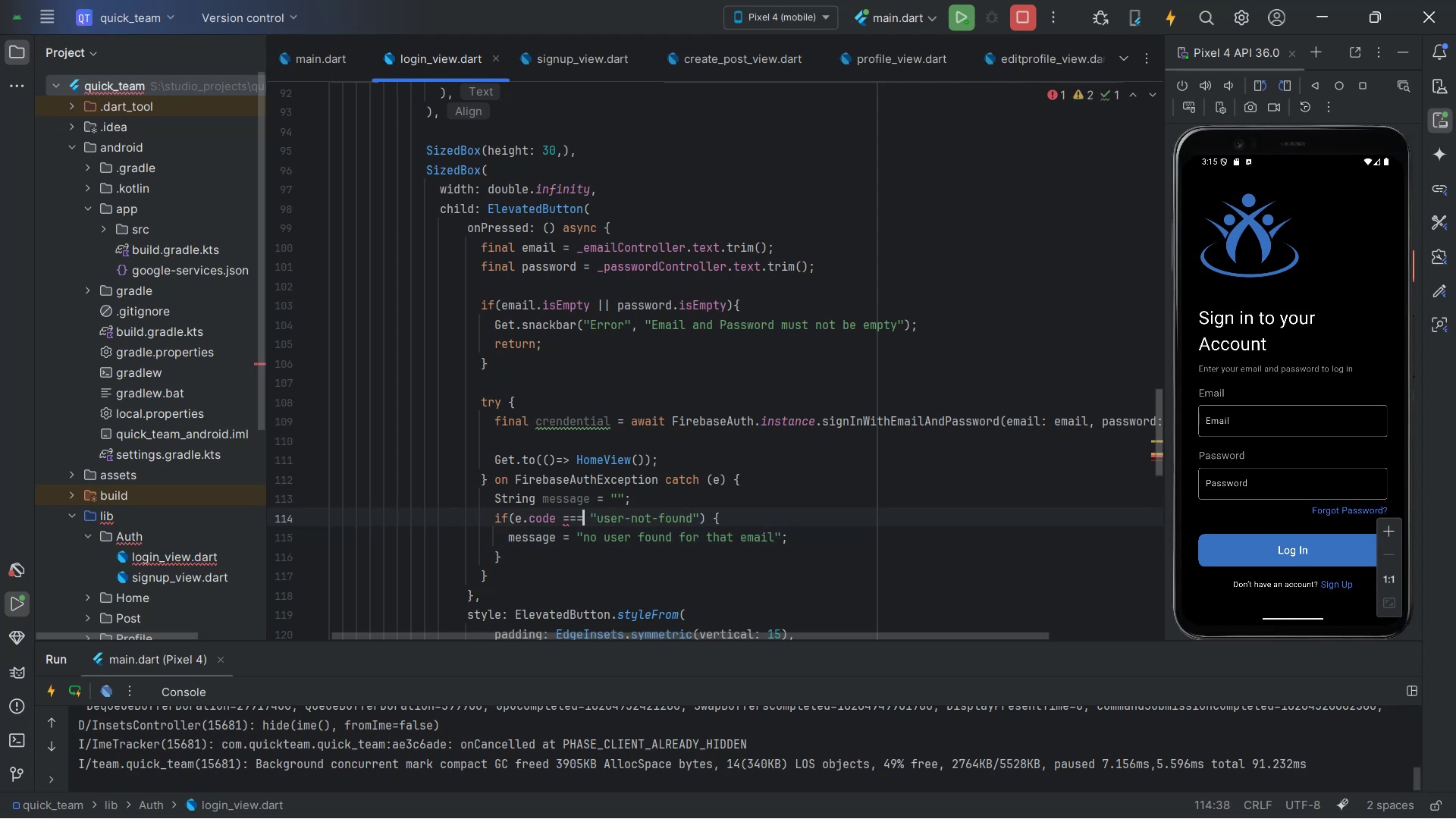 
key(Backspace)
 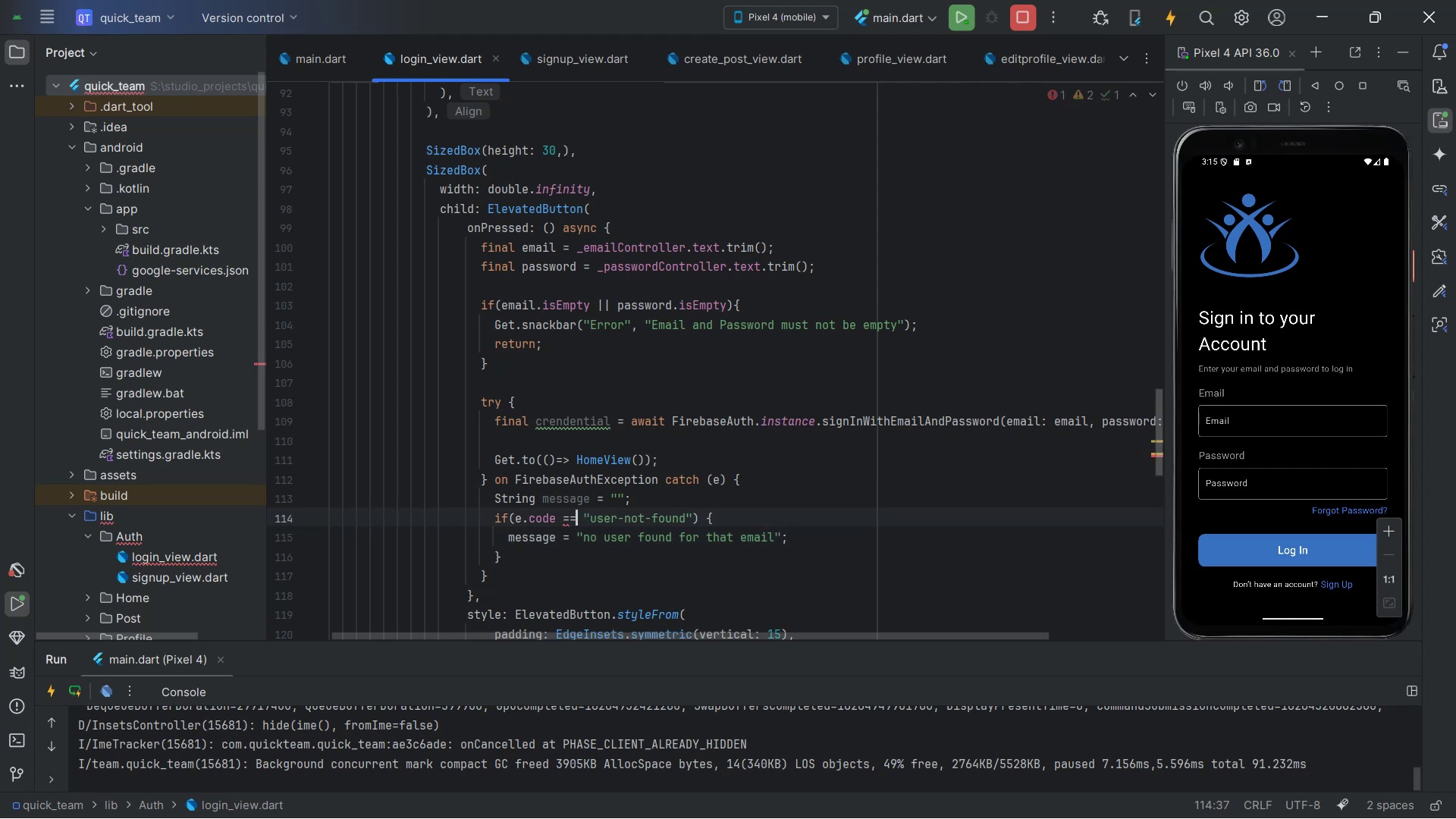 
key(ArrowDown)
 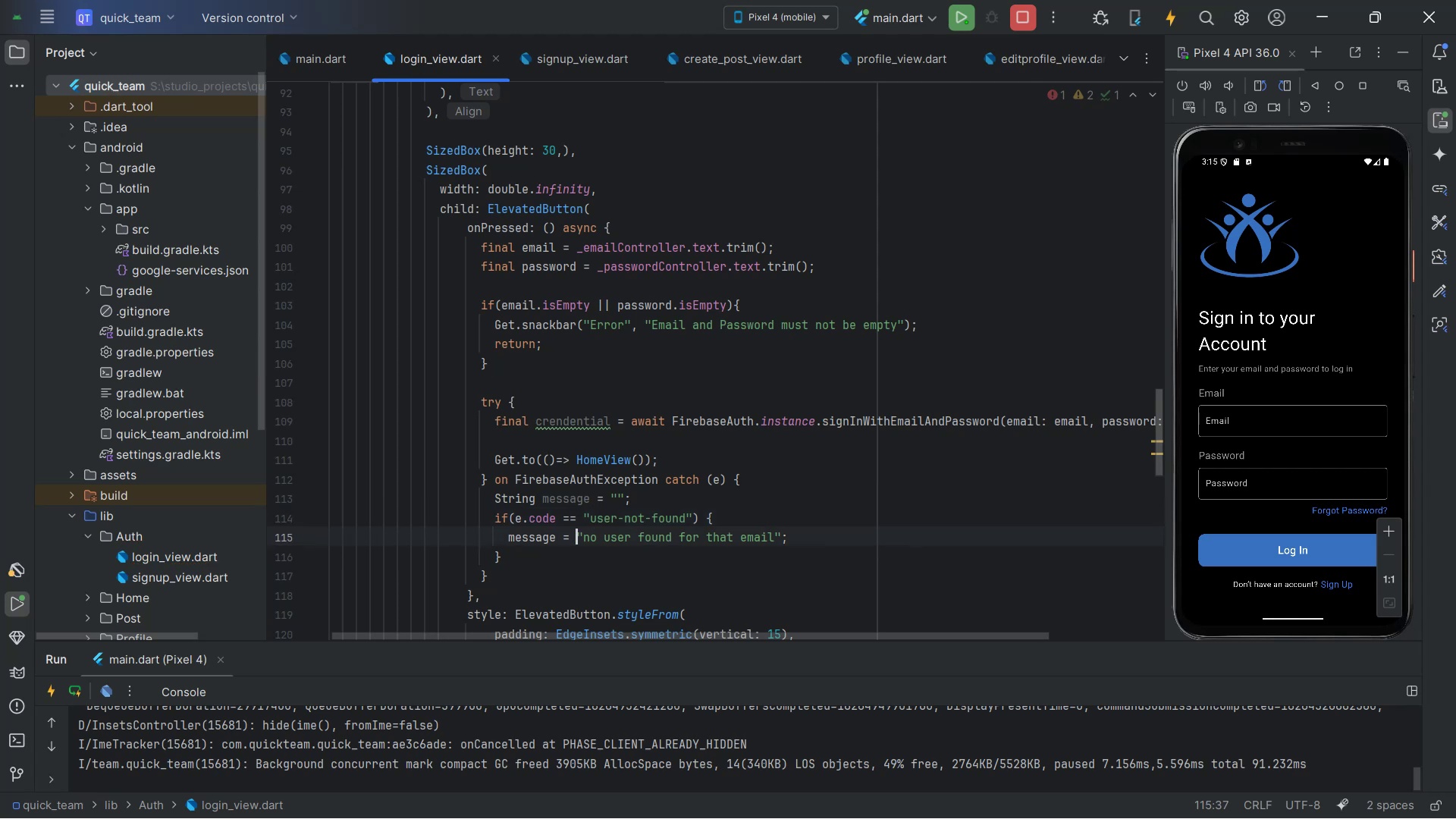 
key(ArrowDown)
 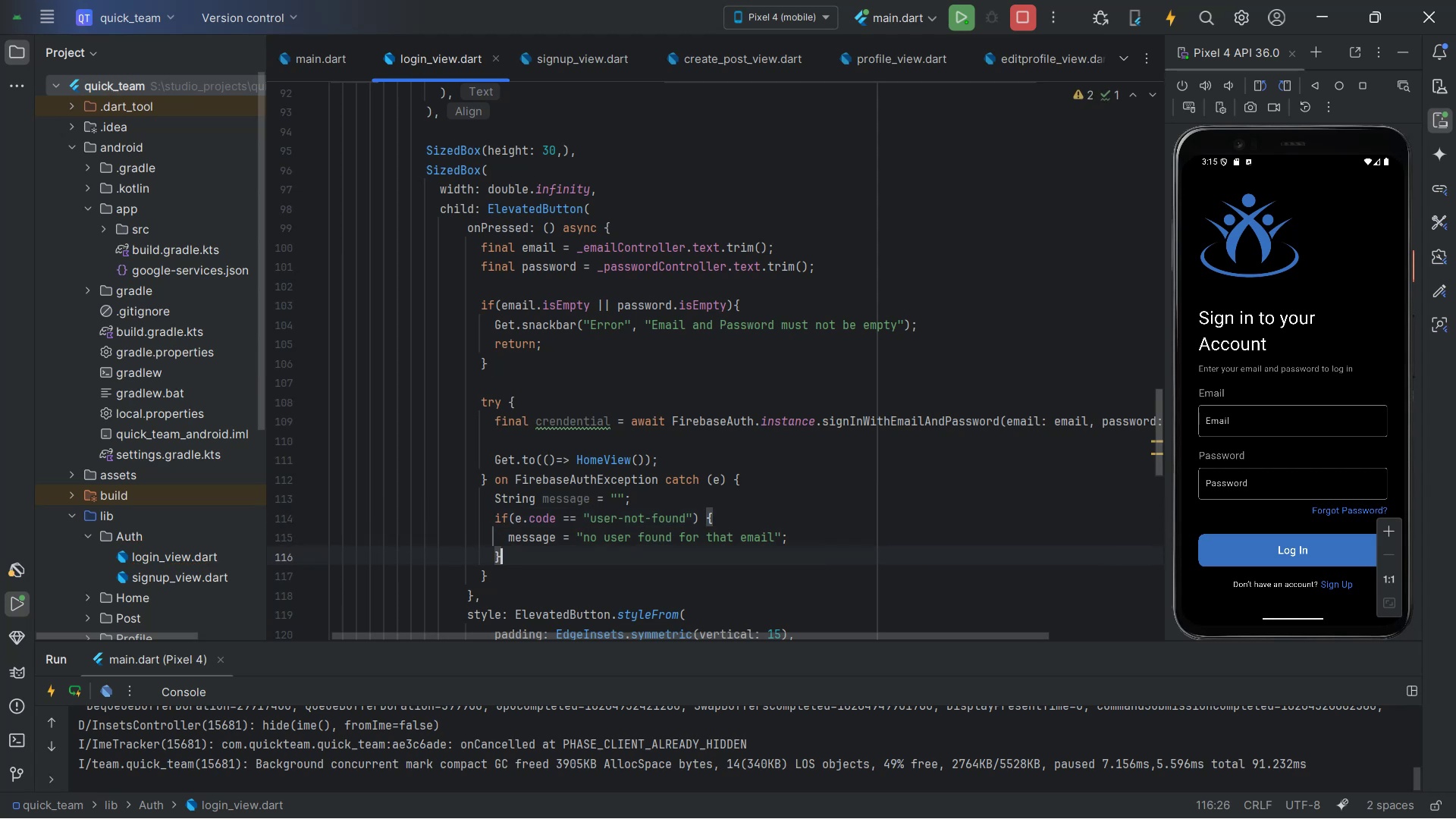 
key(Alt+AltLeft)
 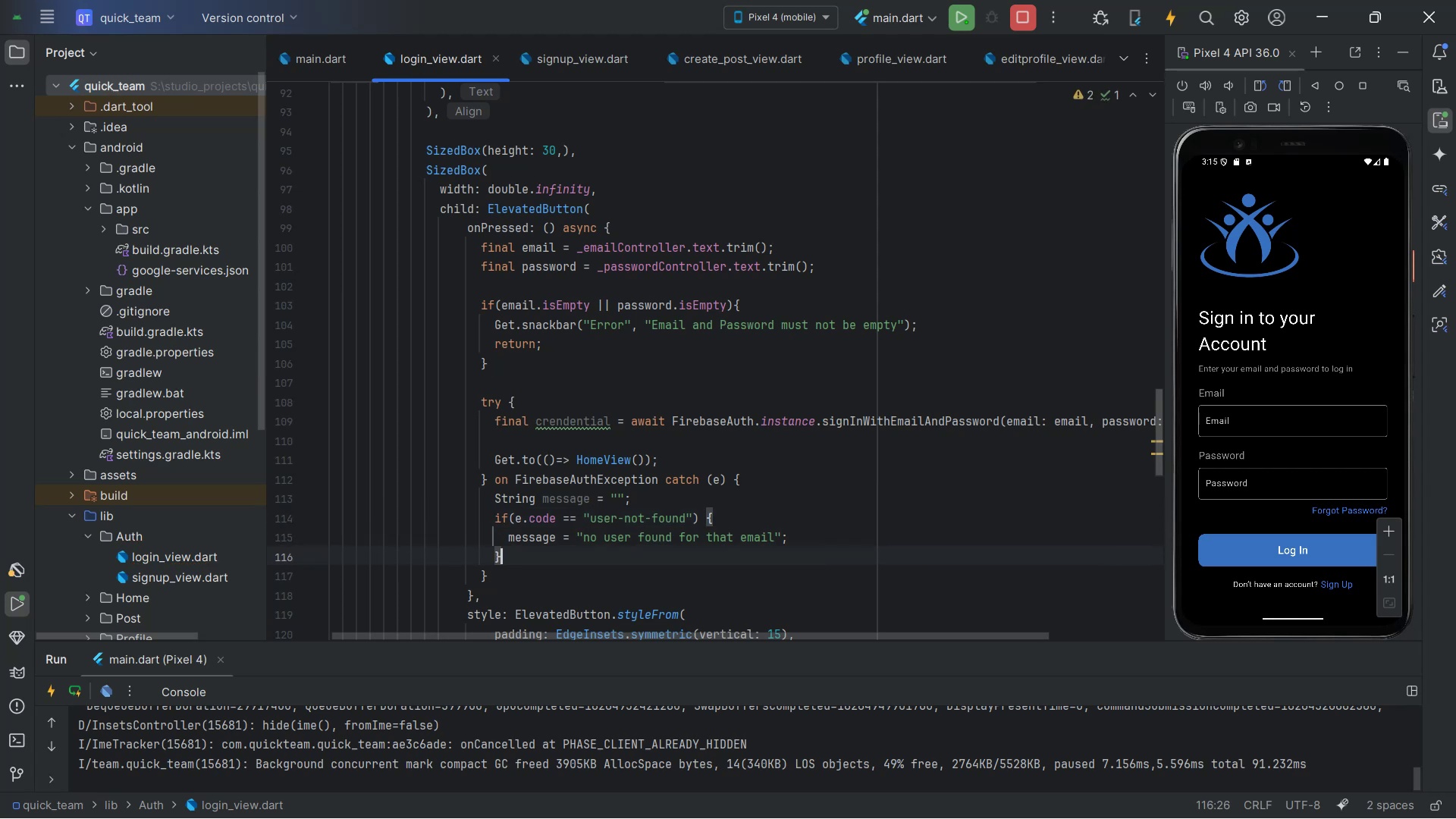 
key(Alt+Tab)
 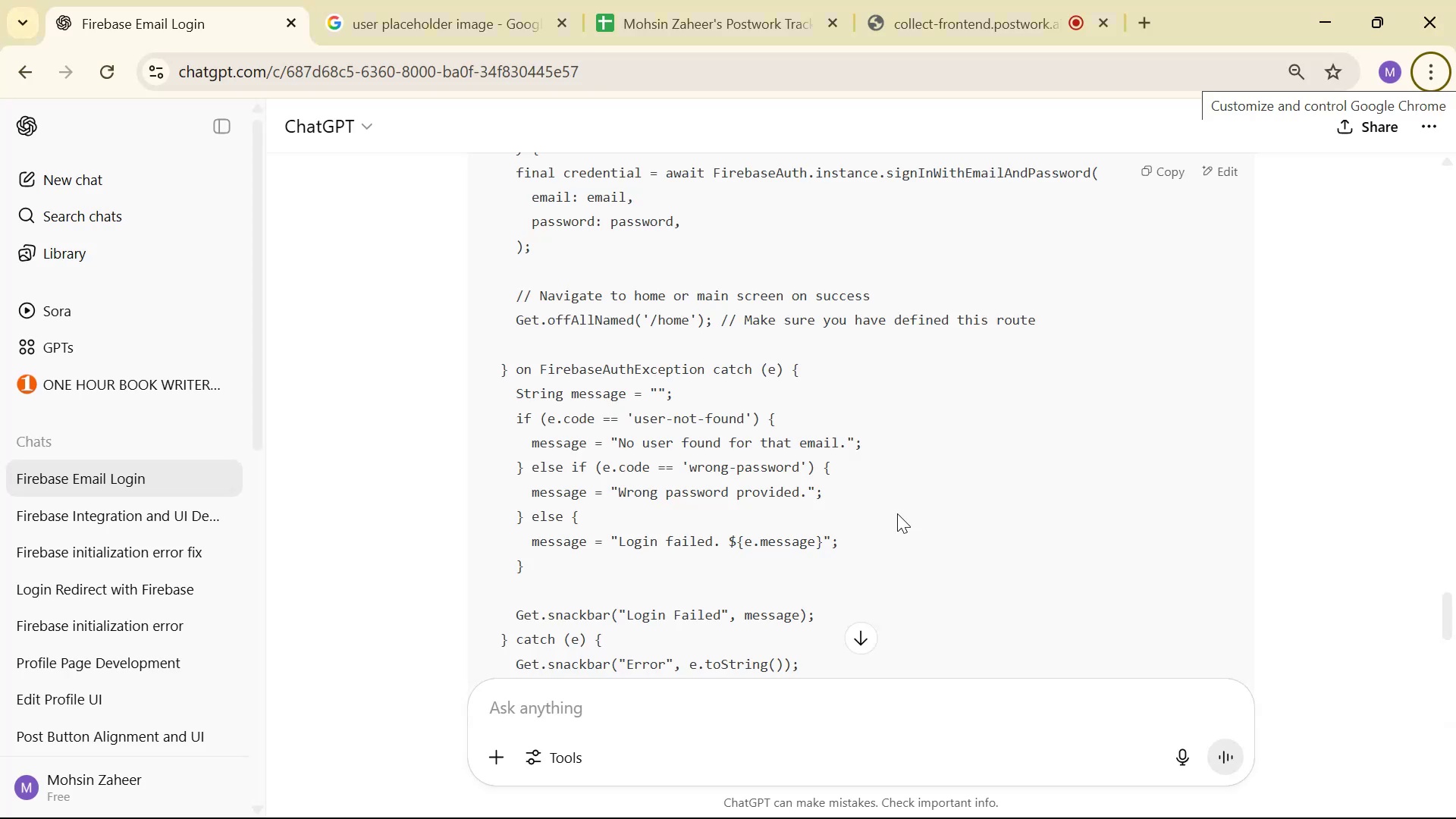 
key(Alt+AltLeft)
 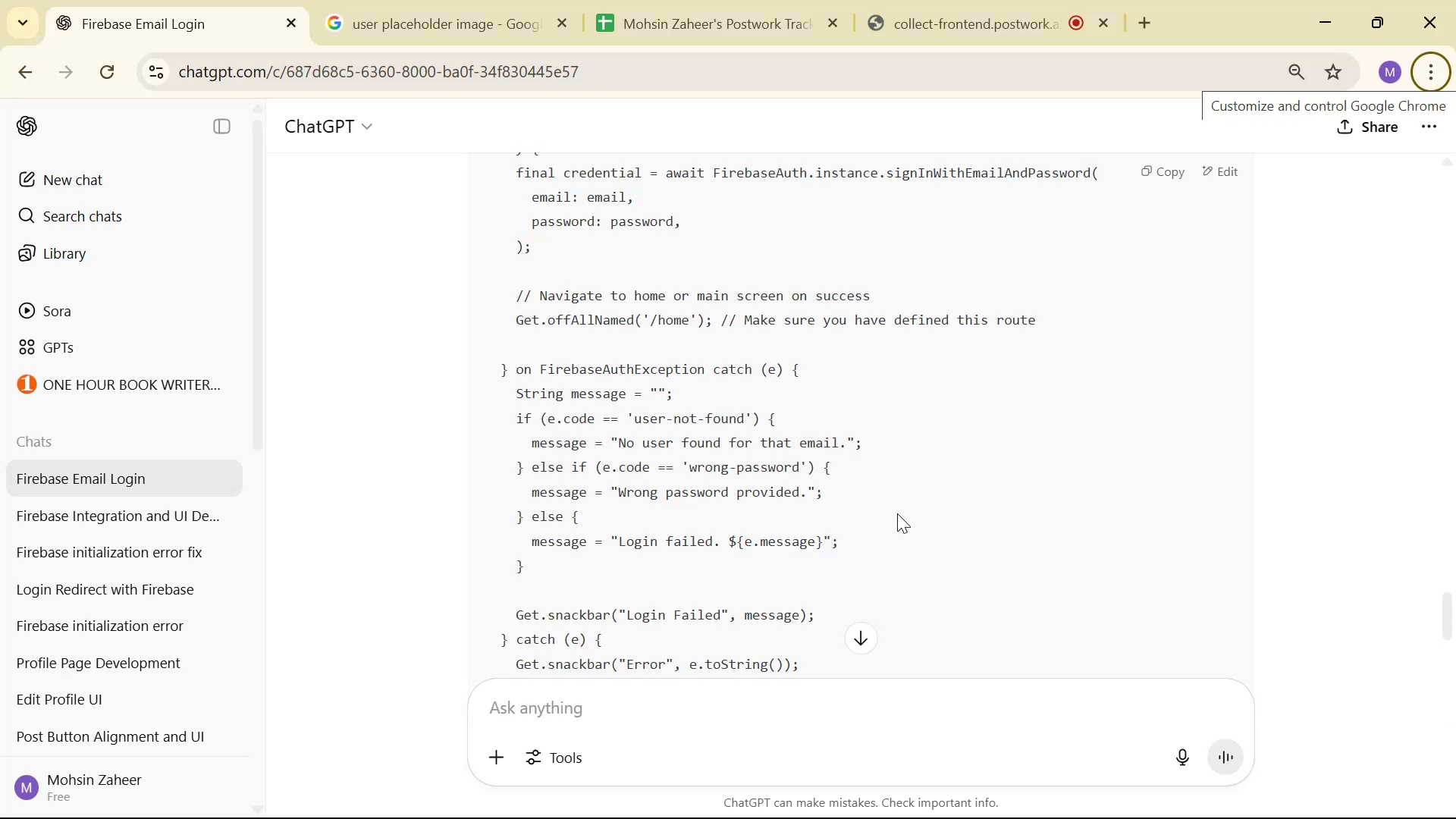 
key(Alt+Tab)
 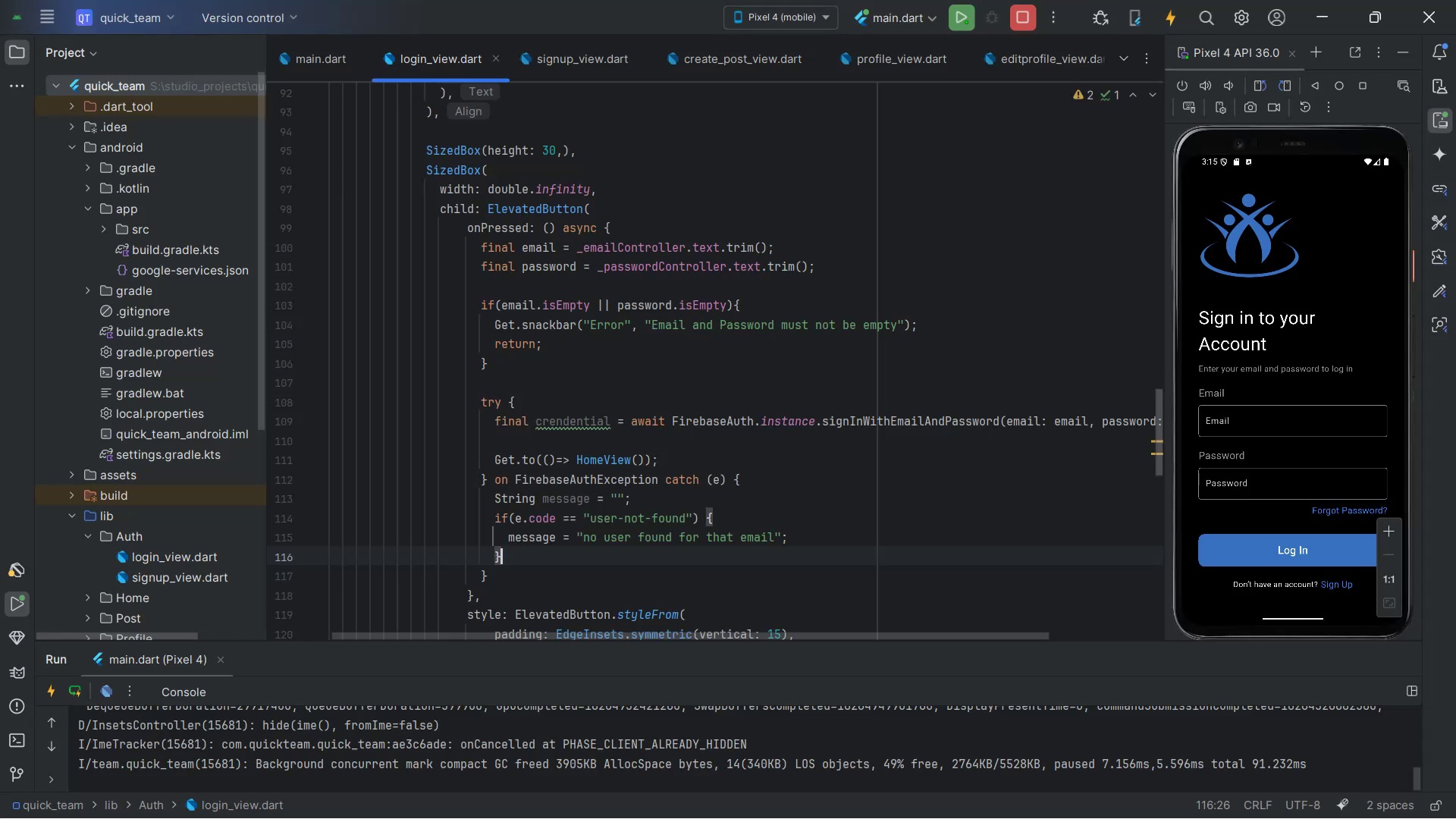 
key(Alt+AltLeft)
 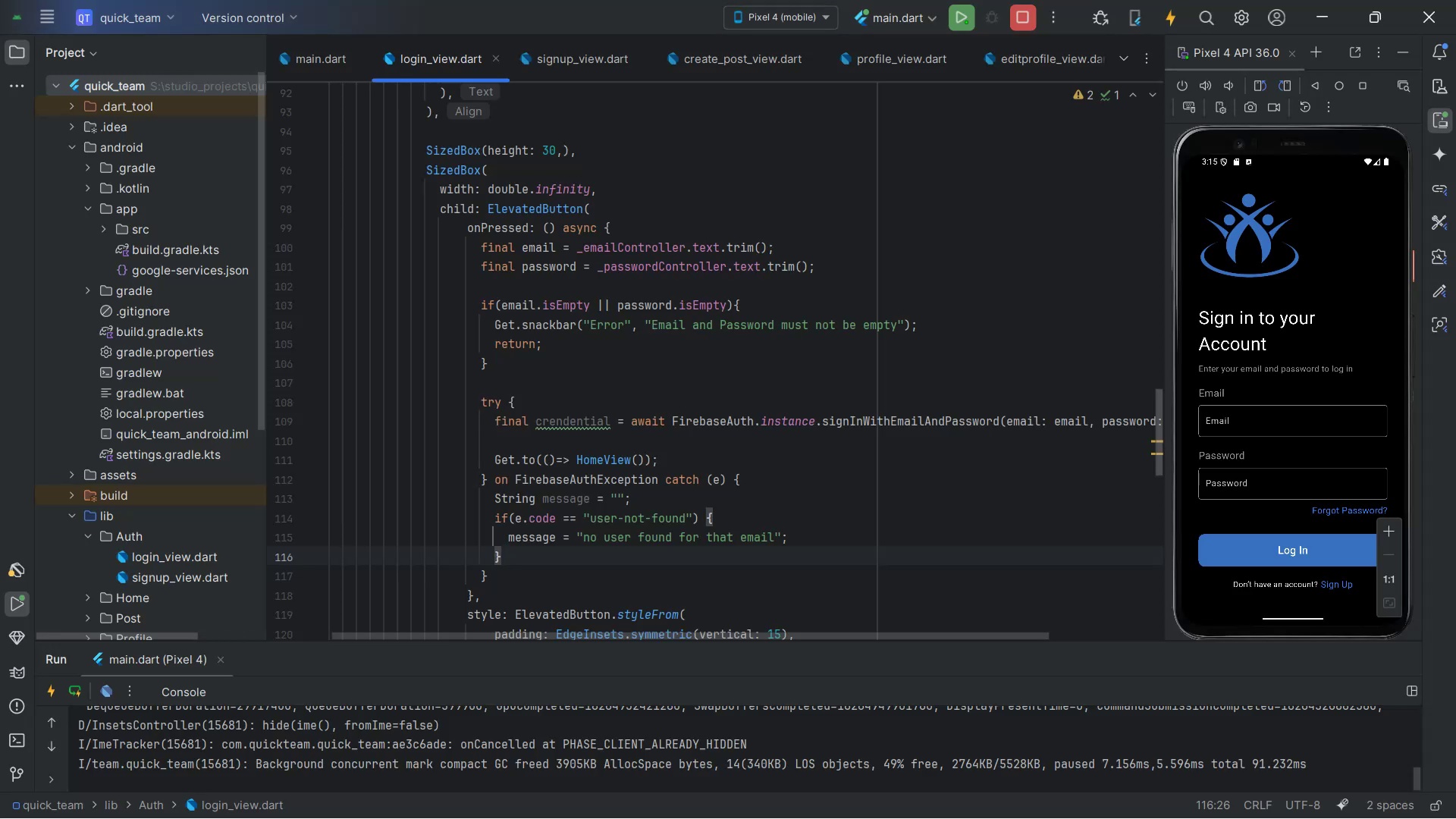 
key(Alt+Tab)
 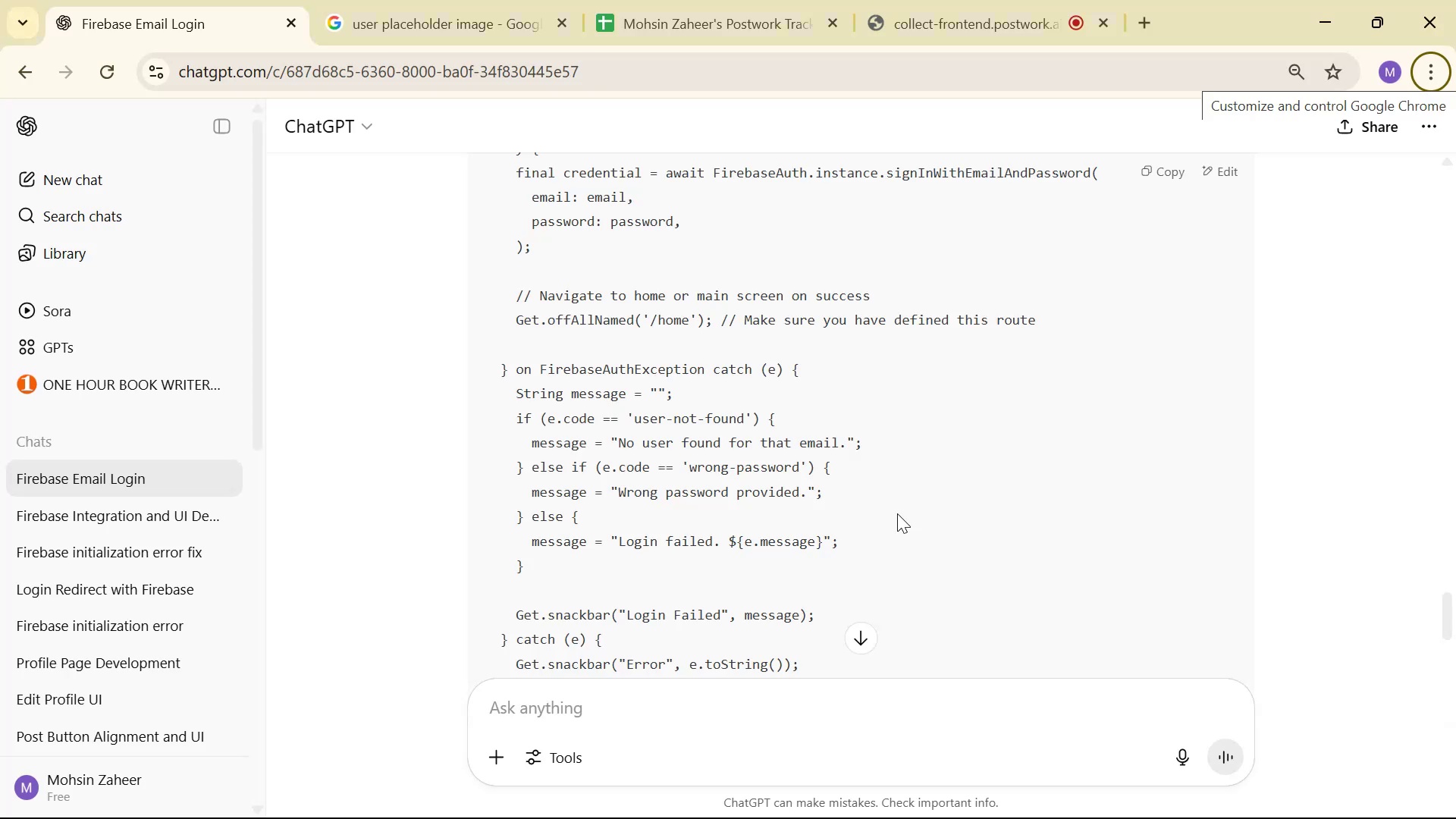 
key(Alt+AltLeft)
 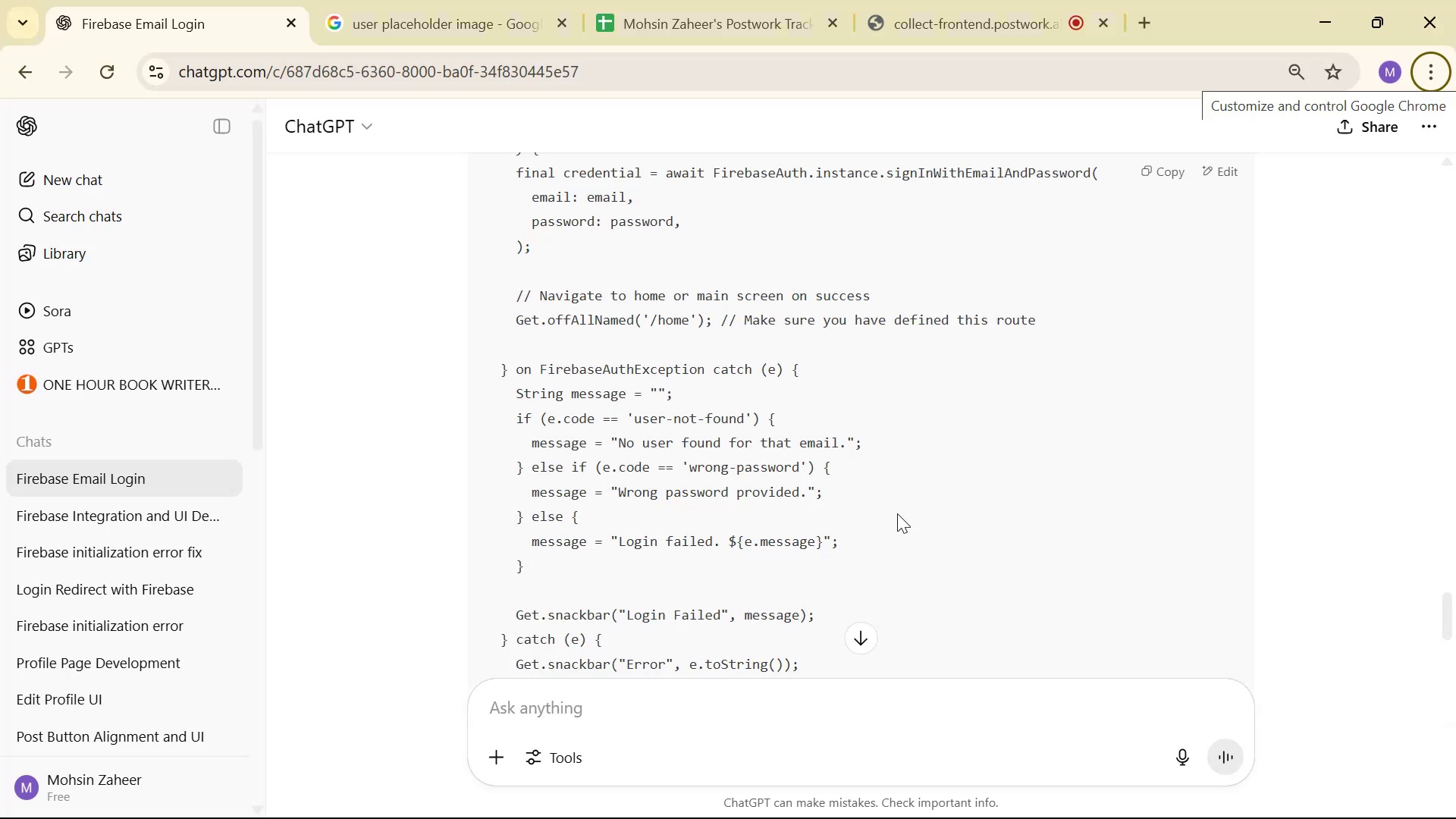 
key(Tab)
type( el)
 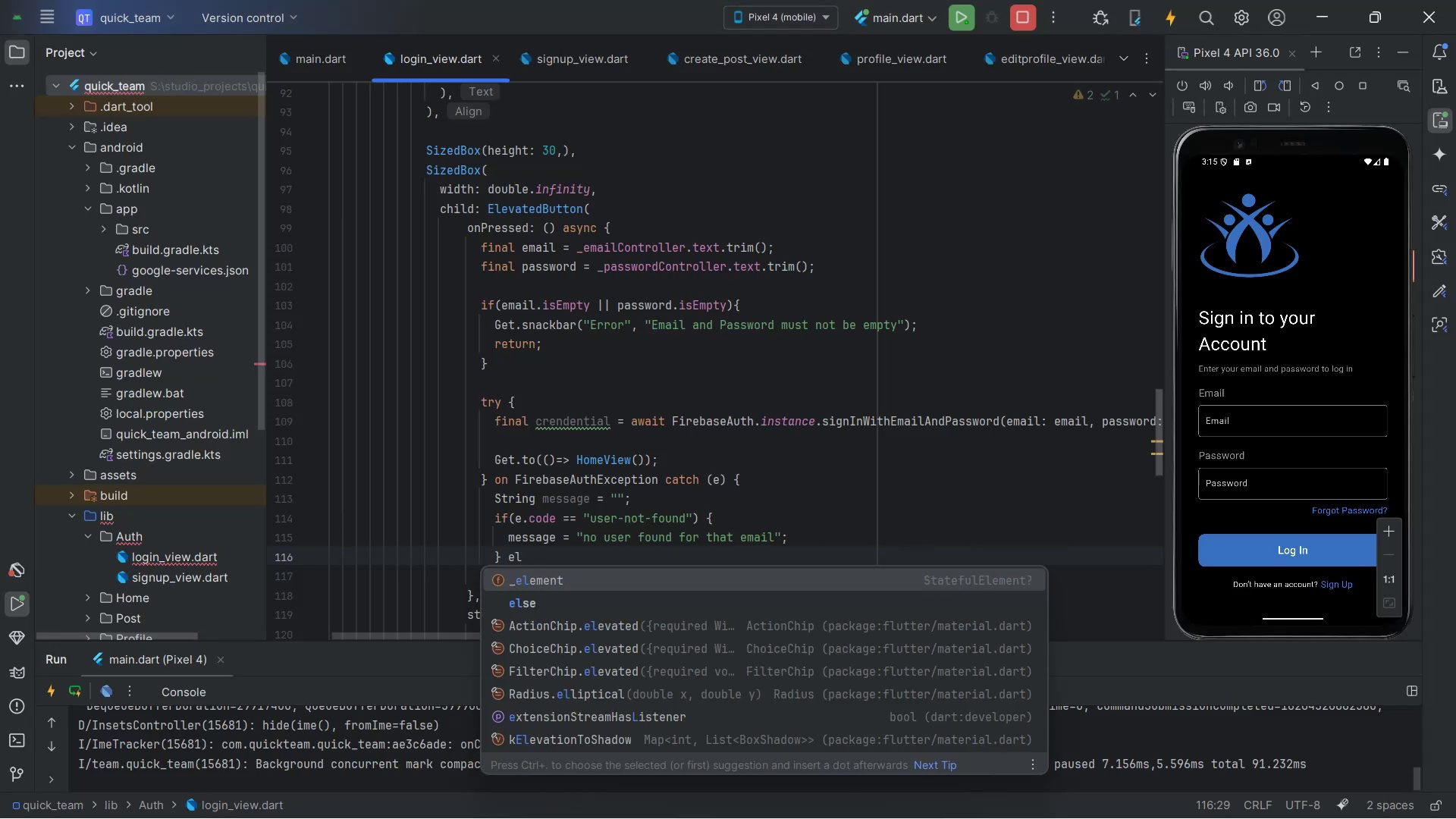 
key(ArrowDown)
 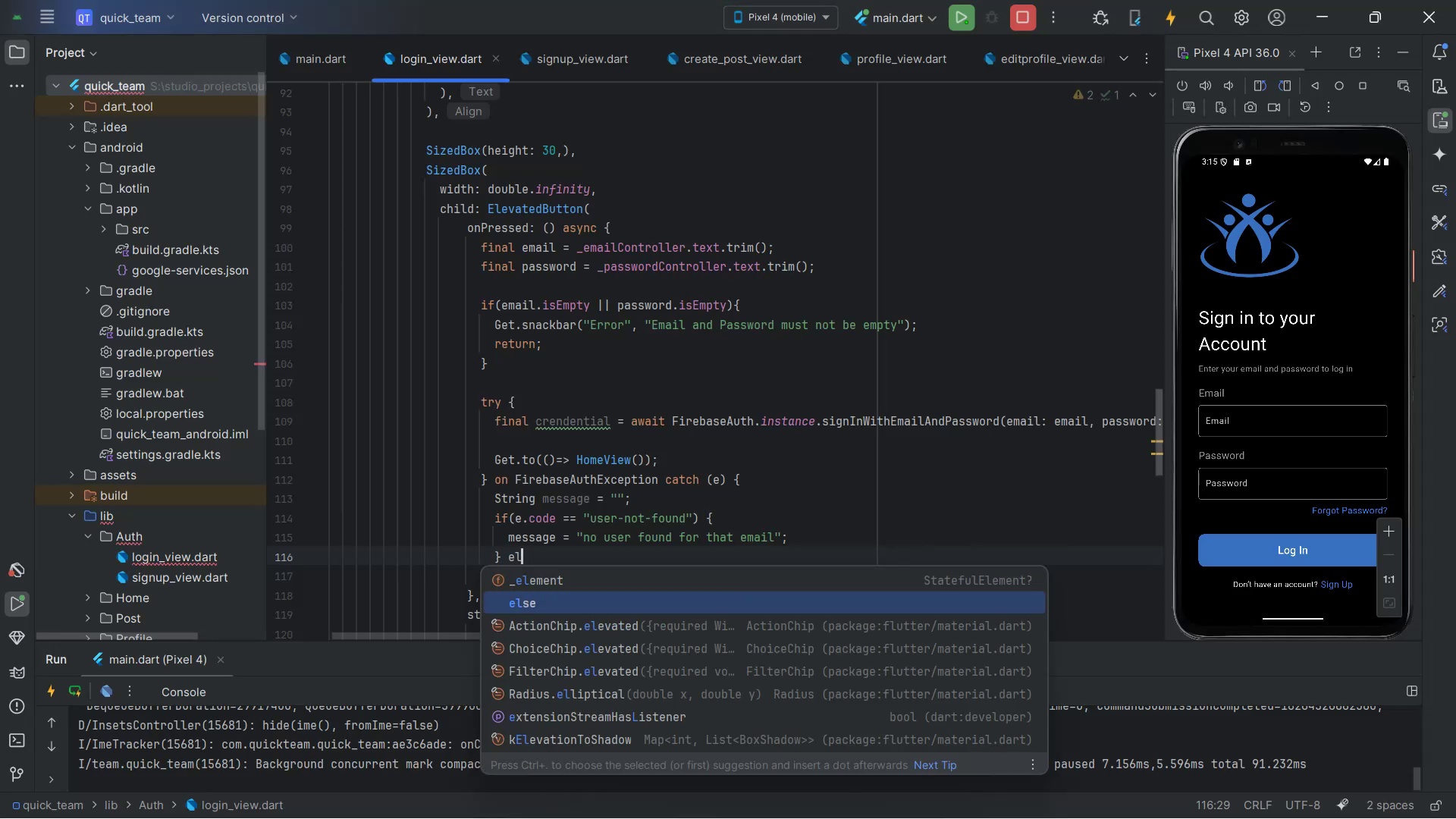 
key(Enter)
 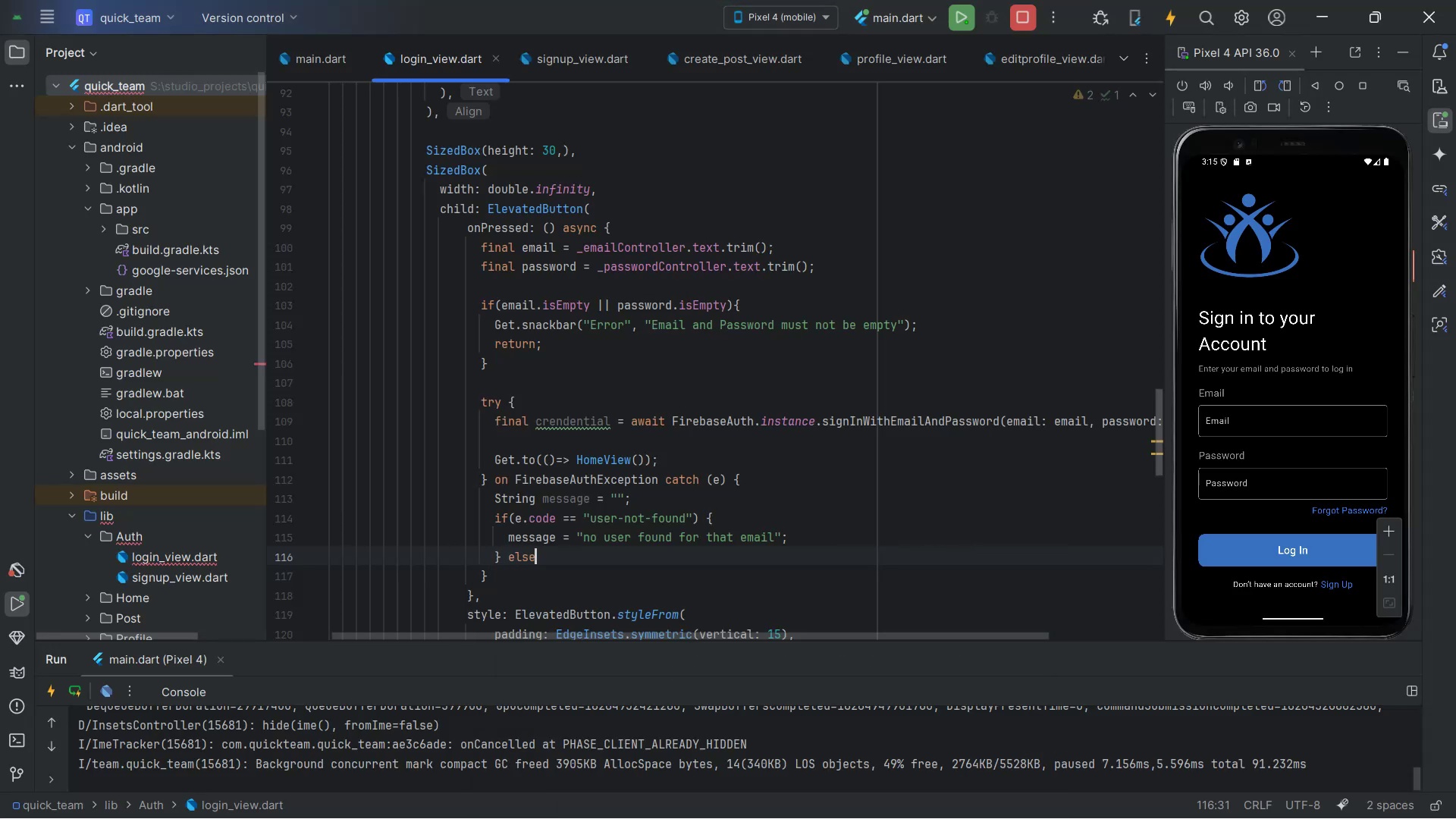 
type( if (e.code == ")
 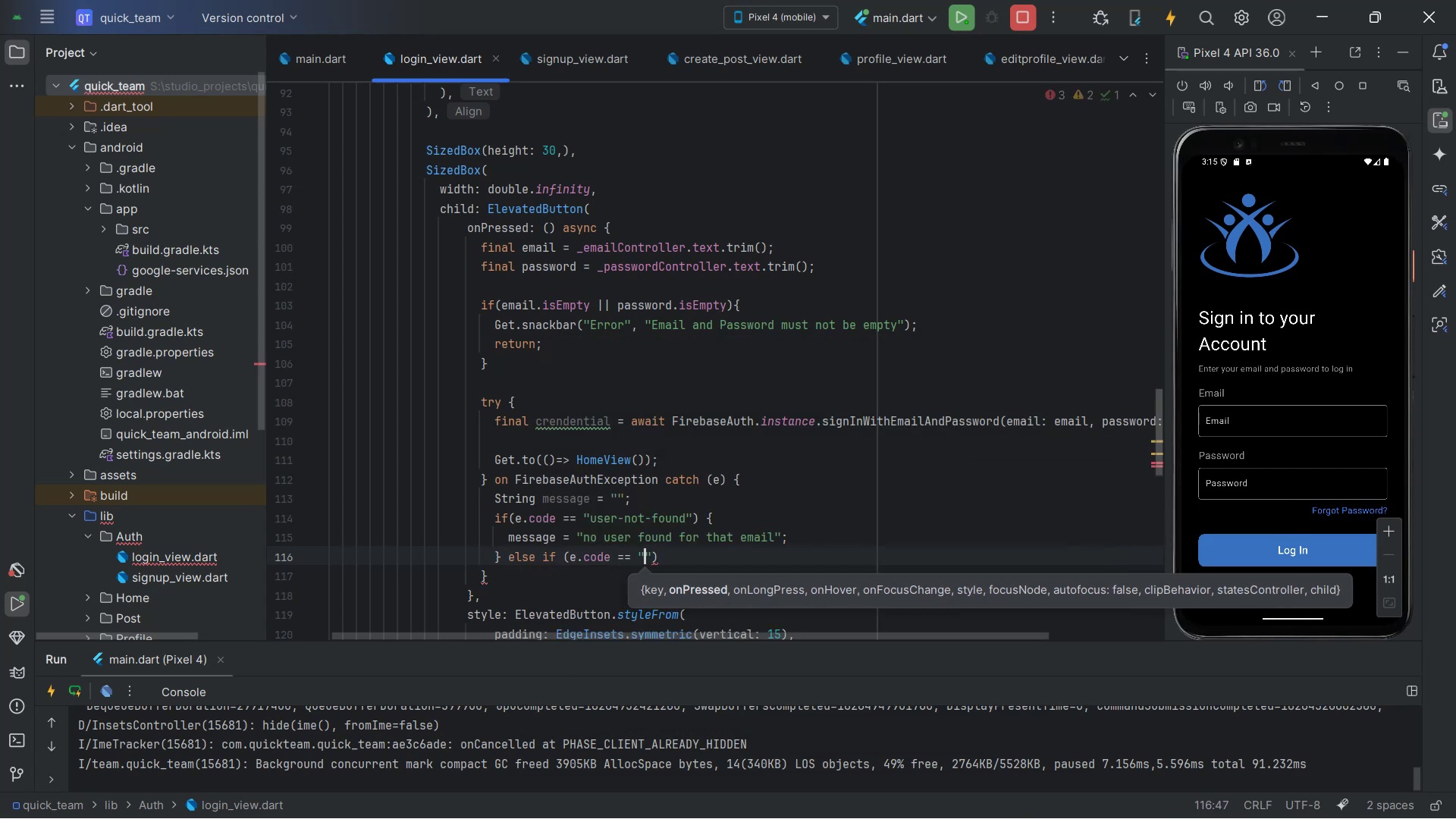 
 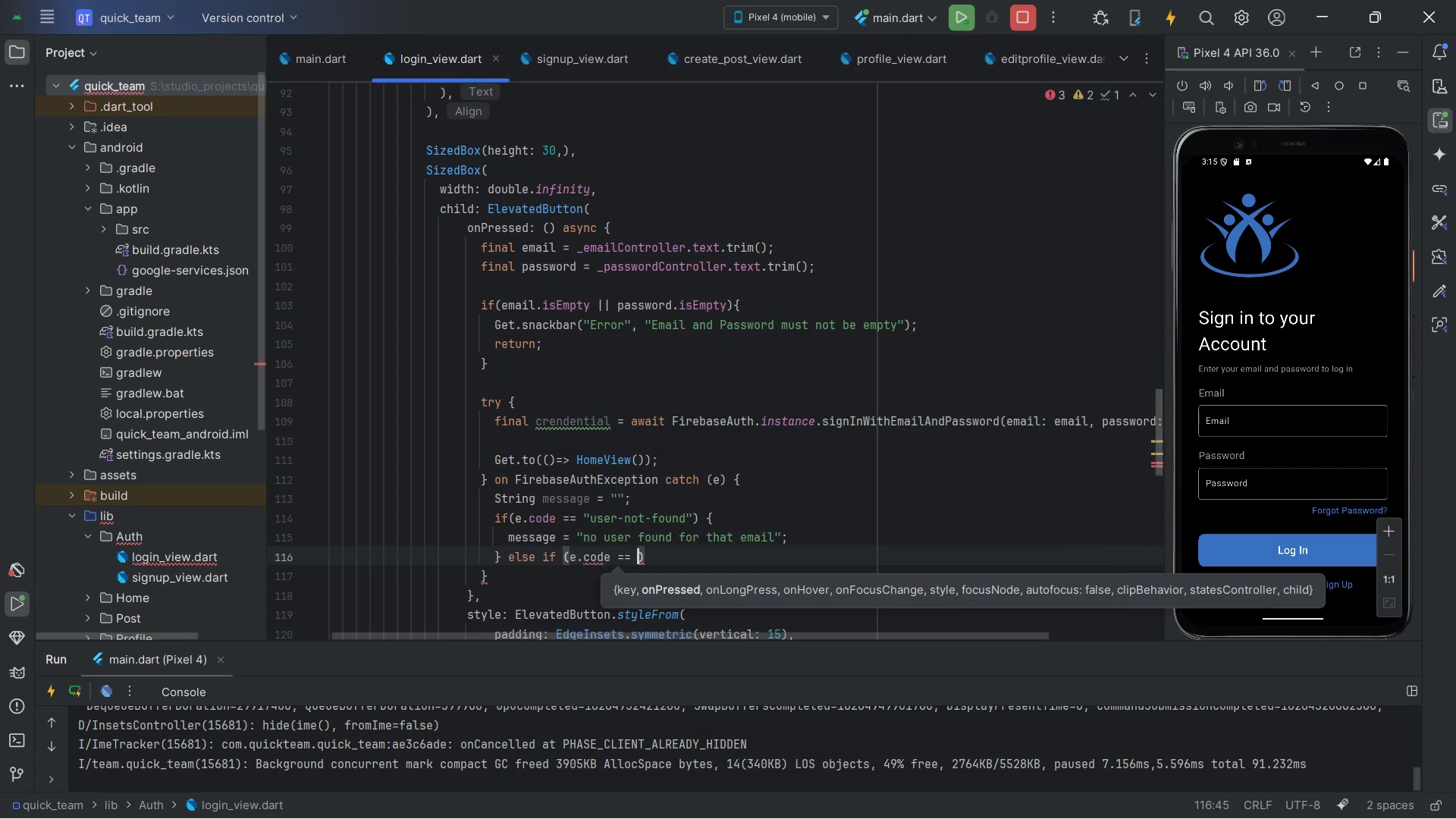 
key(Alt+AltLeft)
 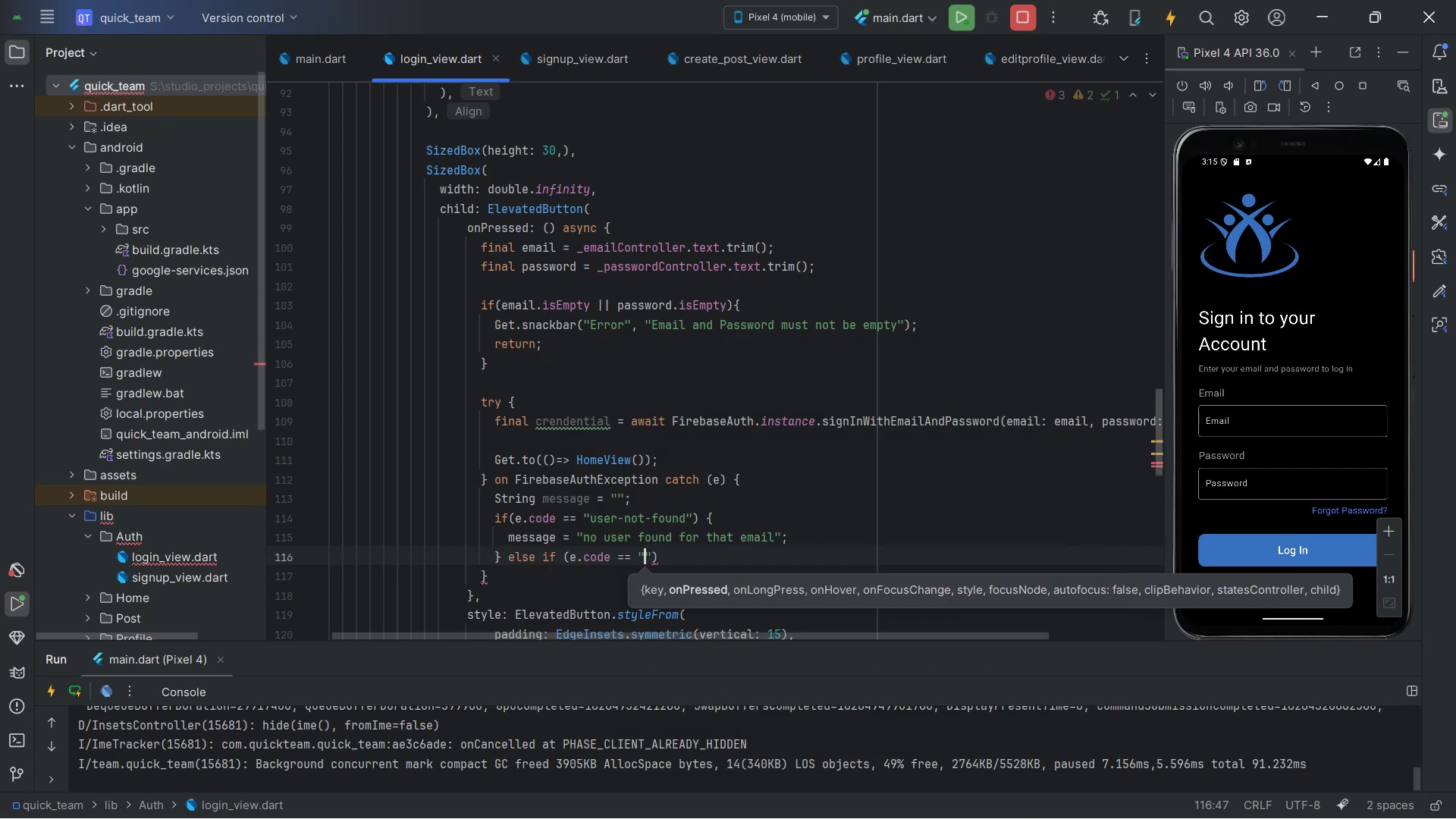 
key(Alt+Tab)
 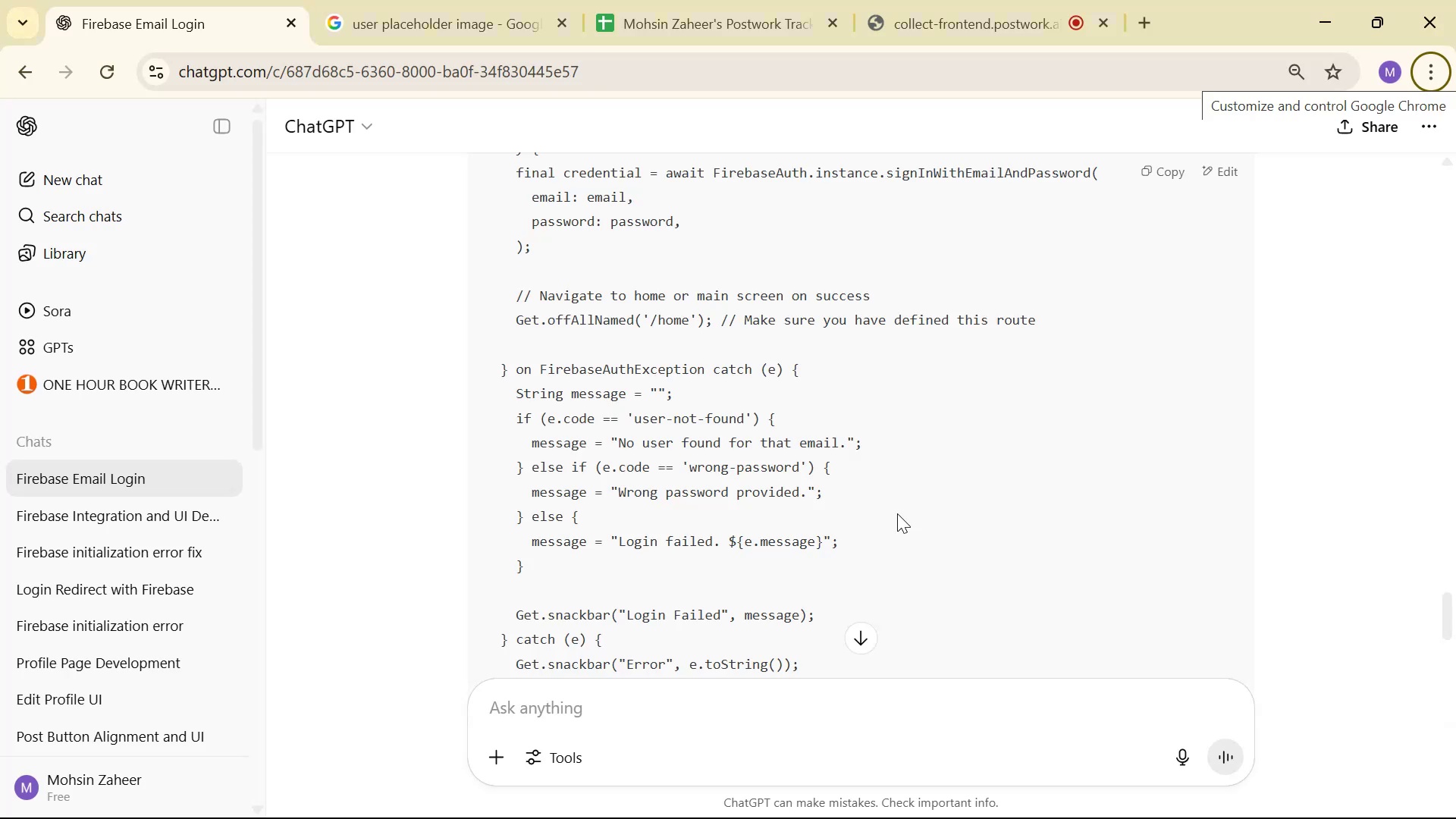 
key(Alt+AltLeft)
 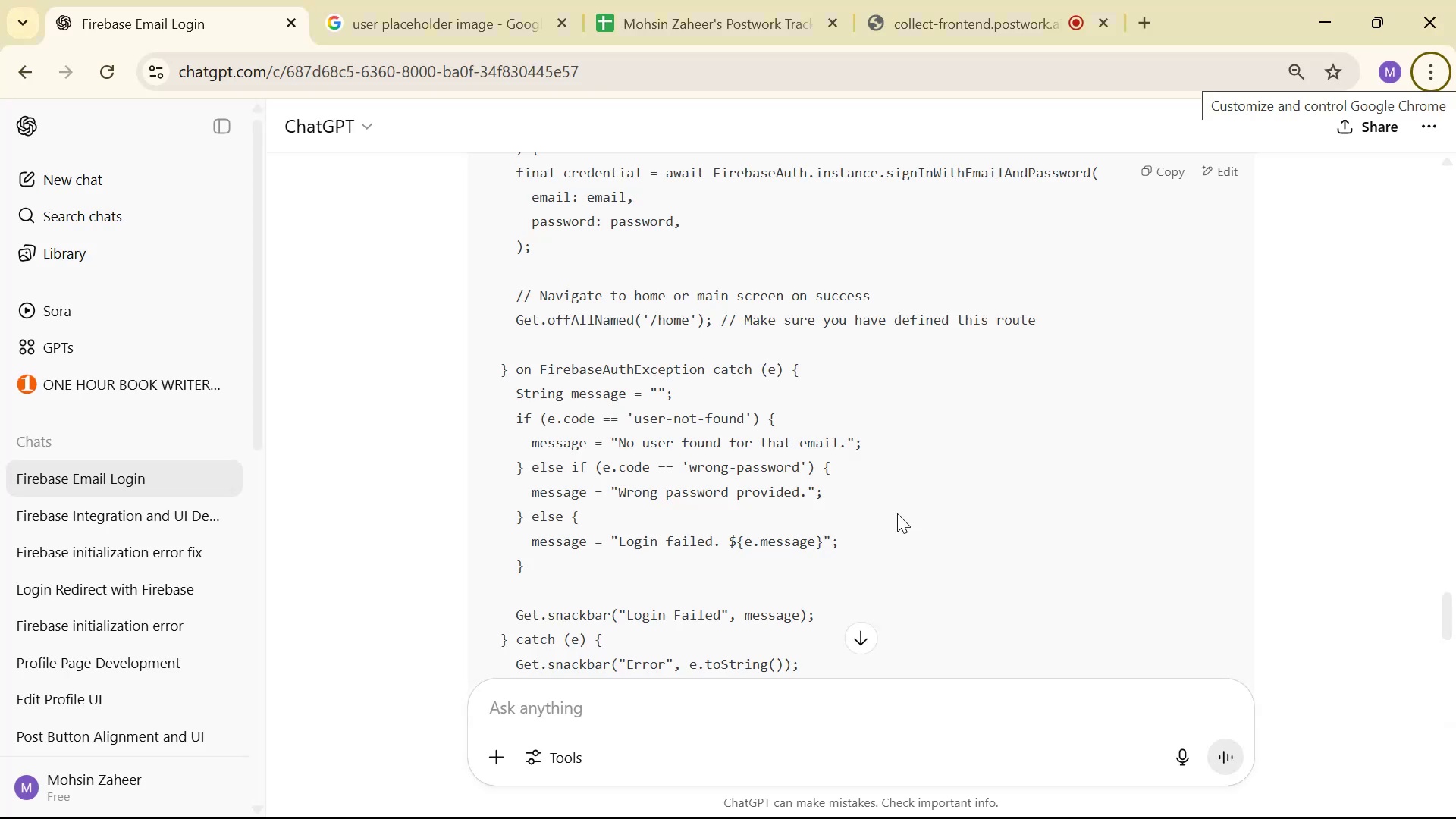 
key(Tab)
type(wrong )
key(Backspace)
type(-password )
key(Backspace)
 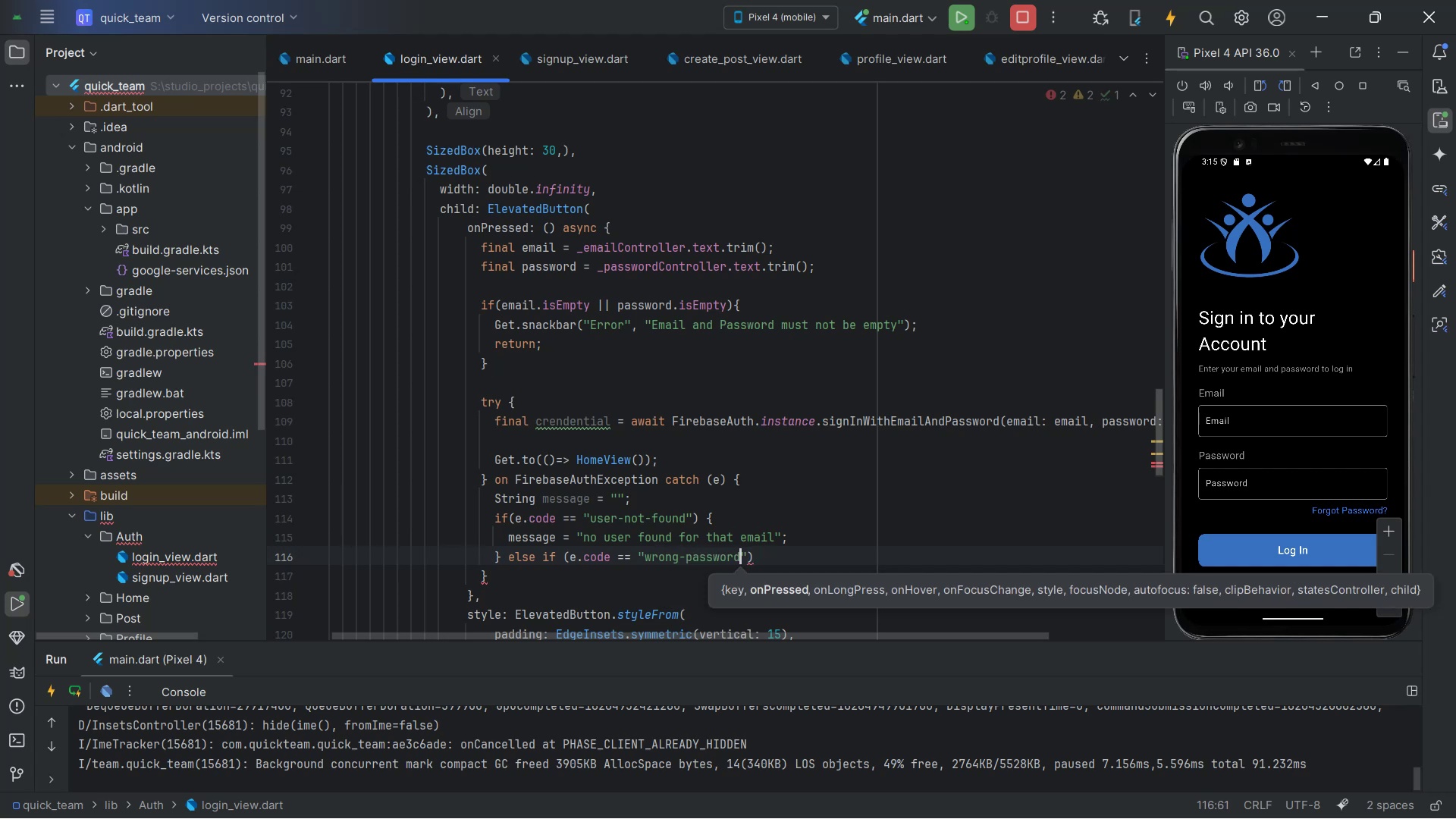 
key(ArrowRight)
 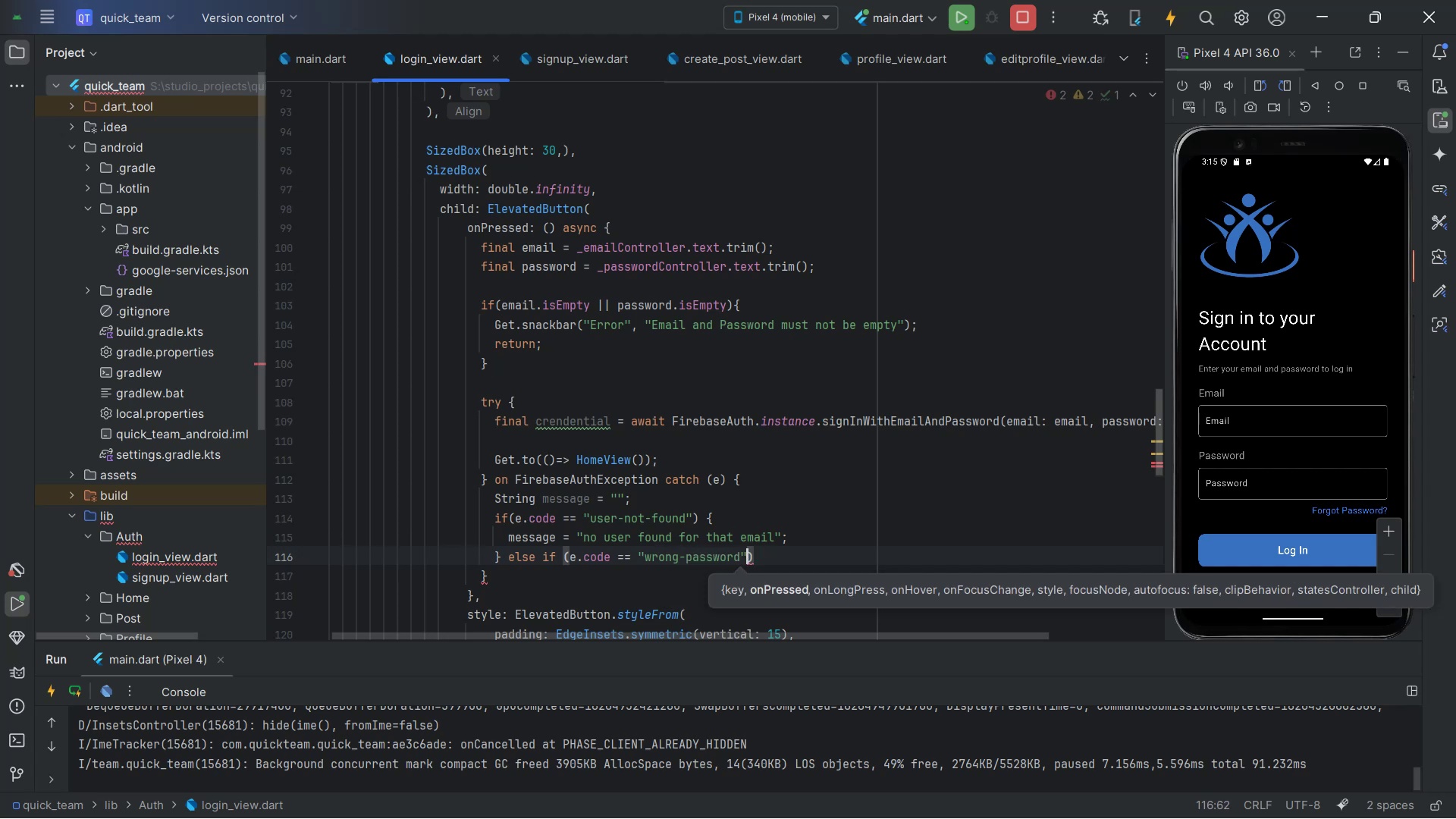 
key(ArrowRight)
 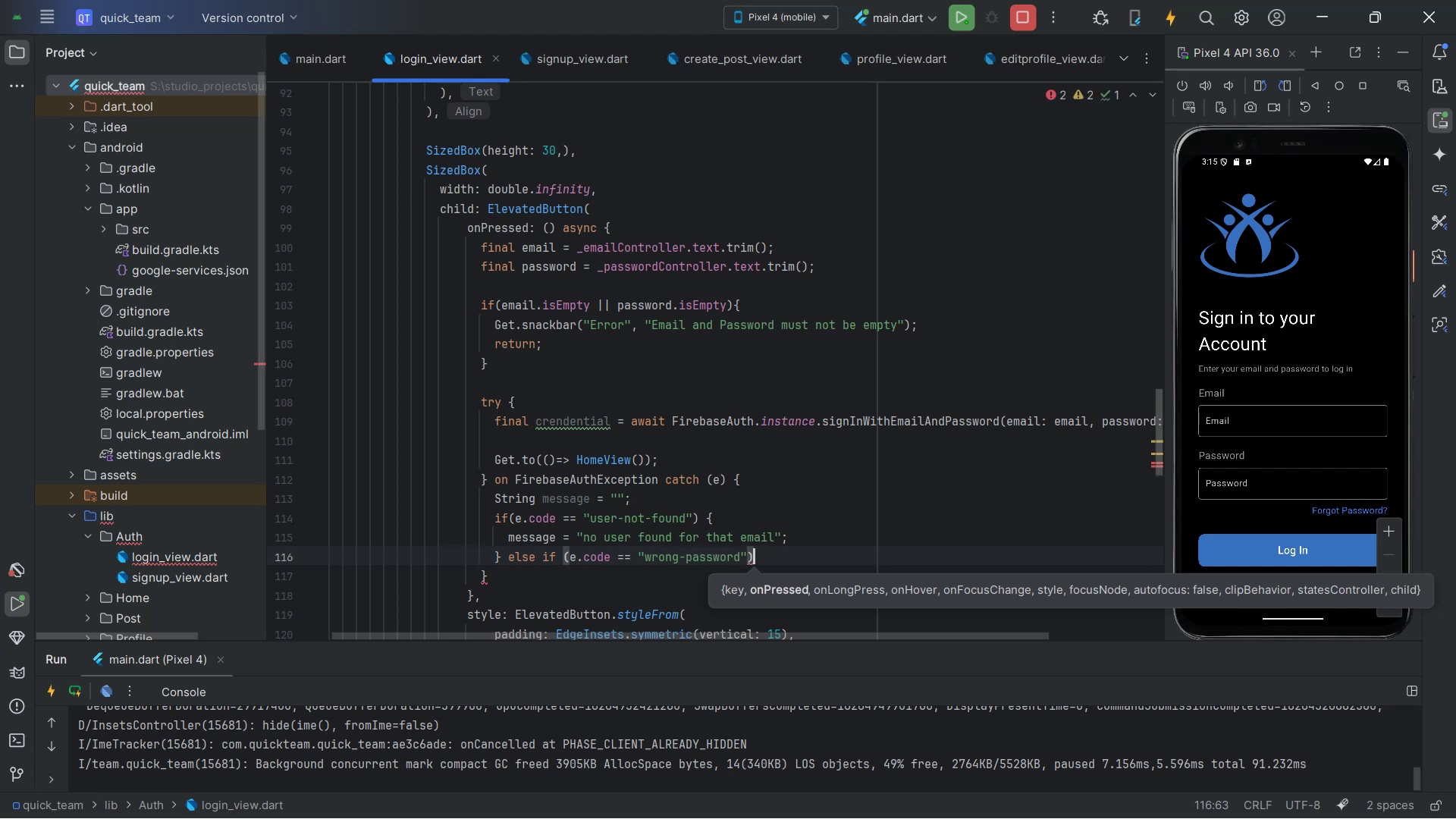 
key(Shift+BracketLeft)
 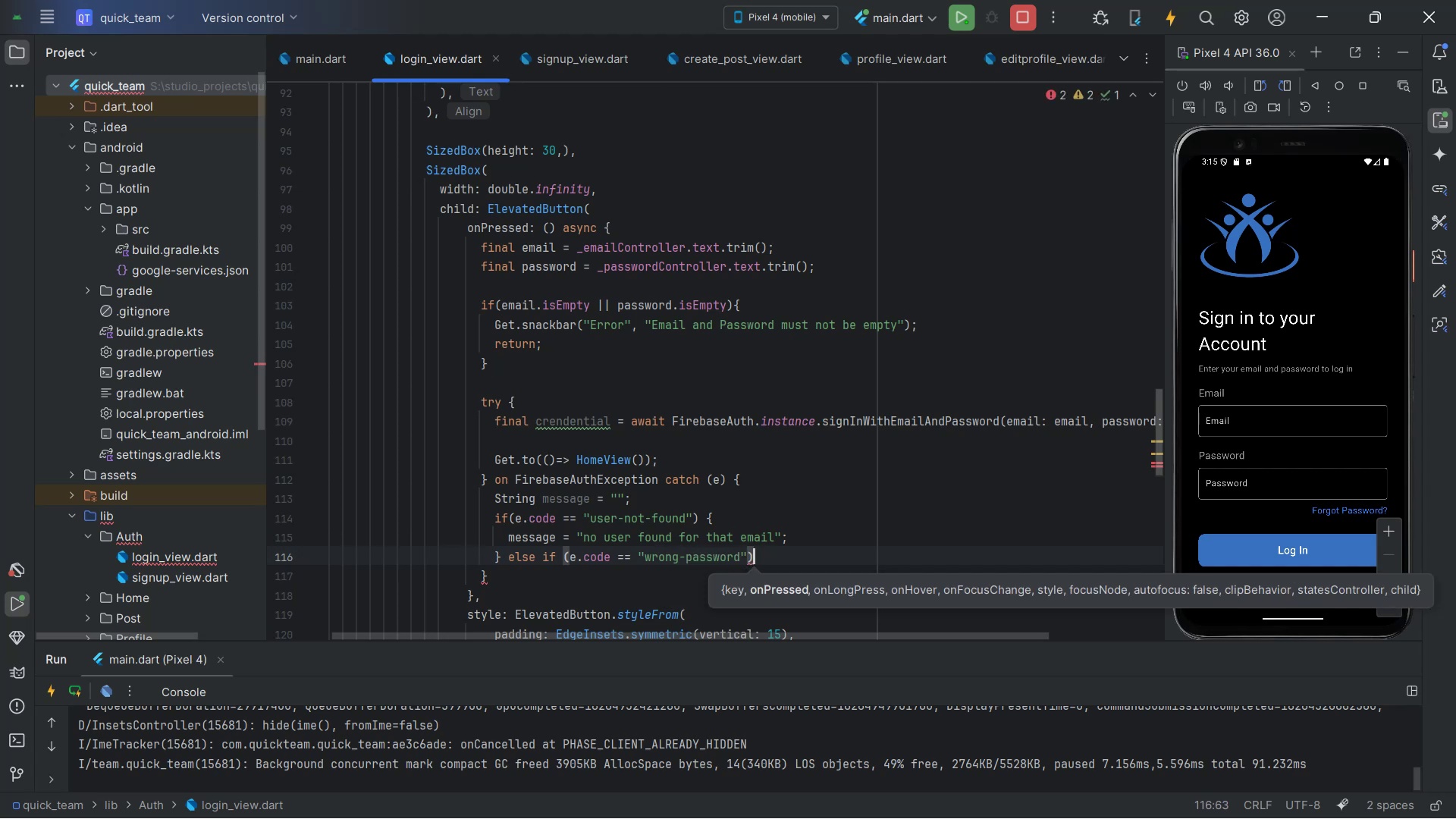 
key(Shift+Enter)
 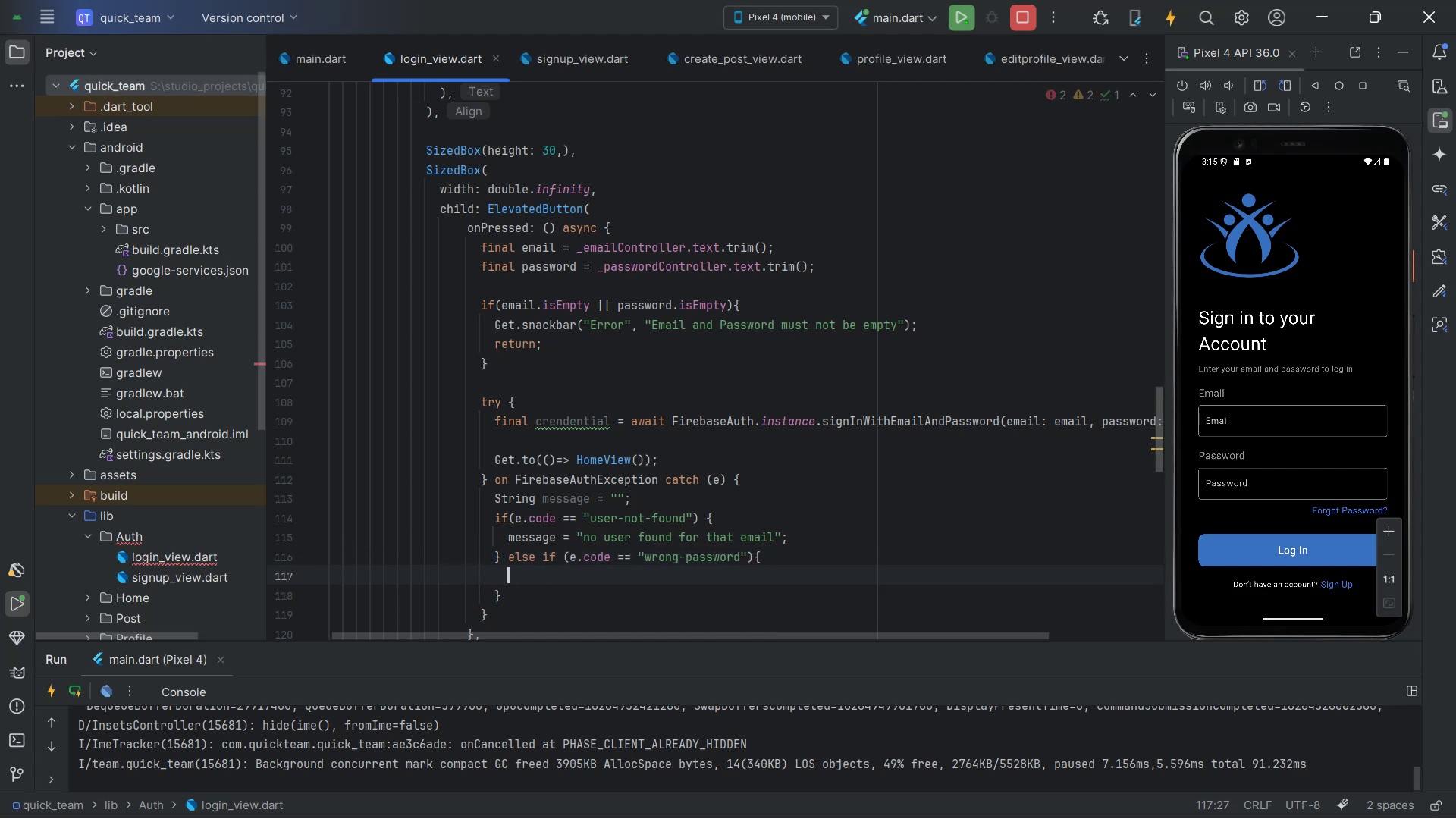 
key(Alt+AltLeft)
 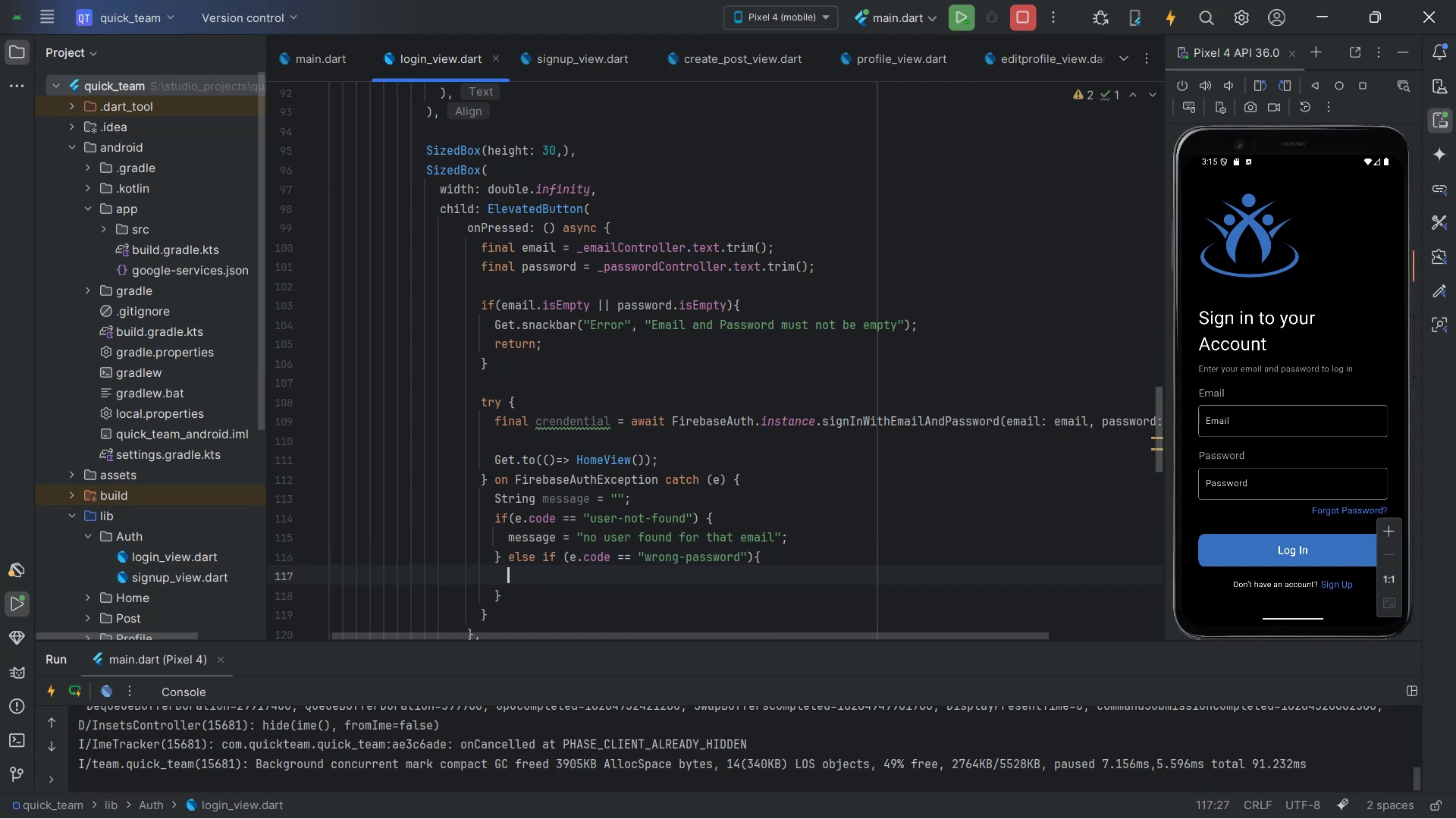 
key(Alt+Tab)
 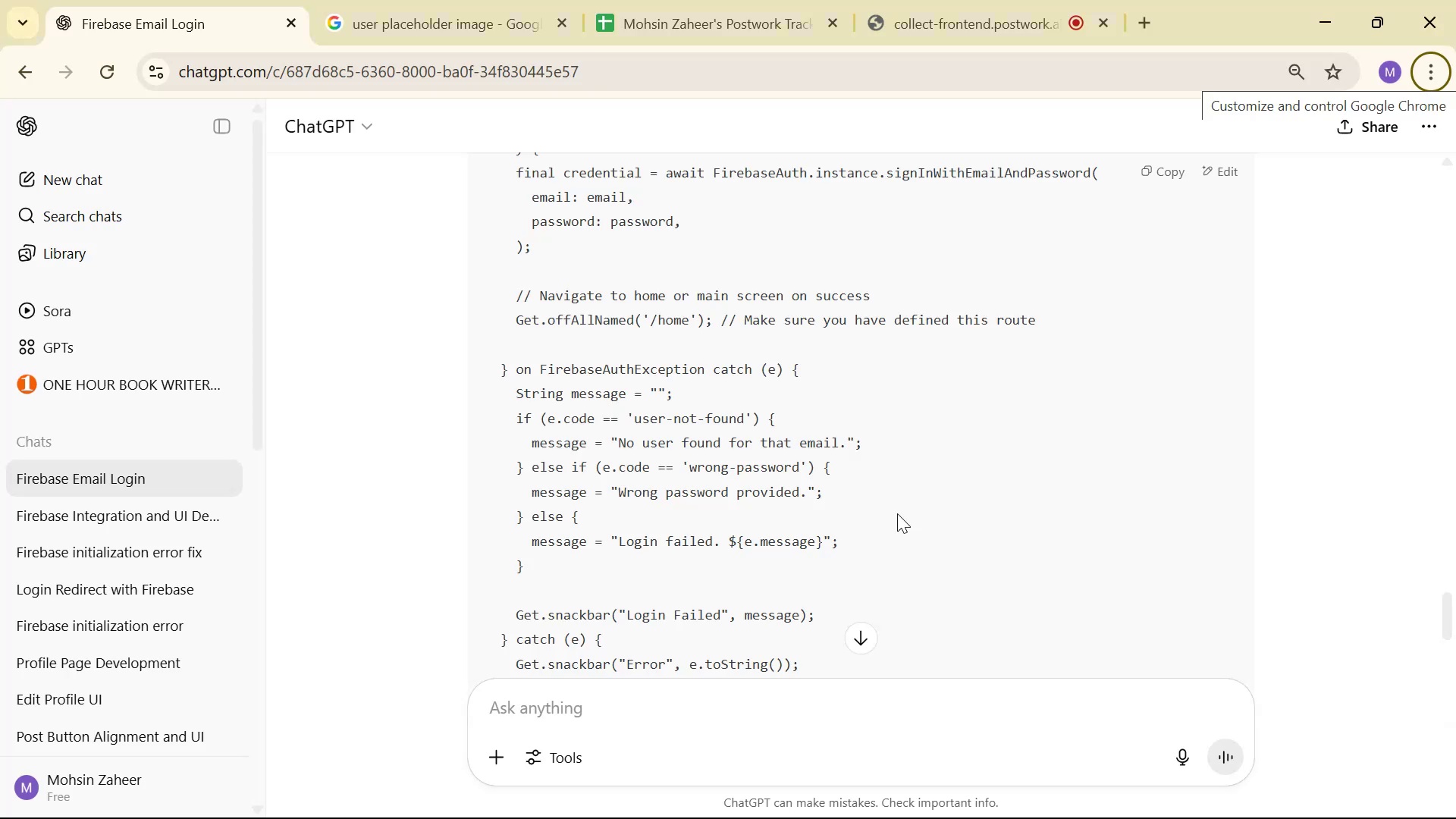 
key(Alt+AltLeft)
 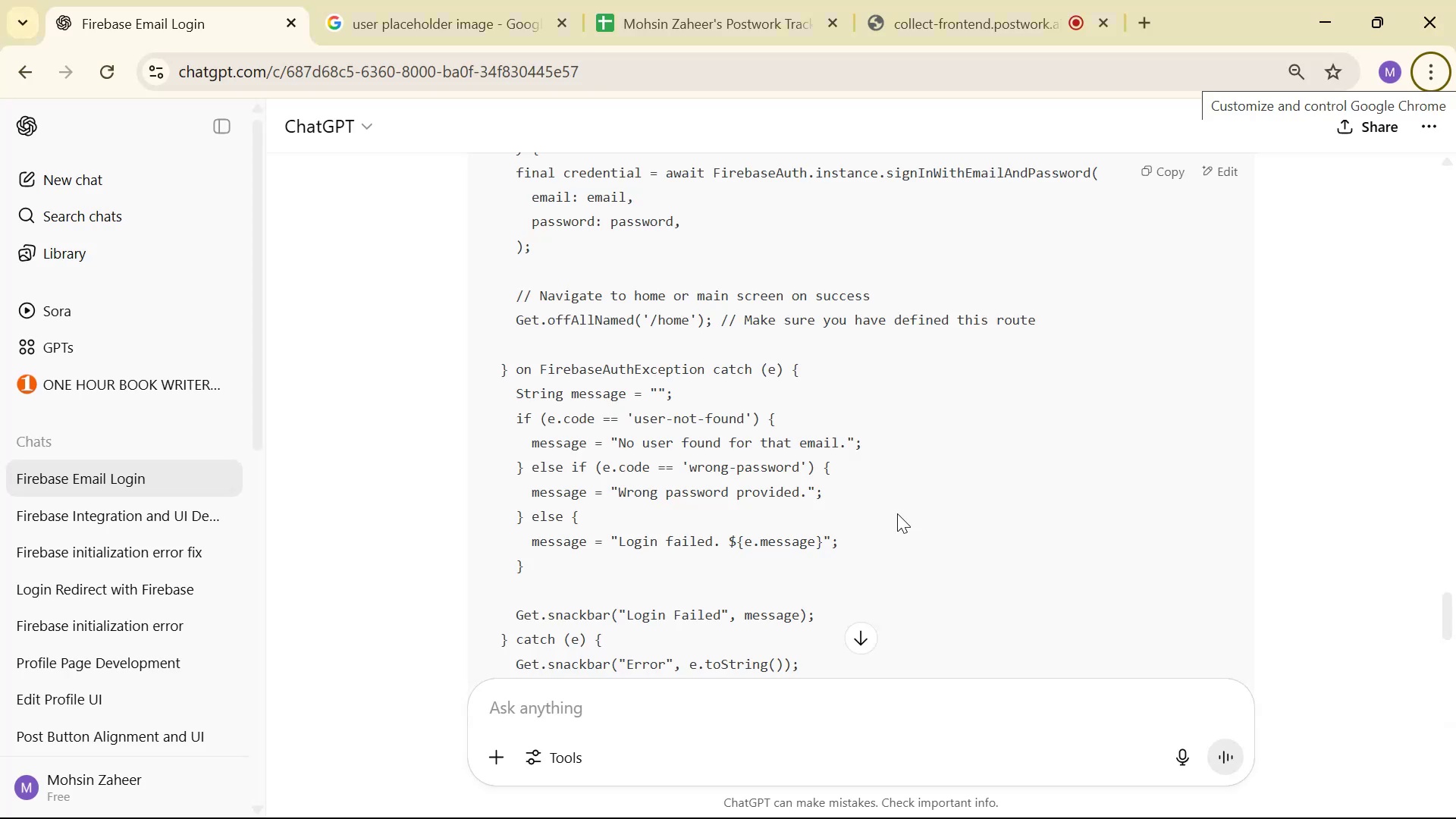 
key(Alt+Tab)
 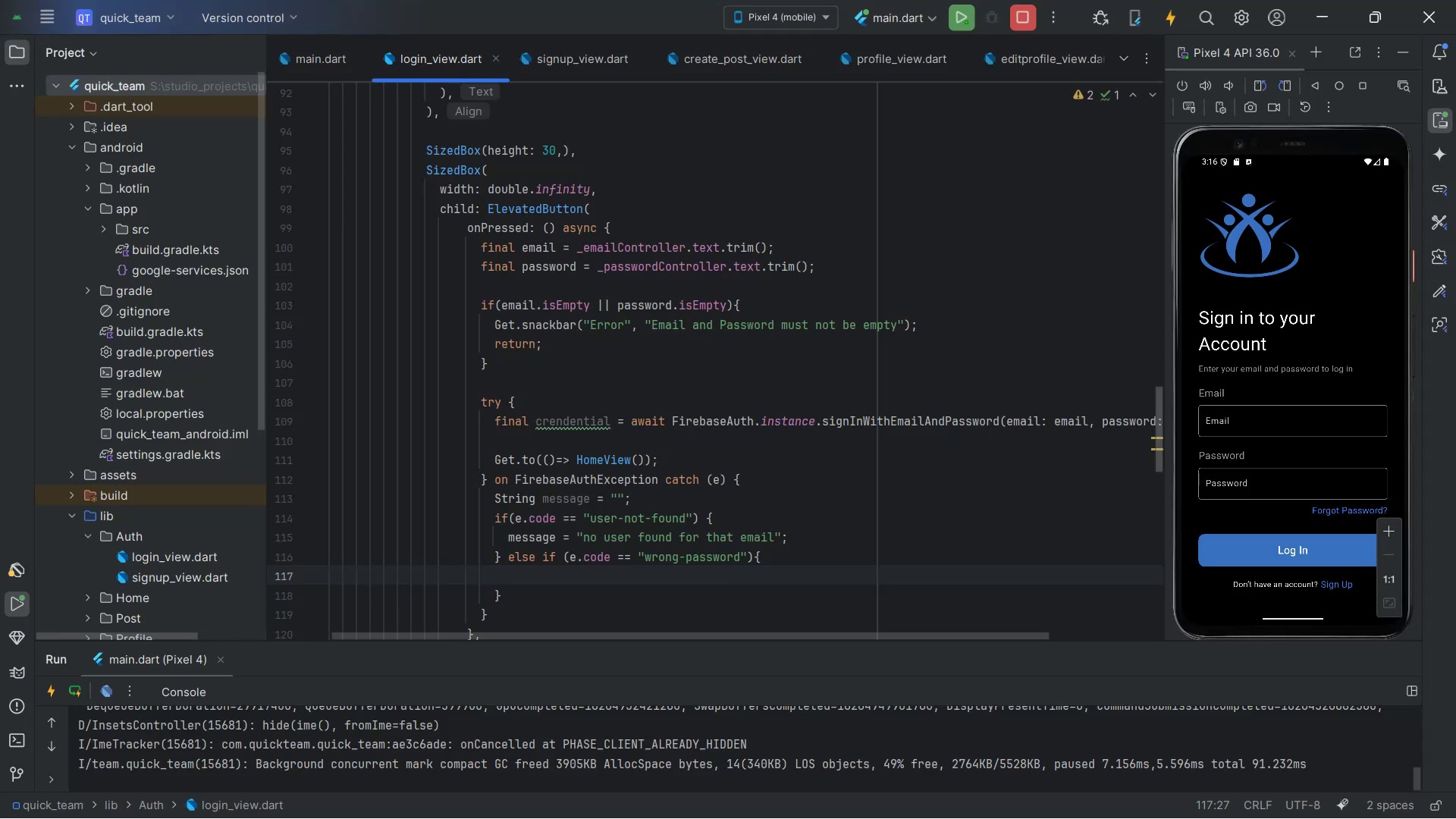 
key(M)
 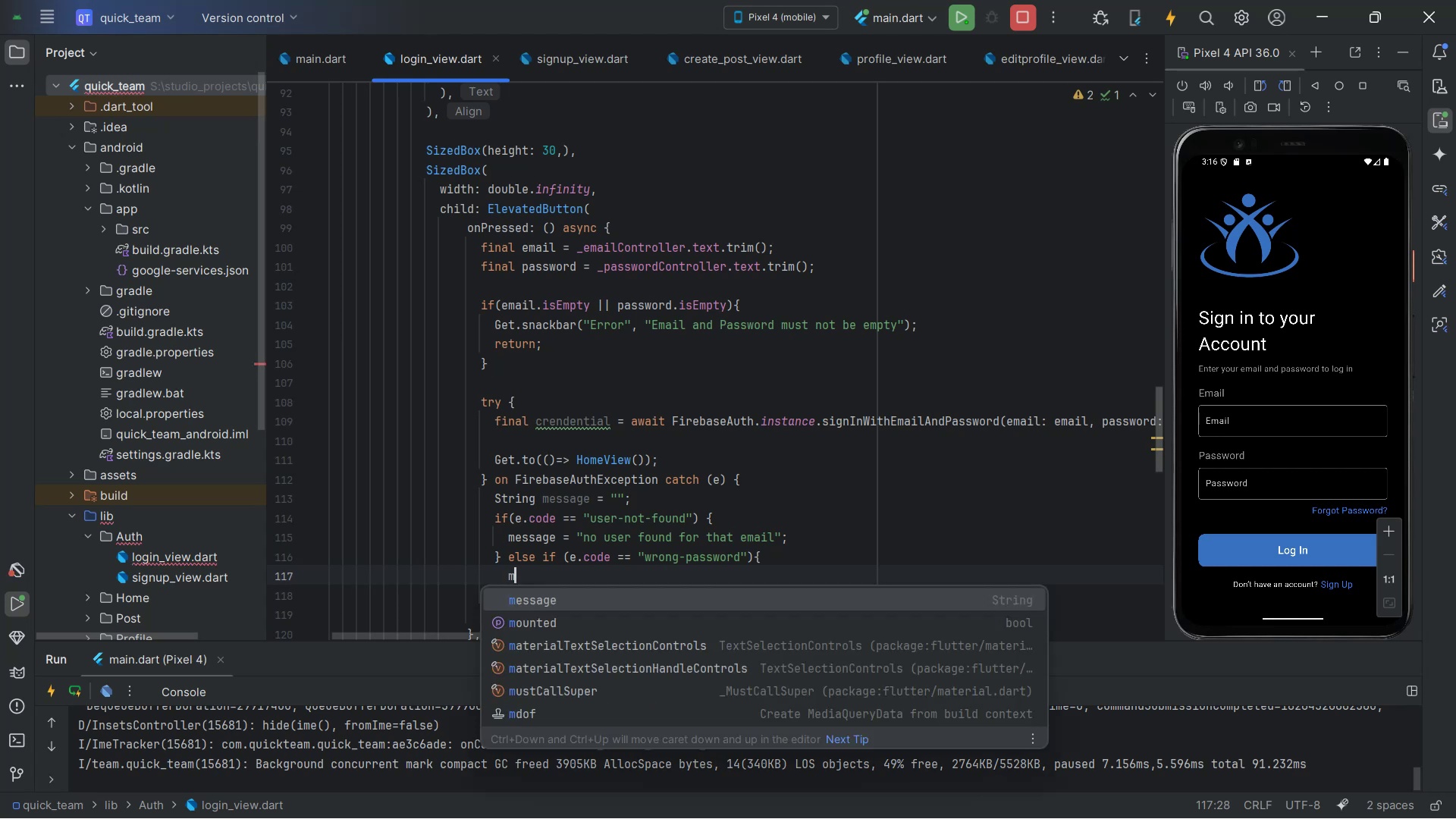 
key(Enter)
 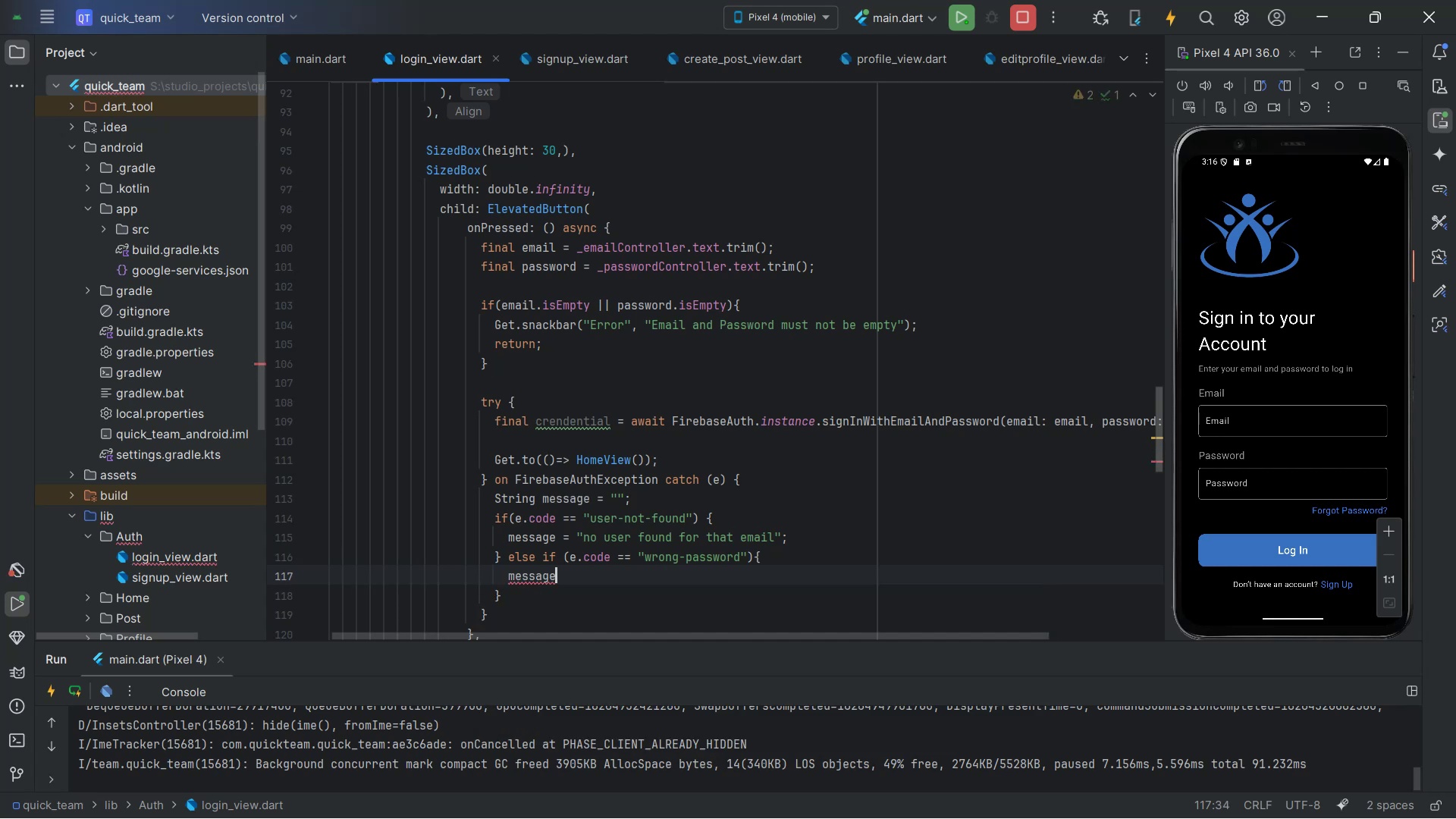 
type( = "Please provide a correct password )
key(Backspace)
 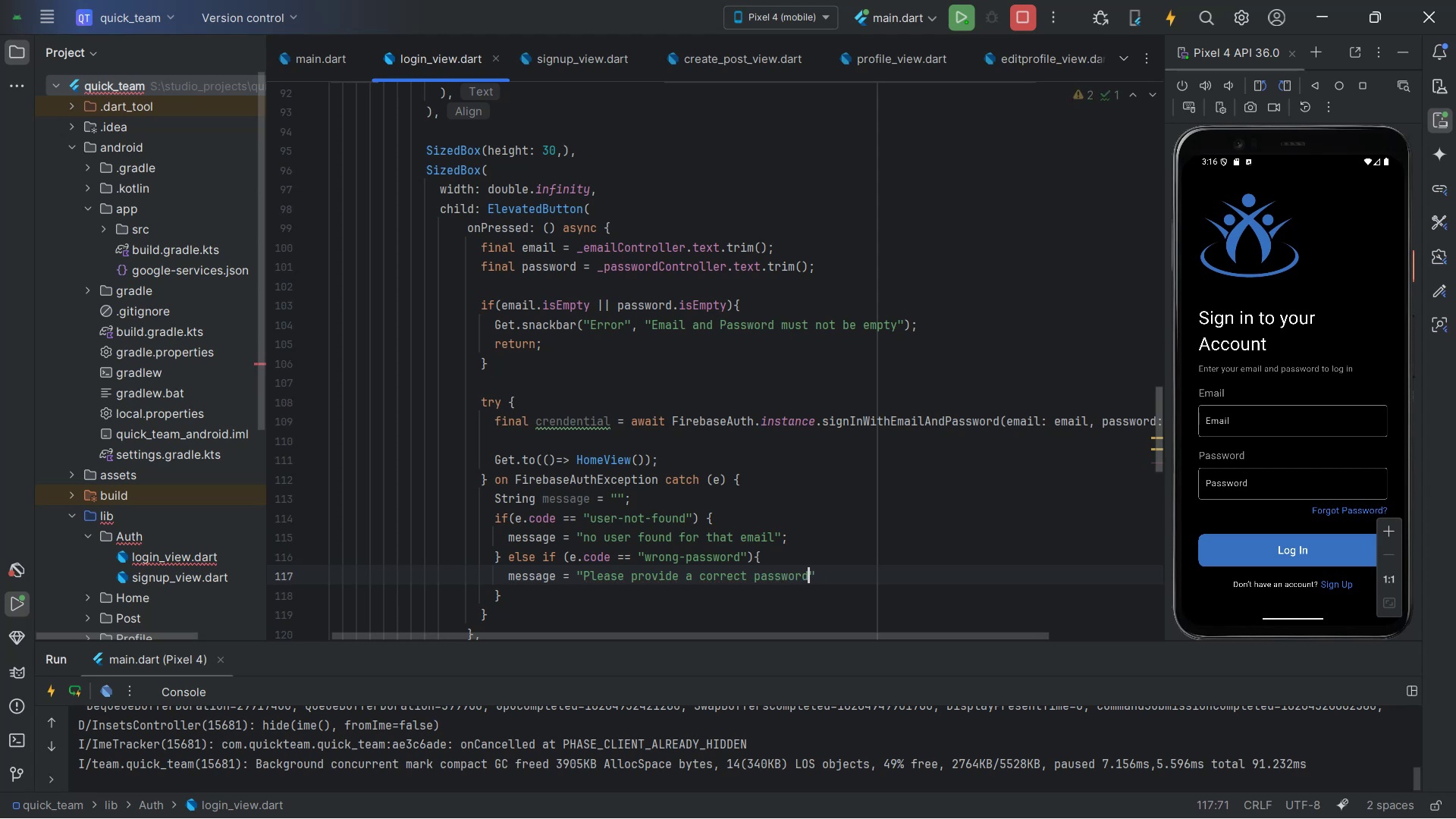 
key(ArrowRight)
 